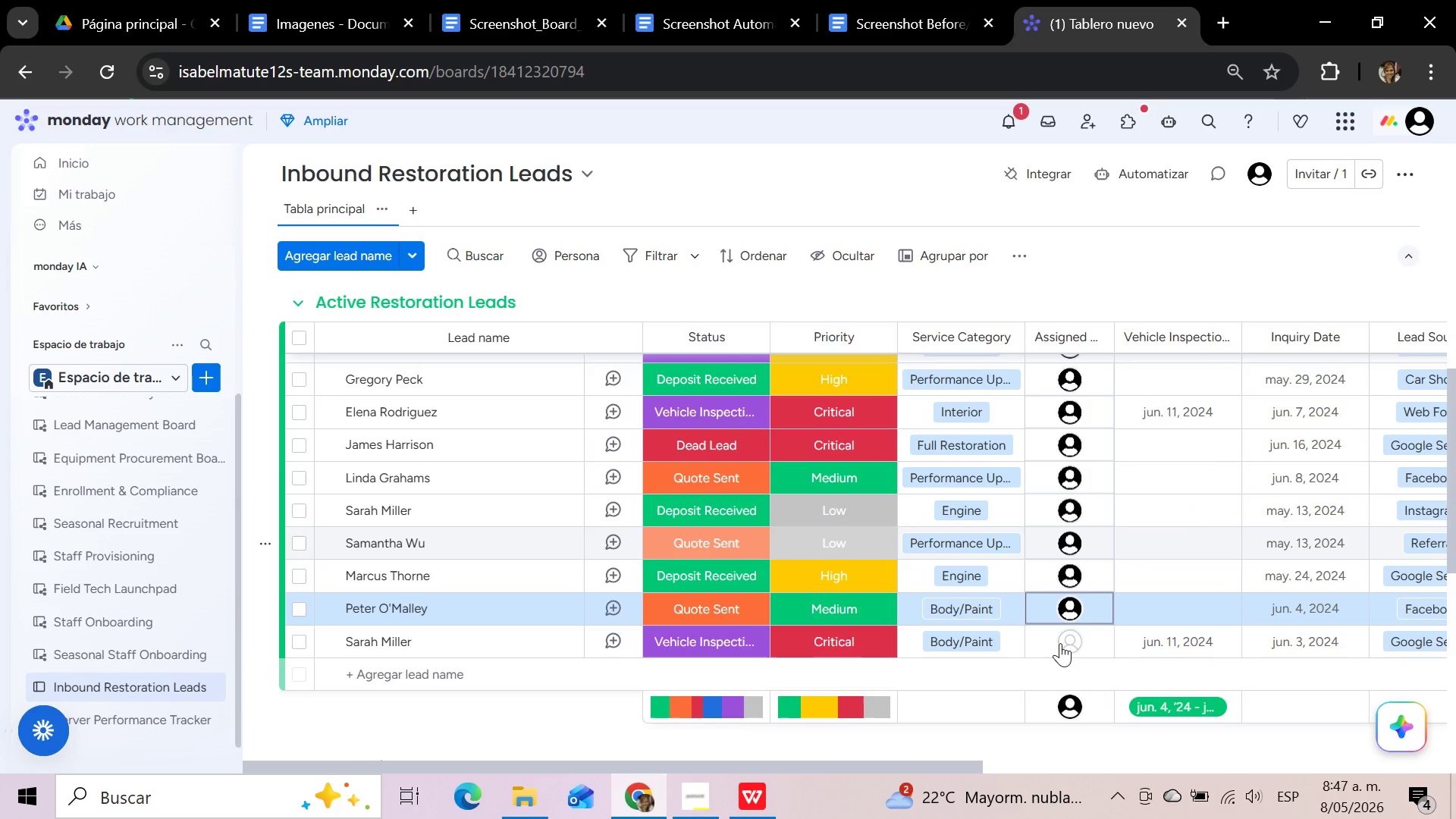 
left_click([1060, 645])
 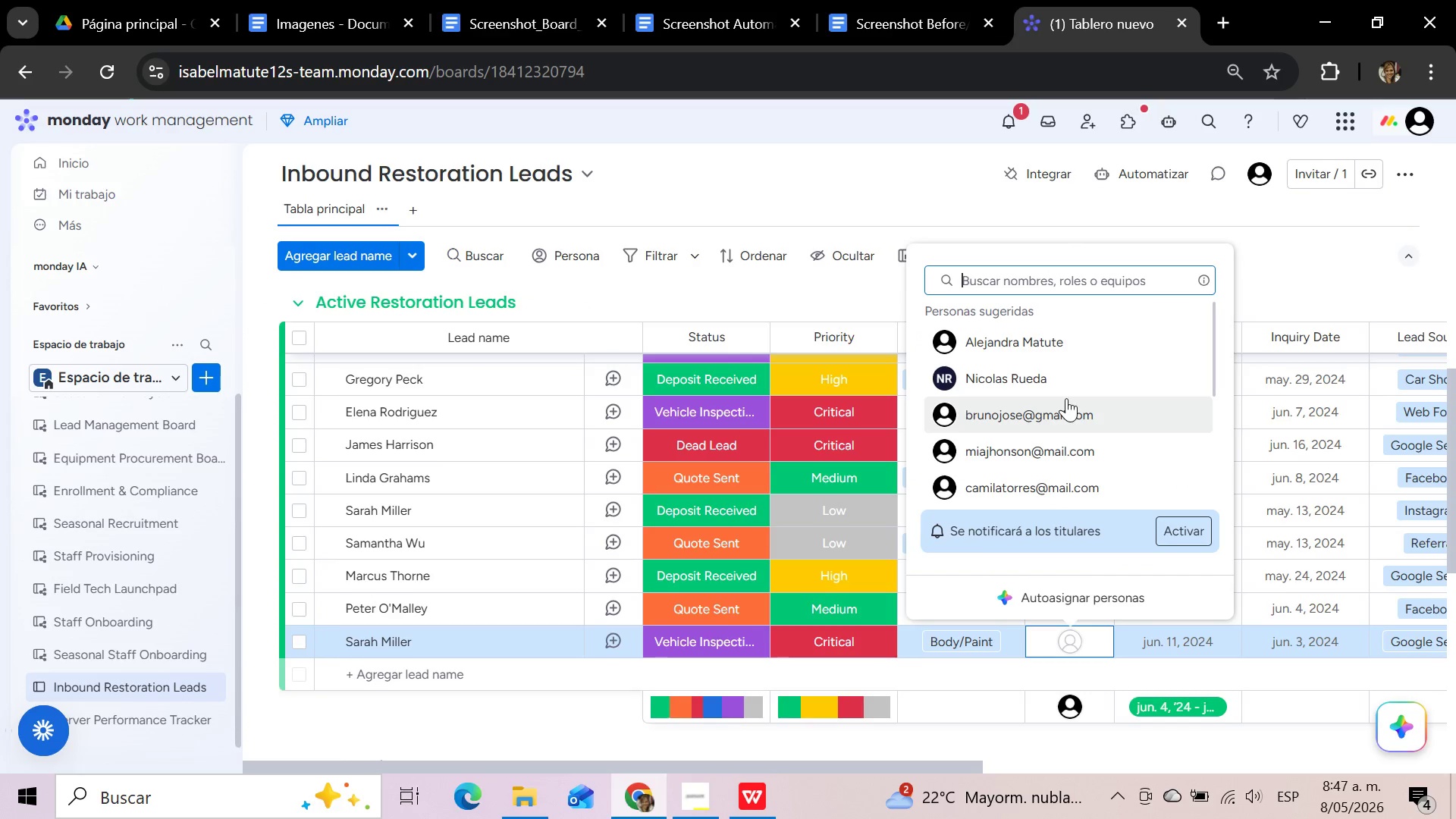 
left_click([1057, 354])
 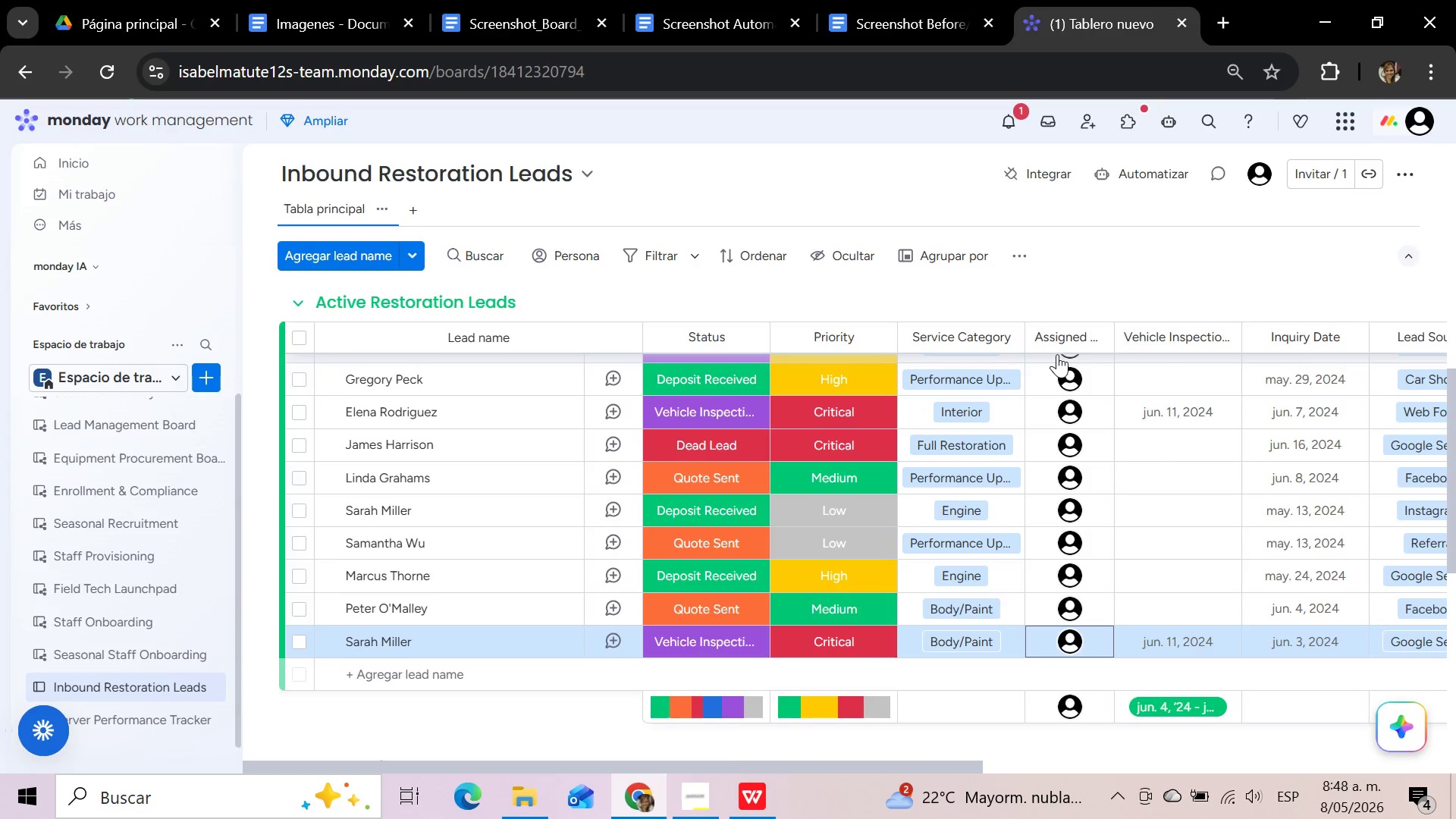 
wait(55.08)
 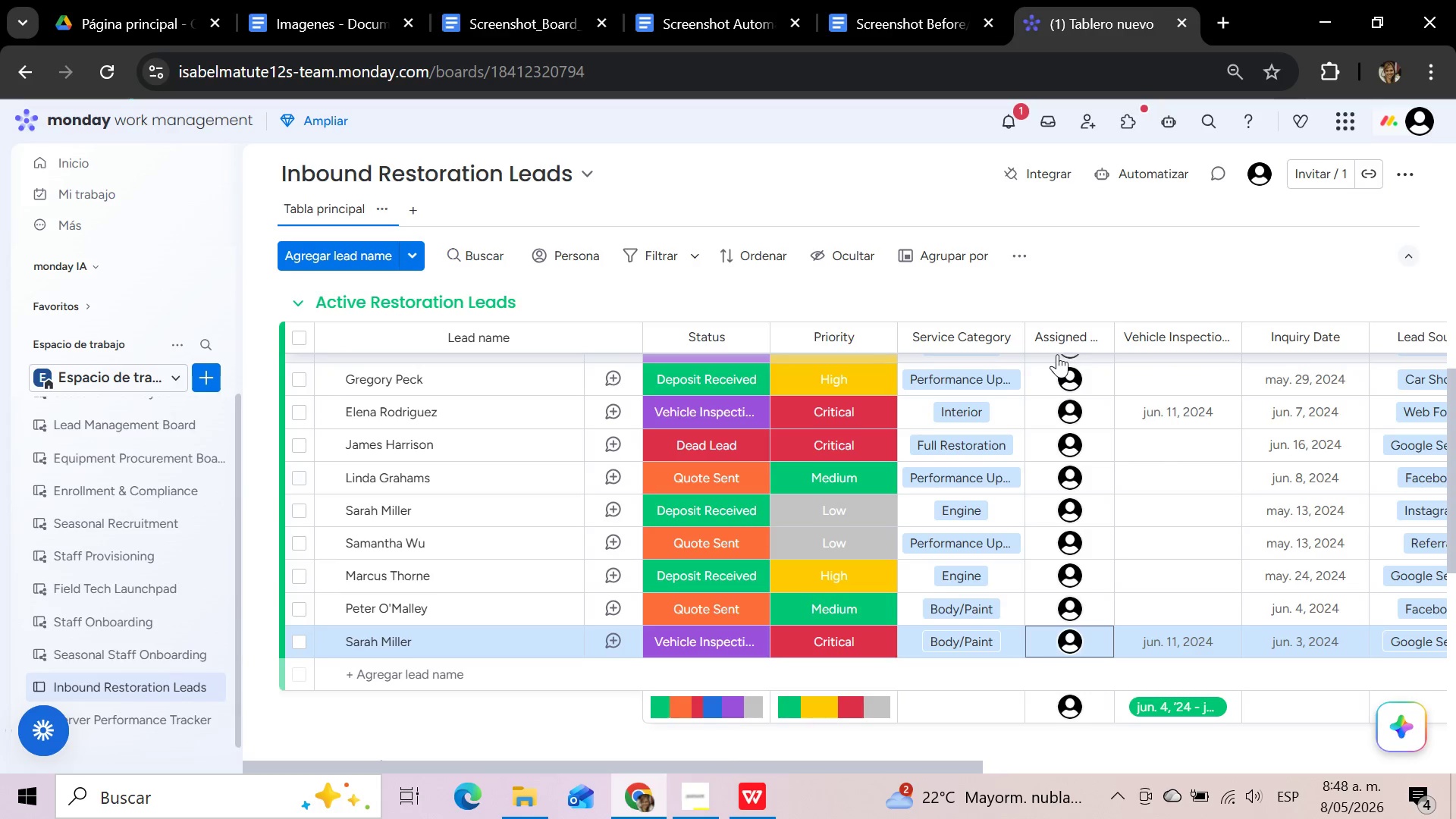 
left_click([1143, 173])
 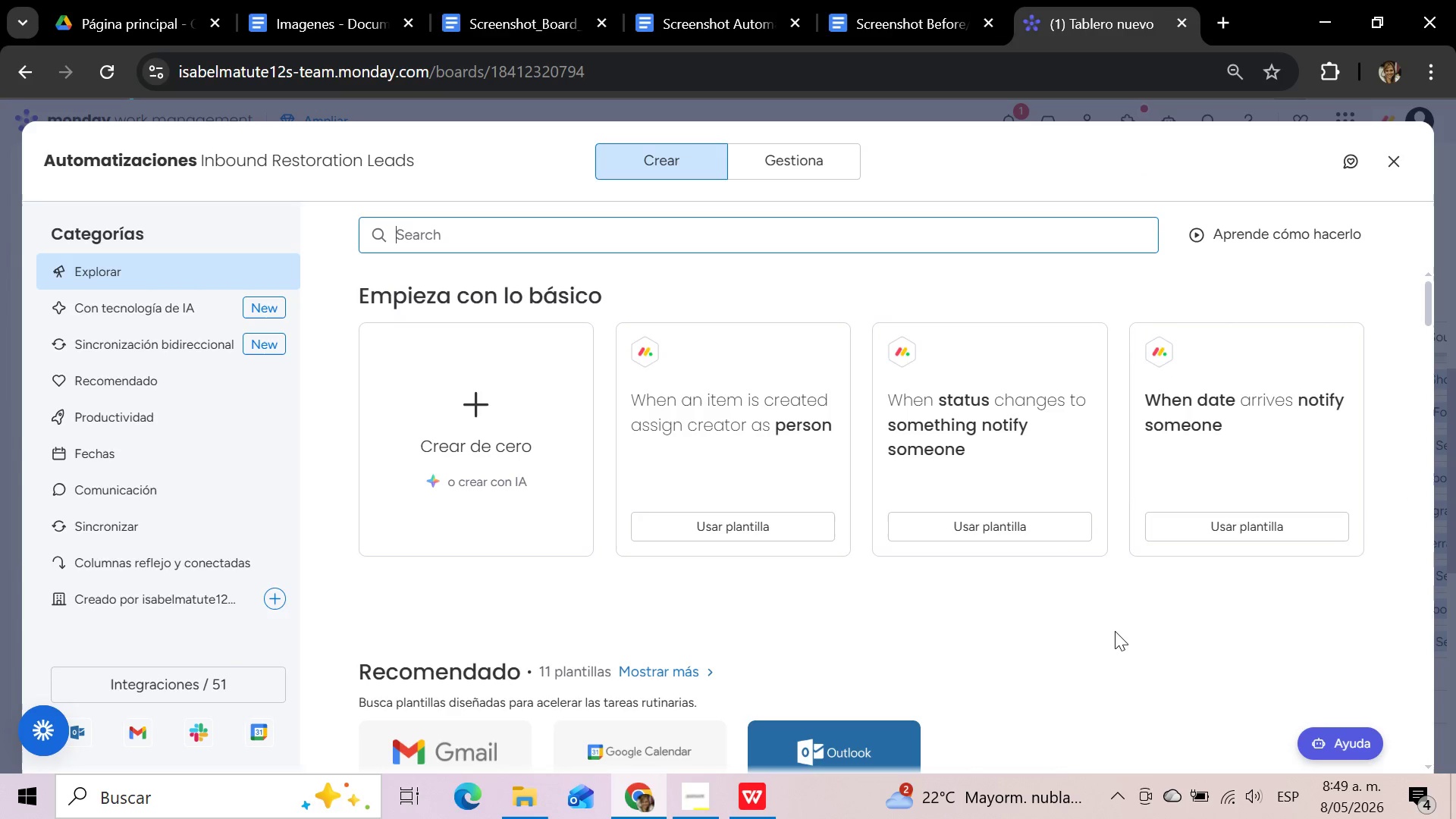 
wait(66.28)
 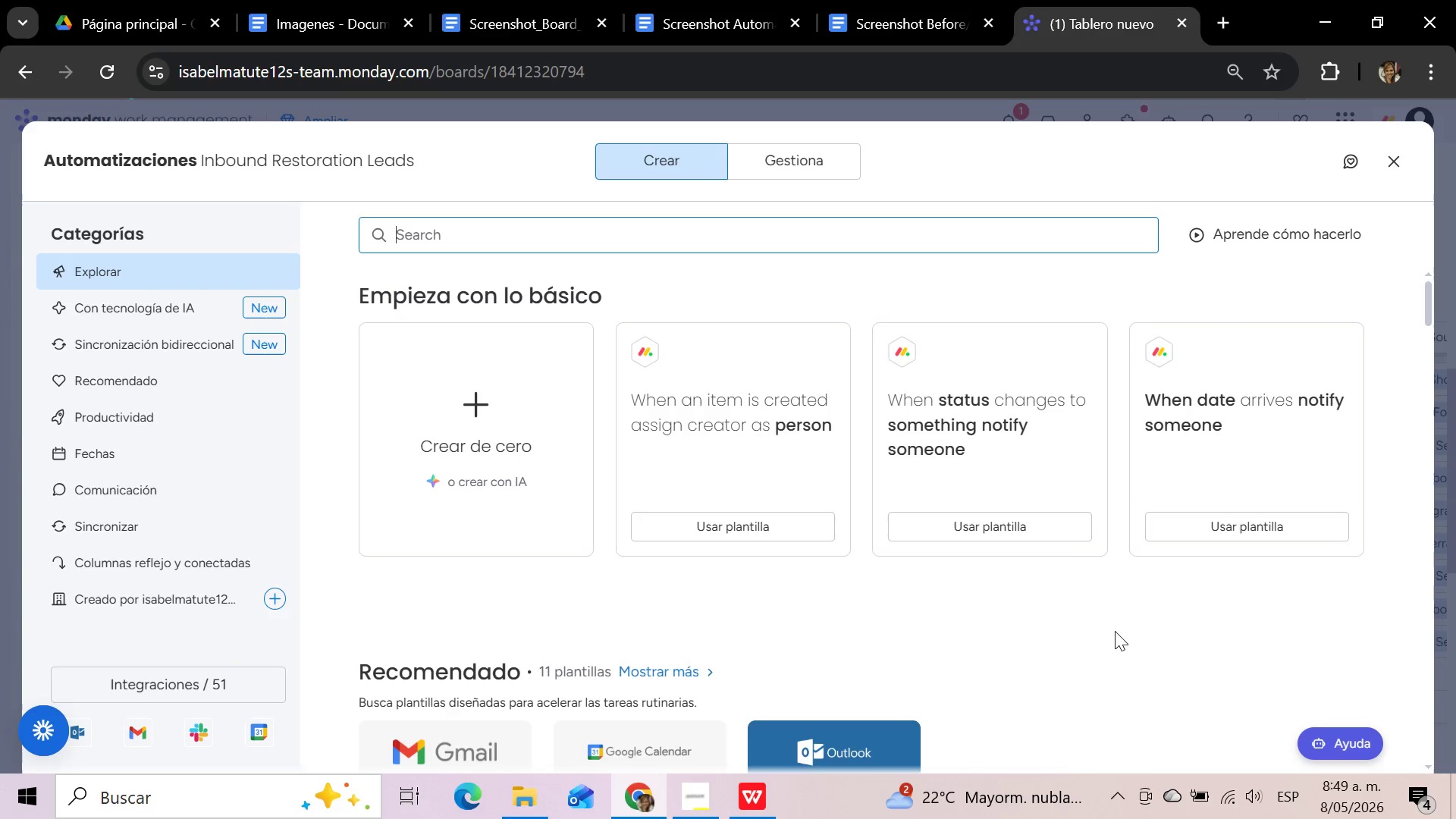 
left_click([515, 416])
 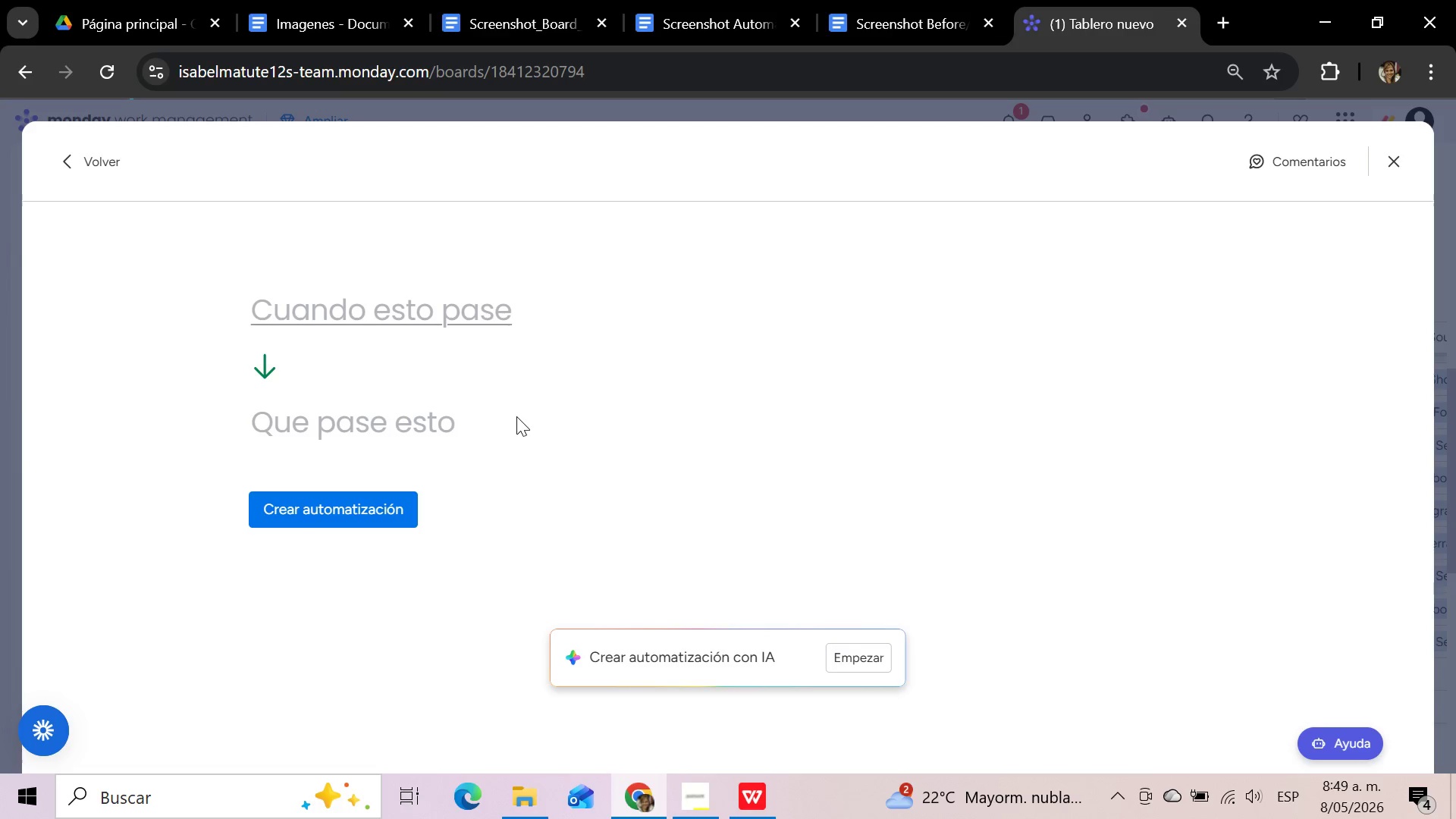 
wait(6.28)
 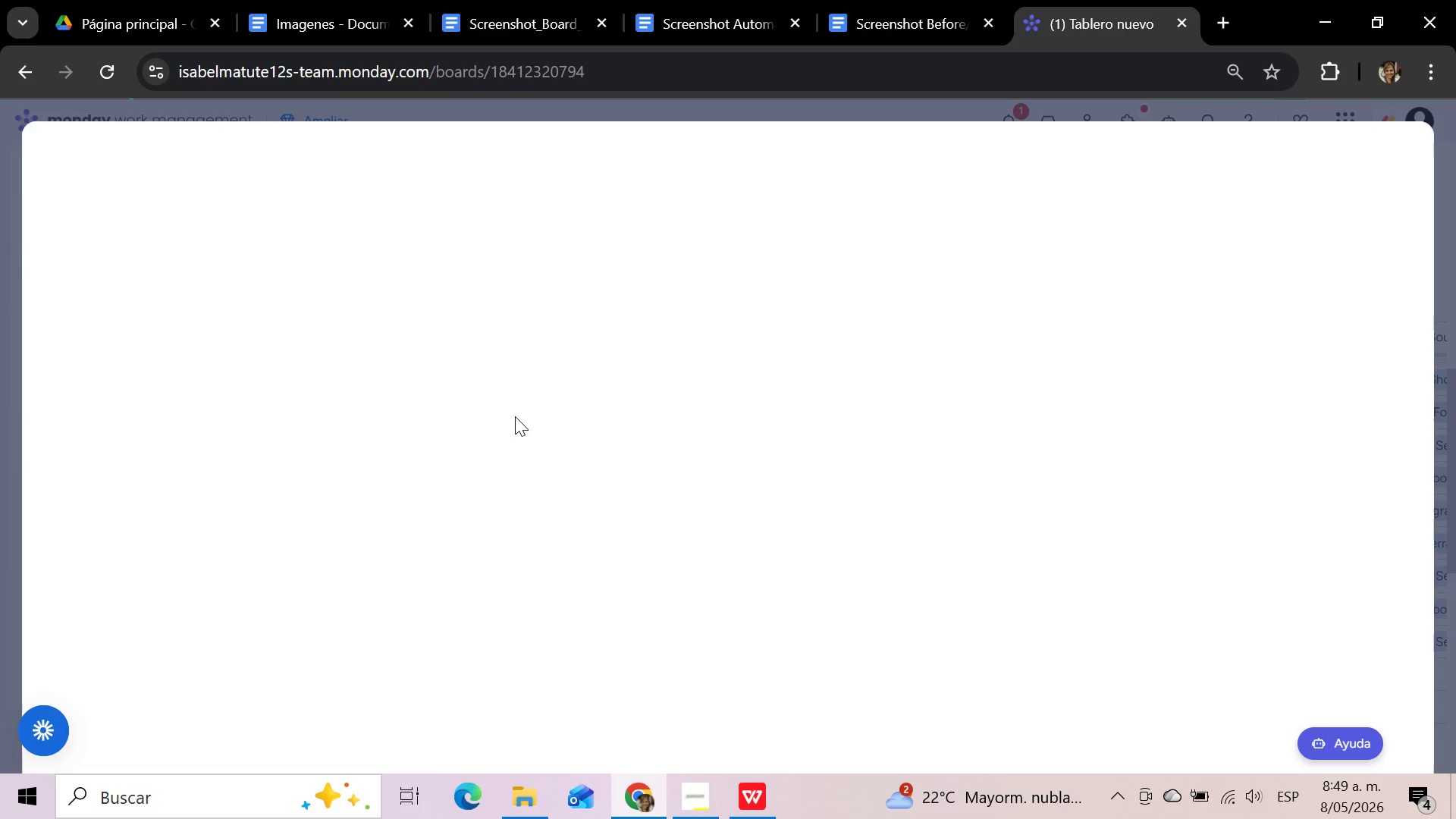 
left_click([419, 312])
 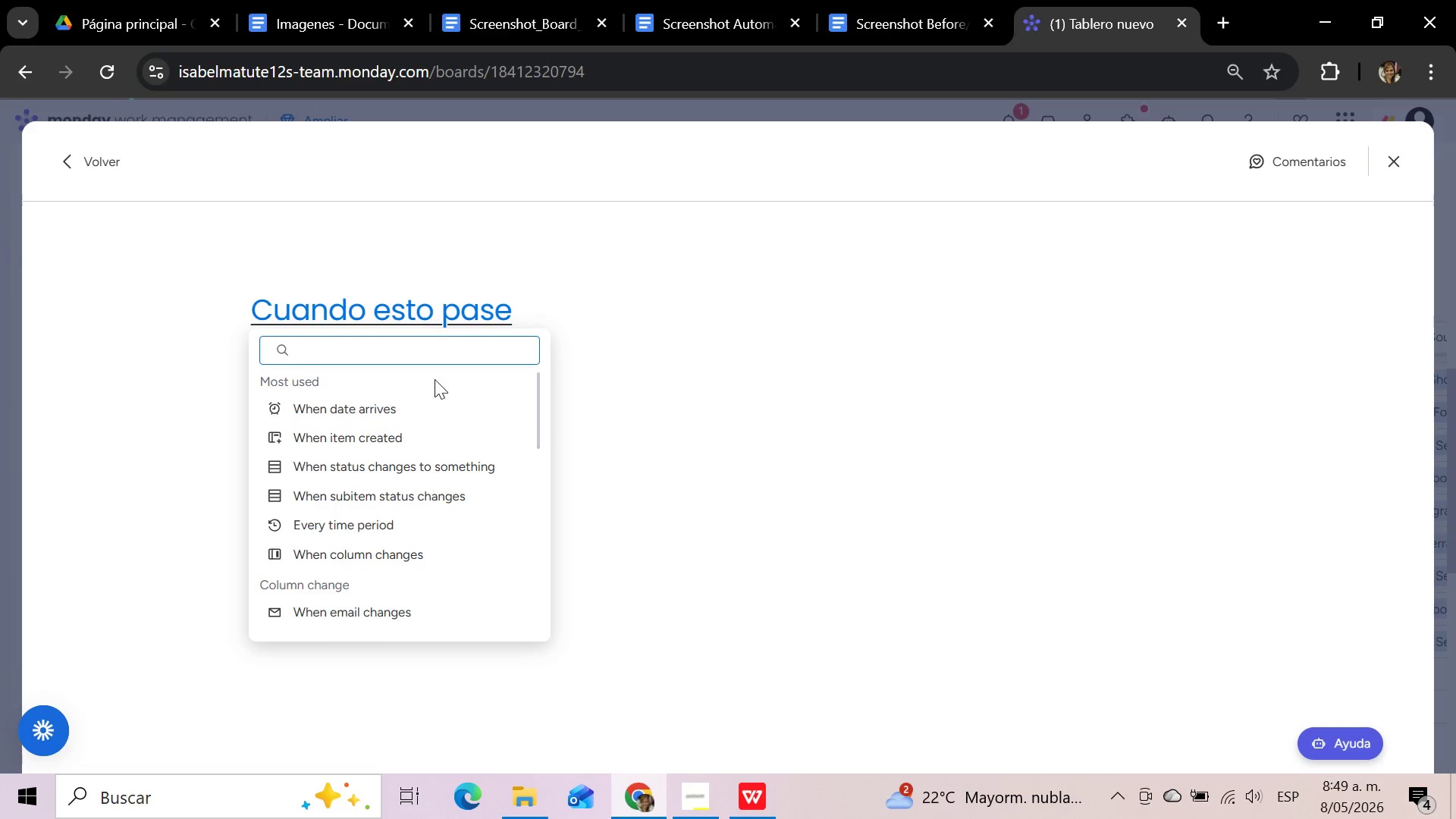 
left_click([433, 438])
 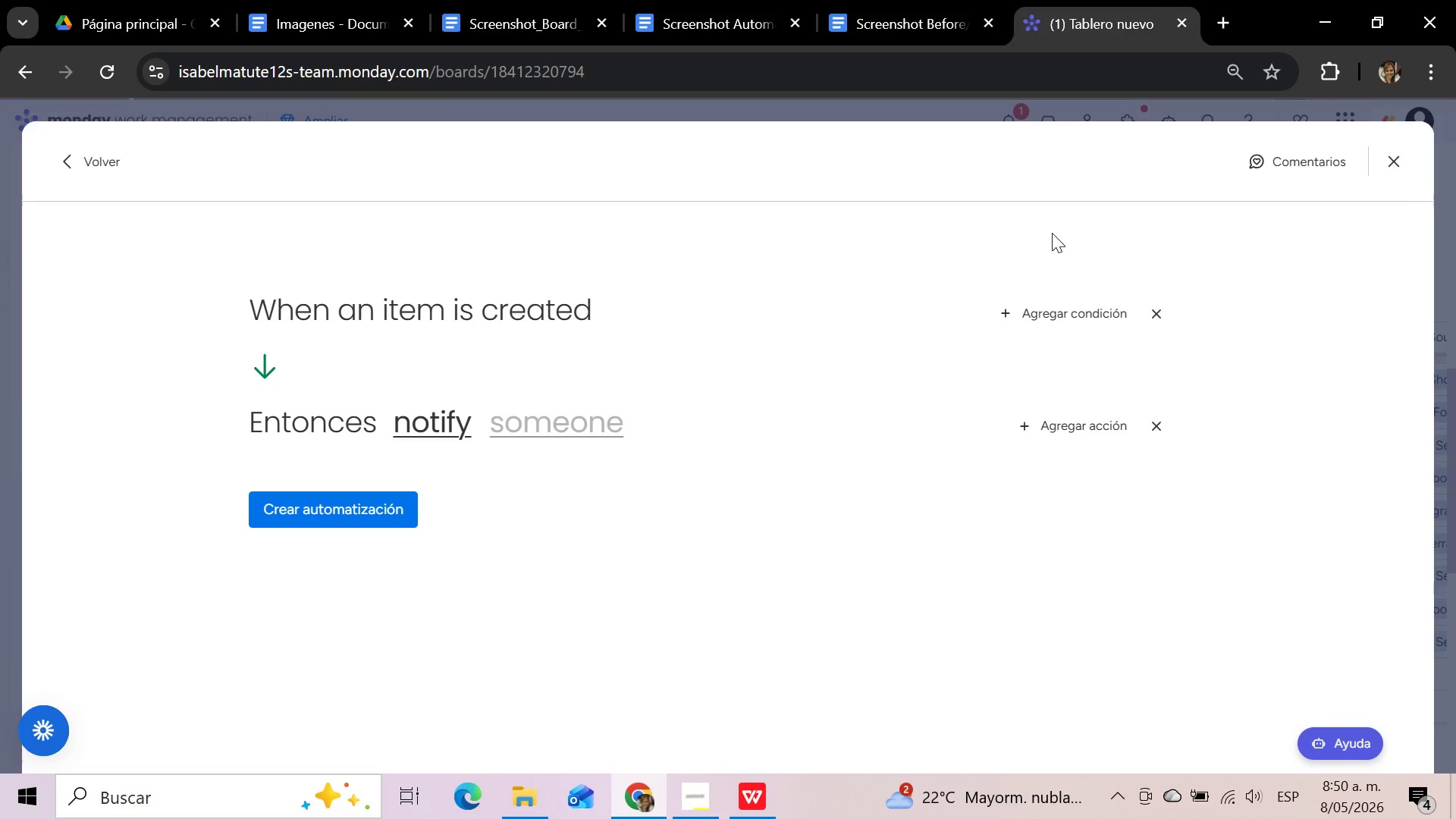 
wait(56.16)
 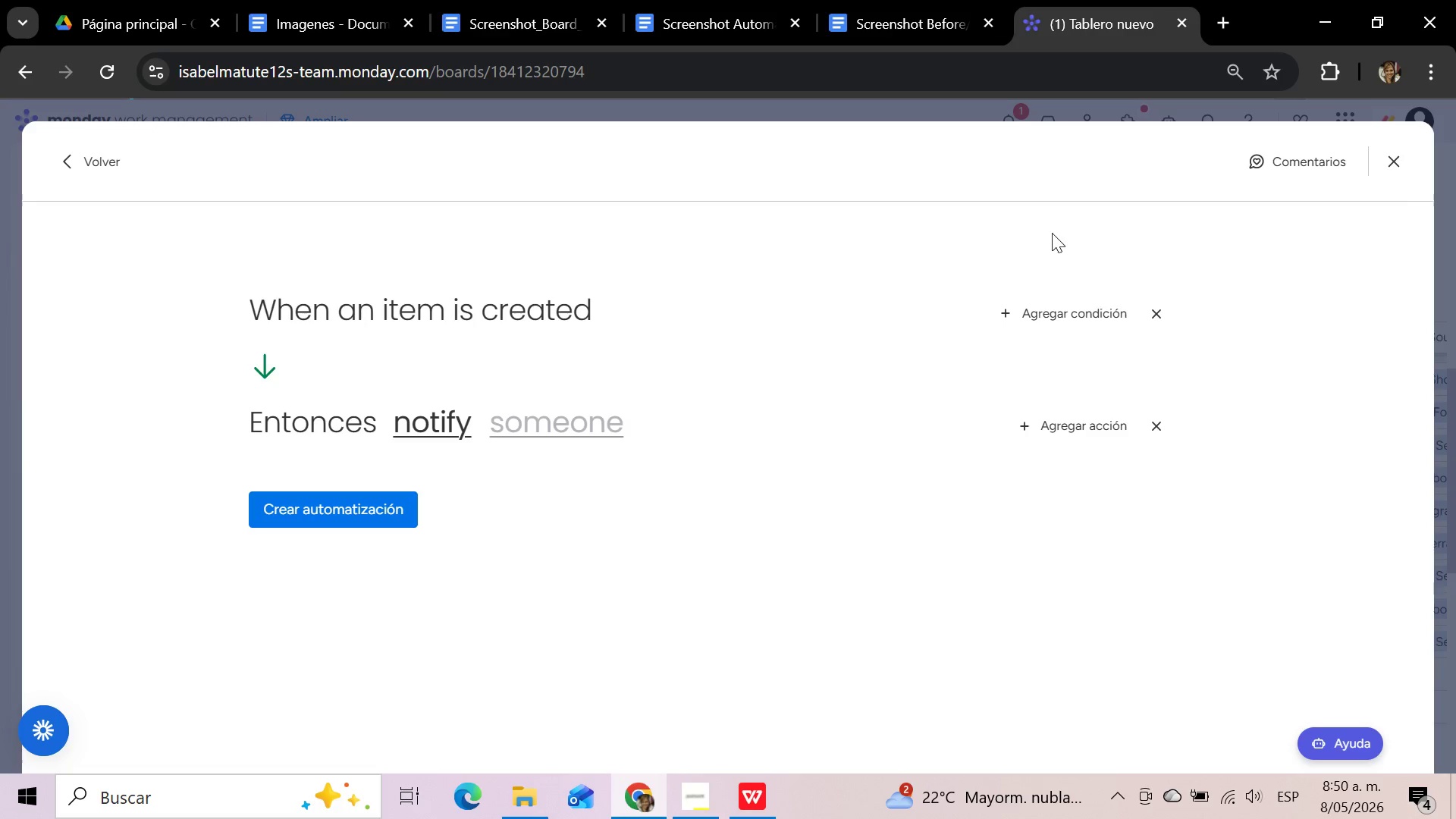 
left_click([584, 438])
 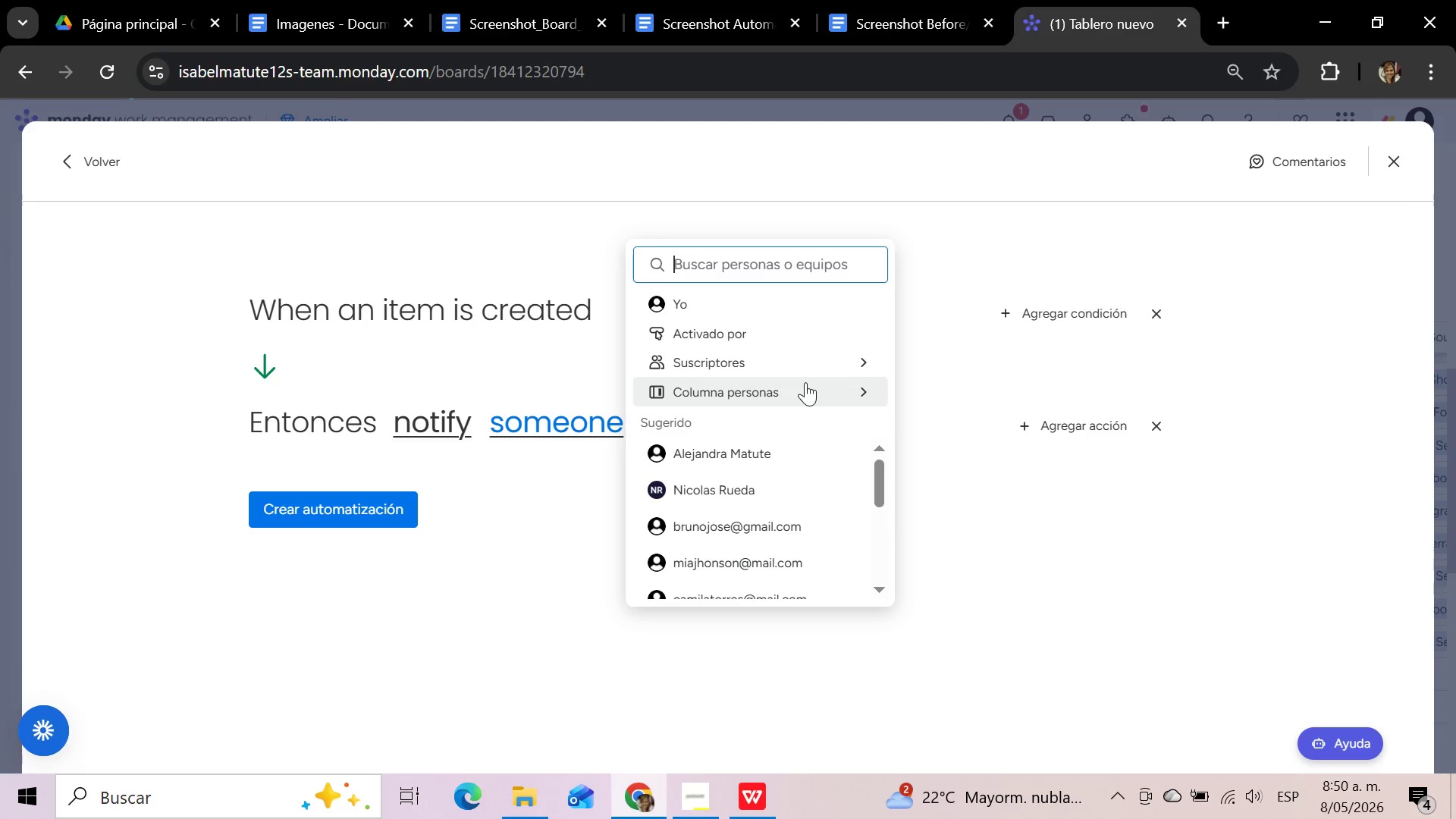 
wait(8.17)
 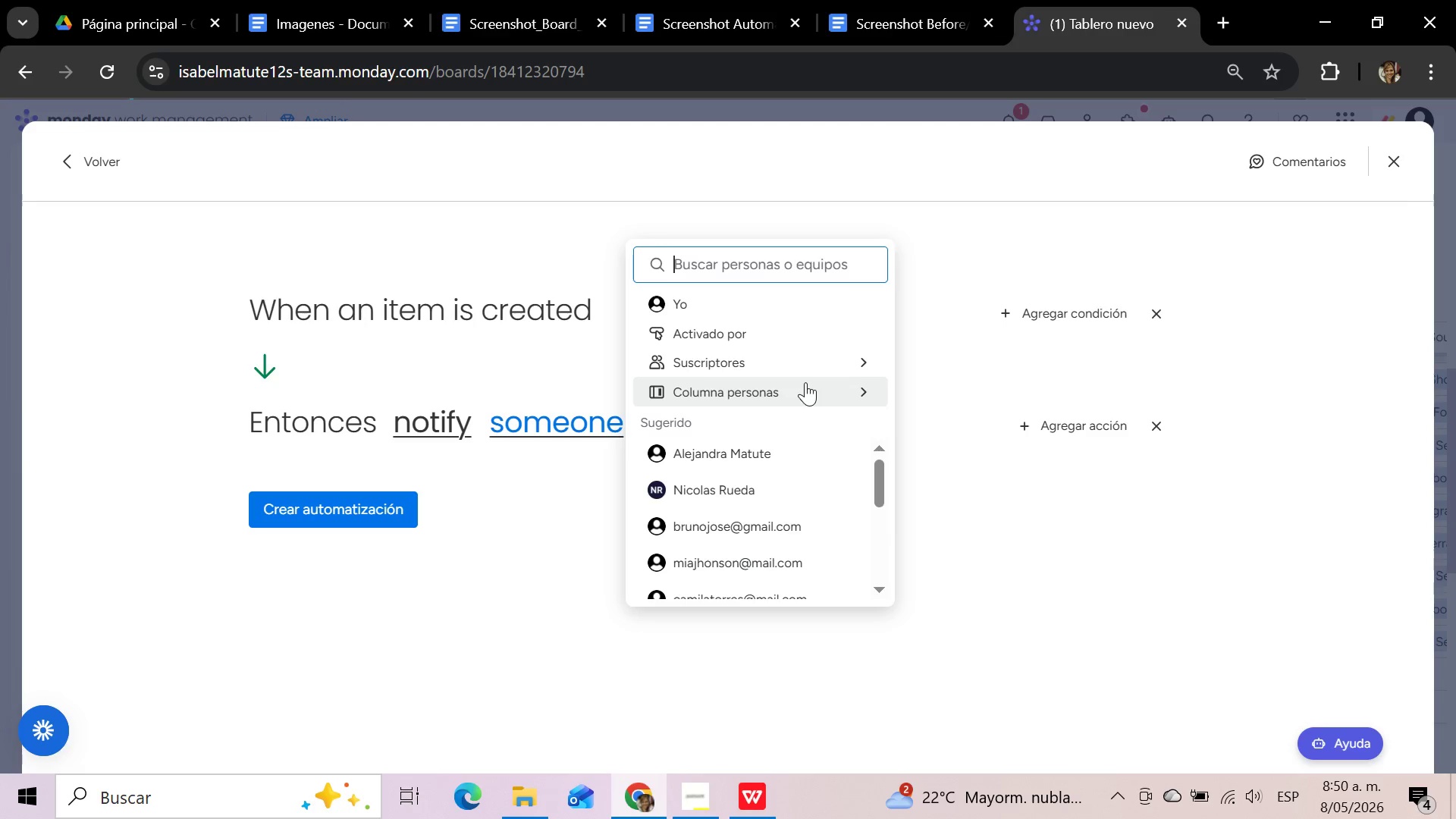 
left_click([748, 453])
 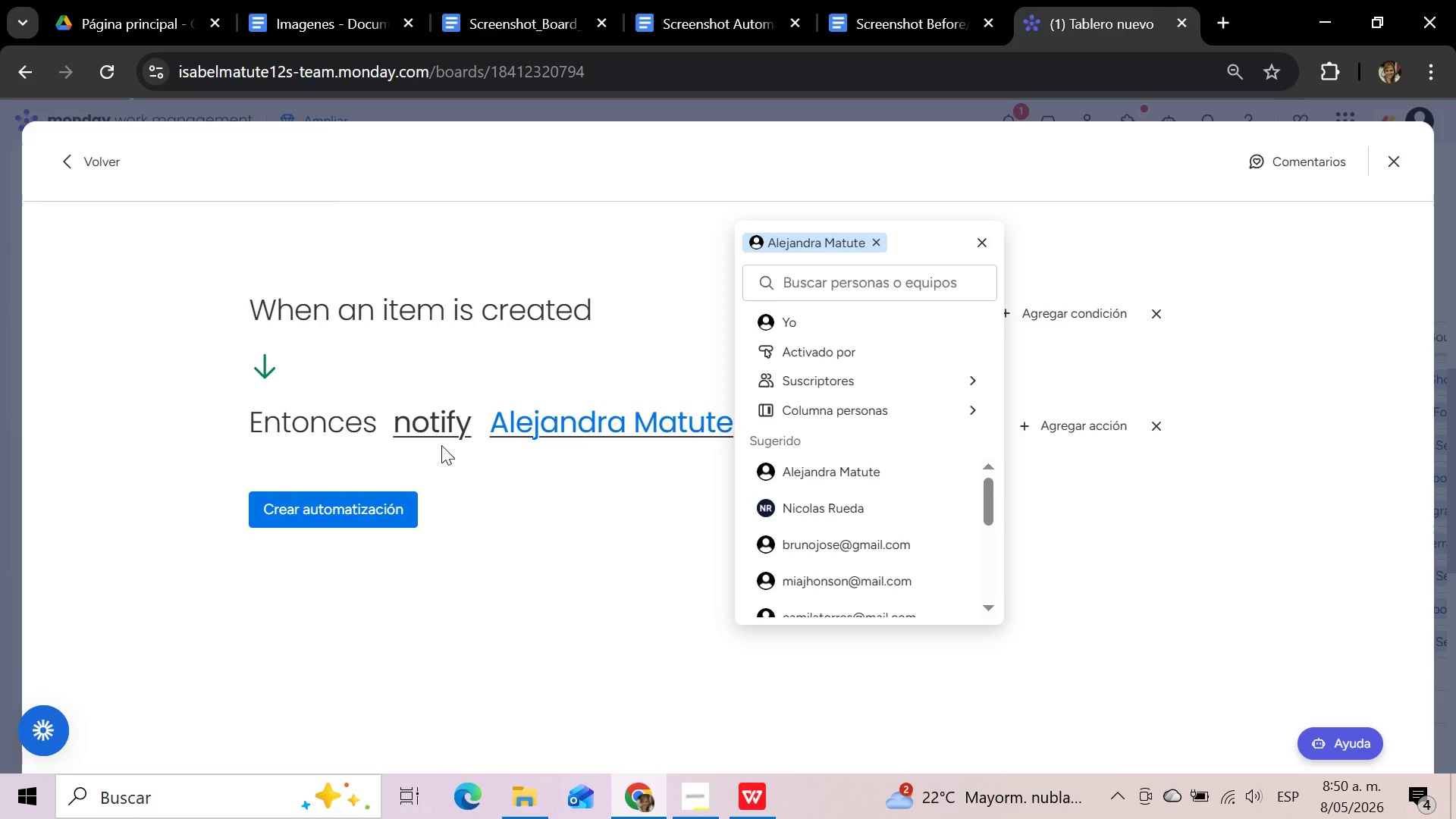 
left_click([440, 431])
 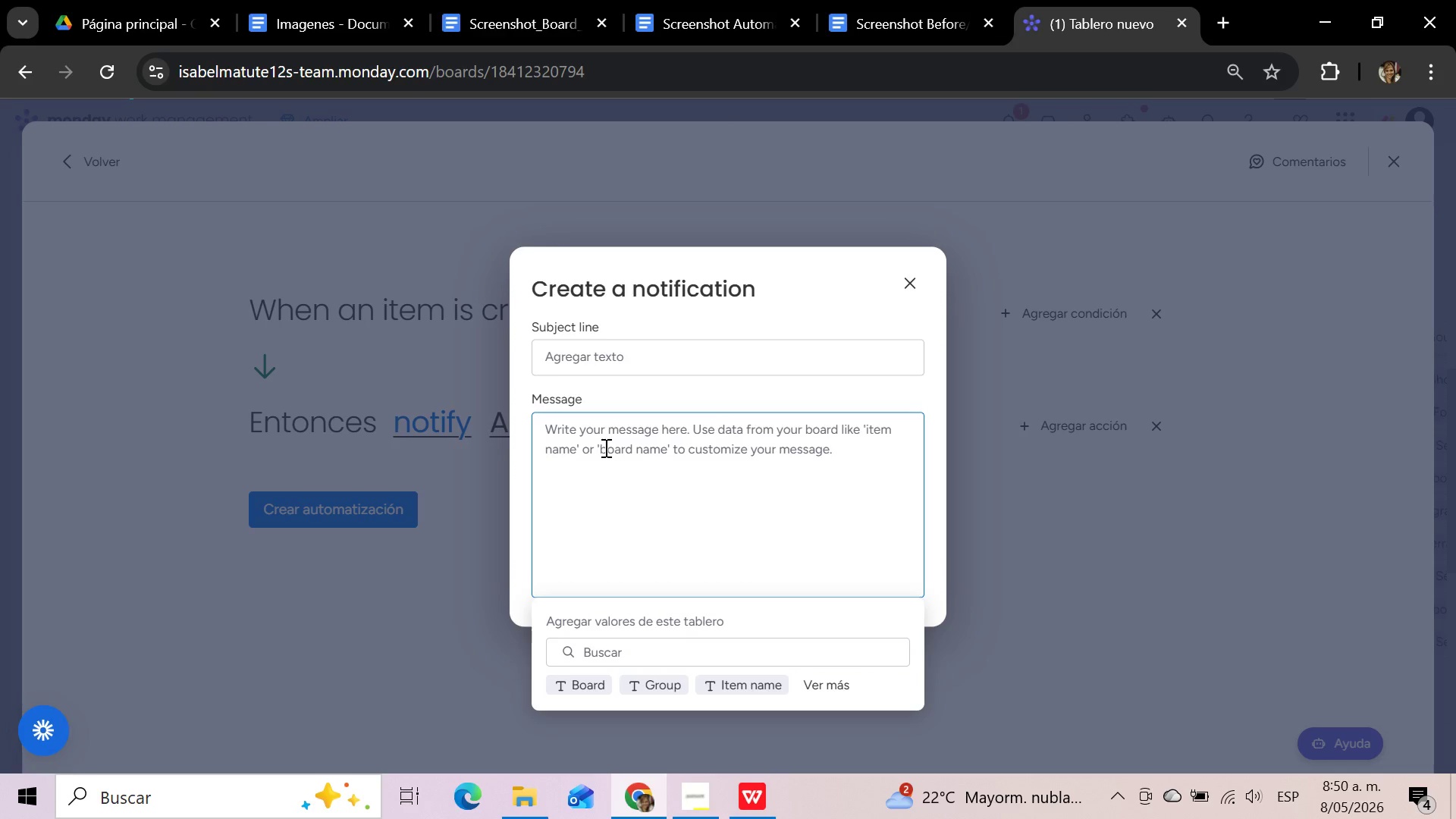 
wait(6.14)
 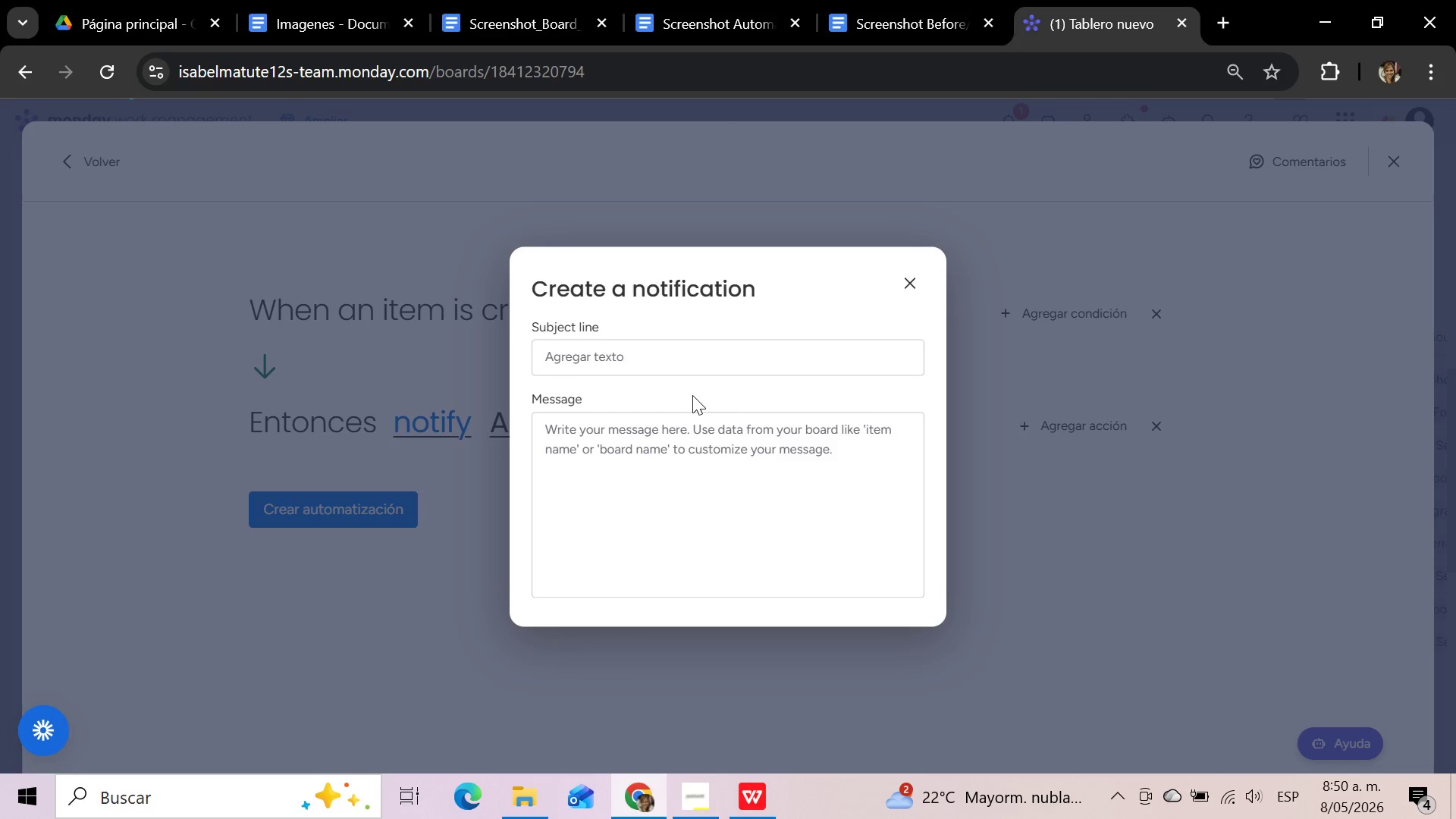 
type(New )
 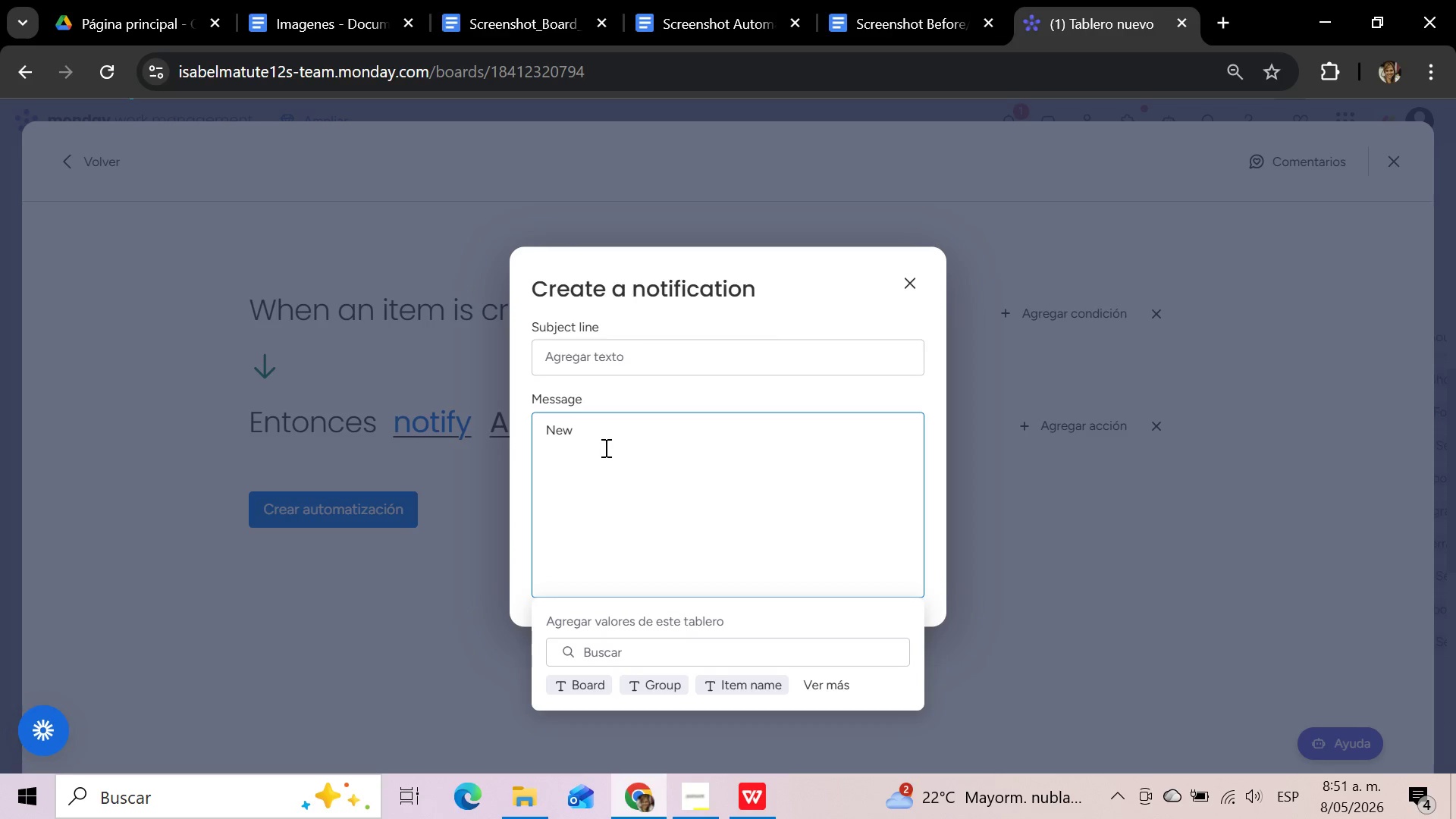 
wait(21.7)
 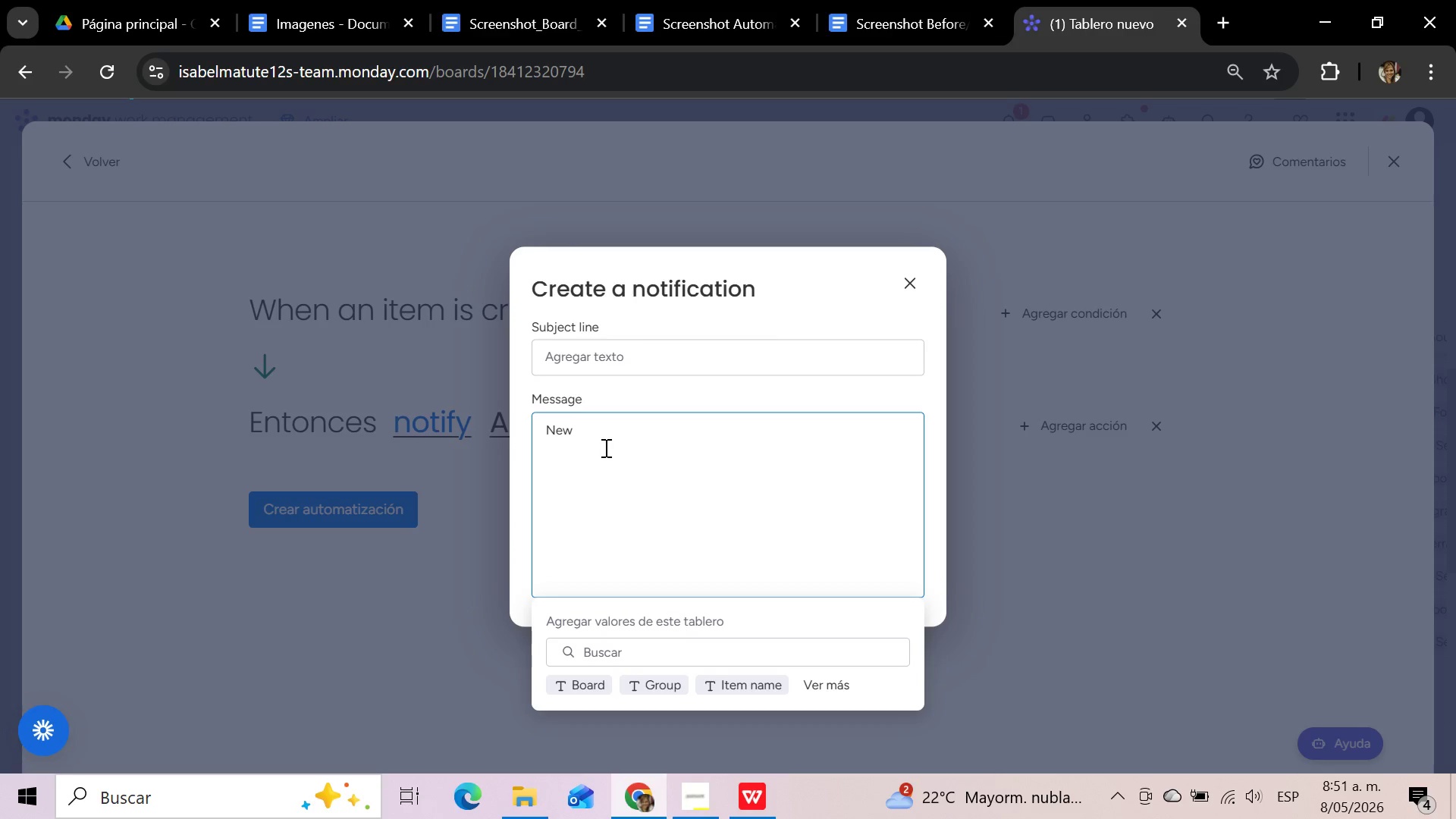 
type(restoration lead received> )
 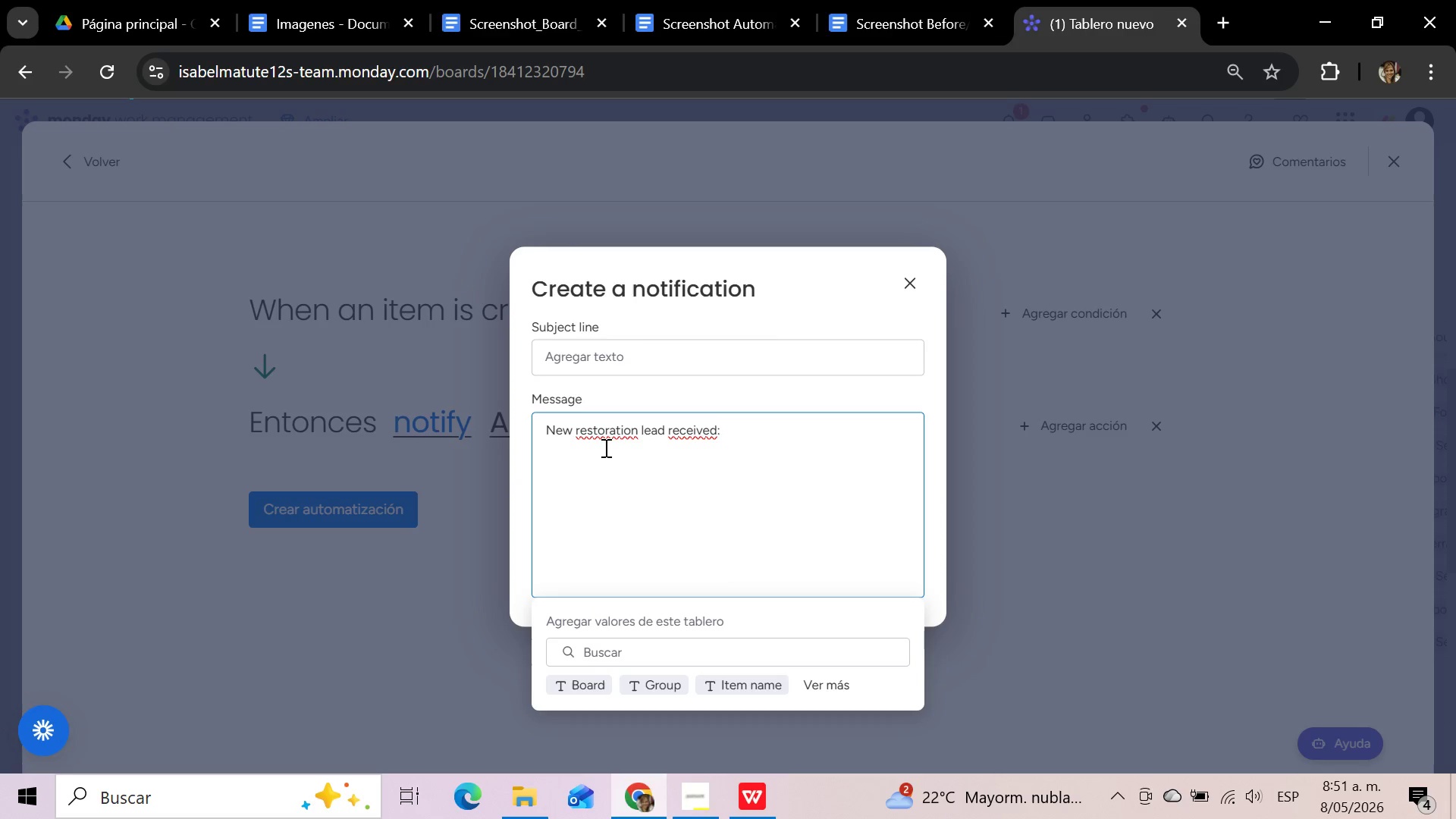 
left_click([753, 679])
 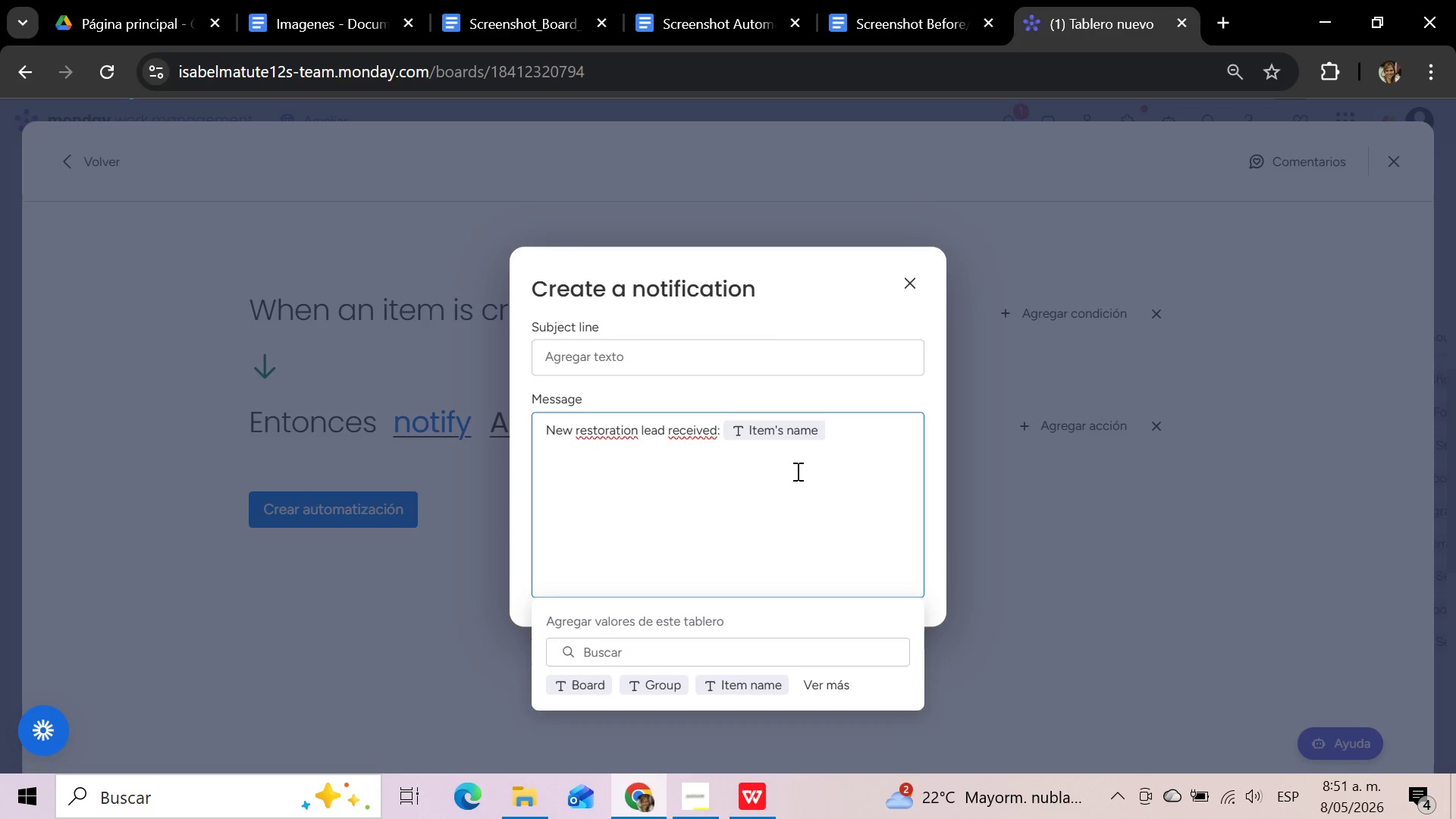 
type(. Please review vehicle details, service category and estimated project )
key(Backspace)
type( value for quick follow )
key(Backspace)
type(-up.)
 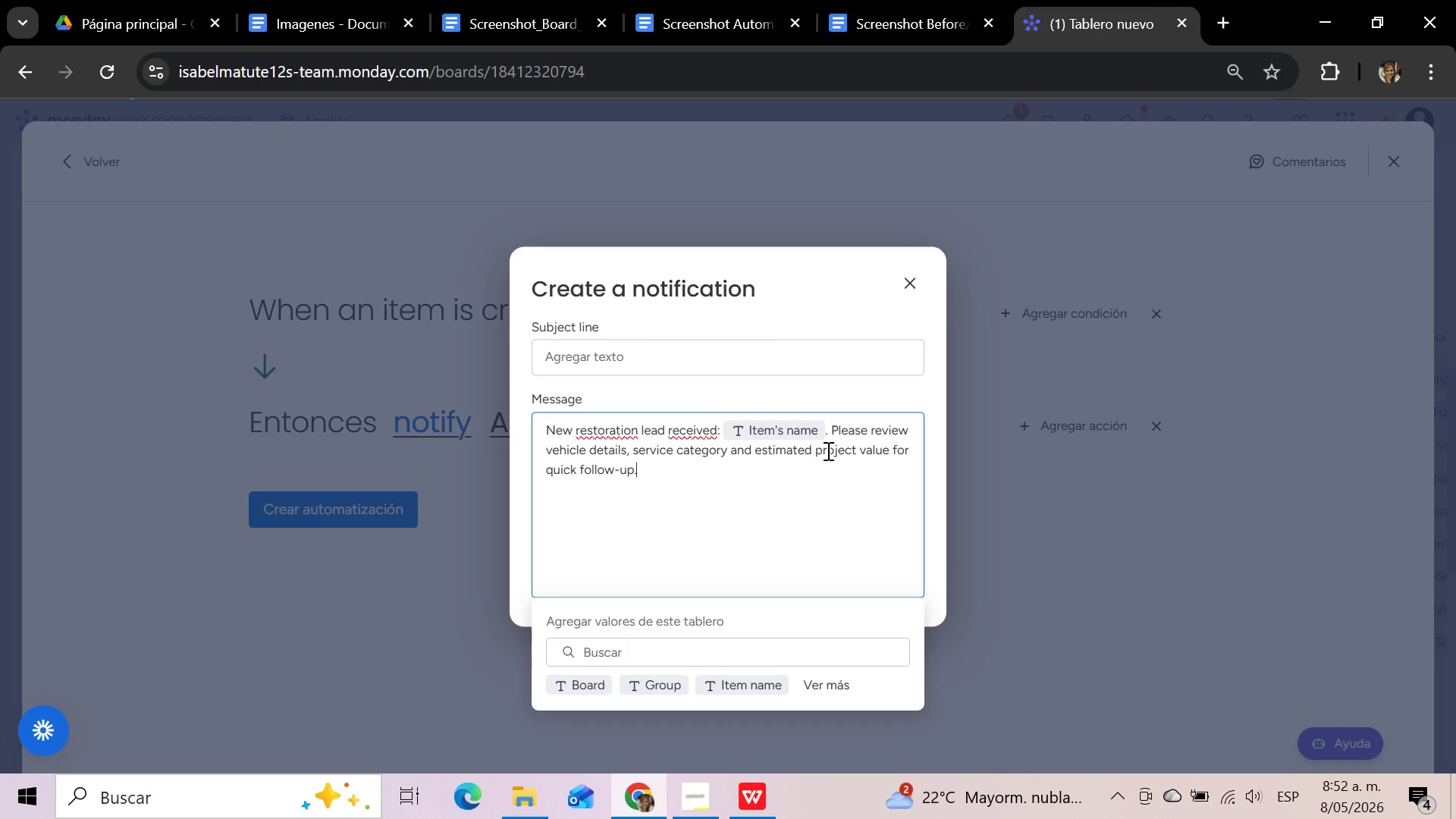 
left_click([964, 577])
 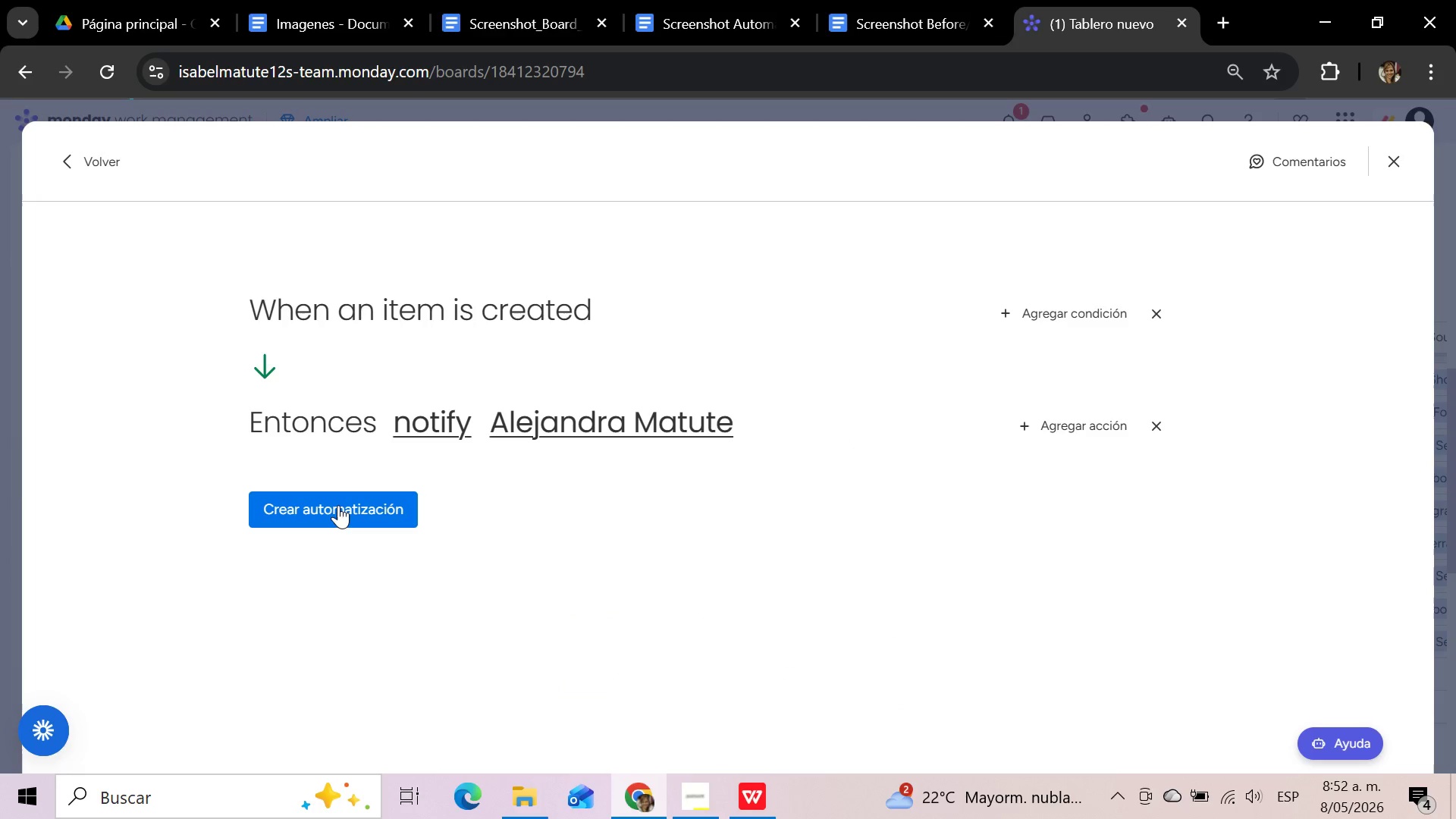 
left_click([337, 518])
 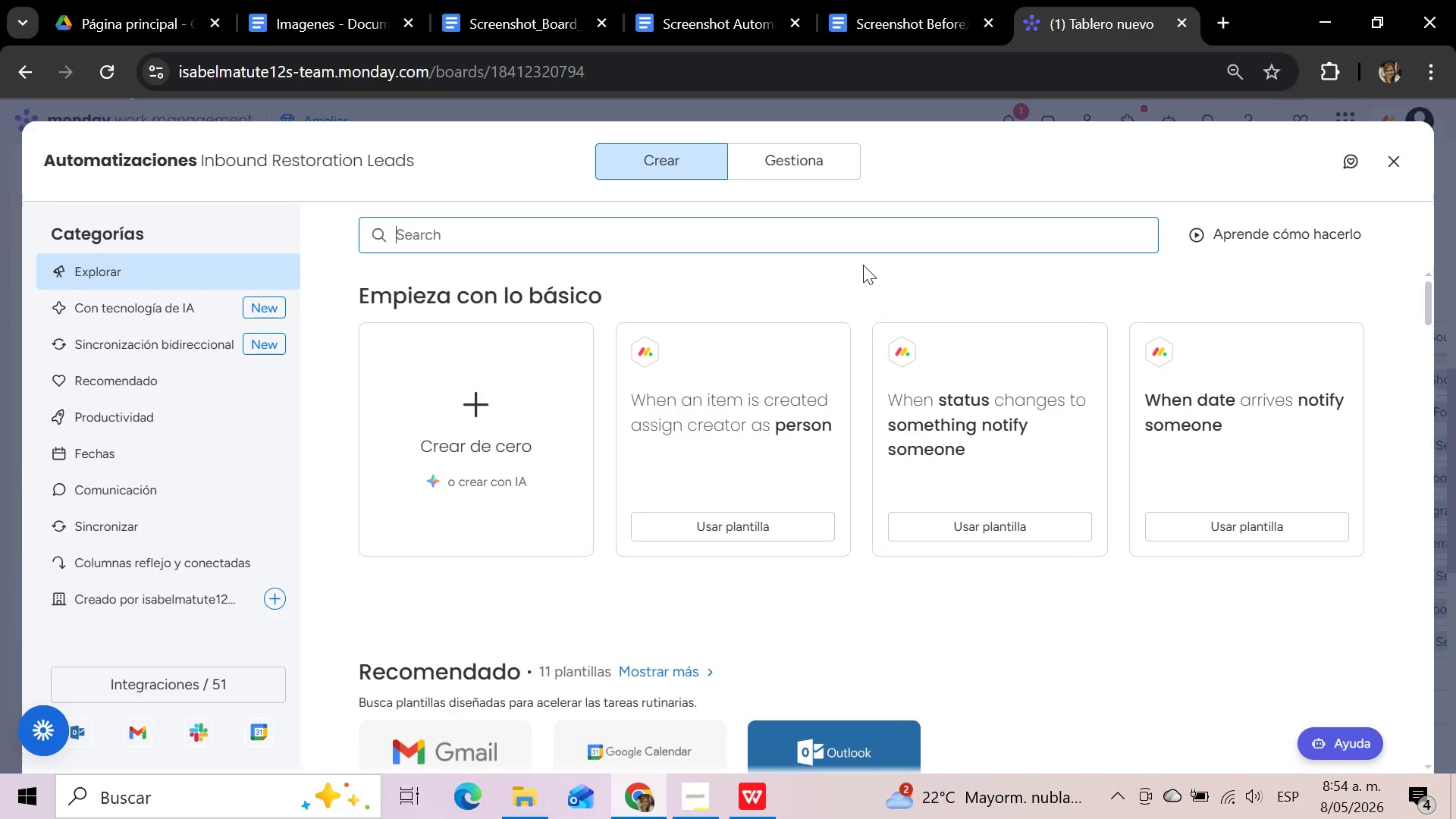 
wait(114.44)
 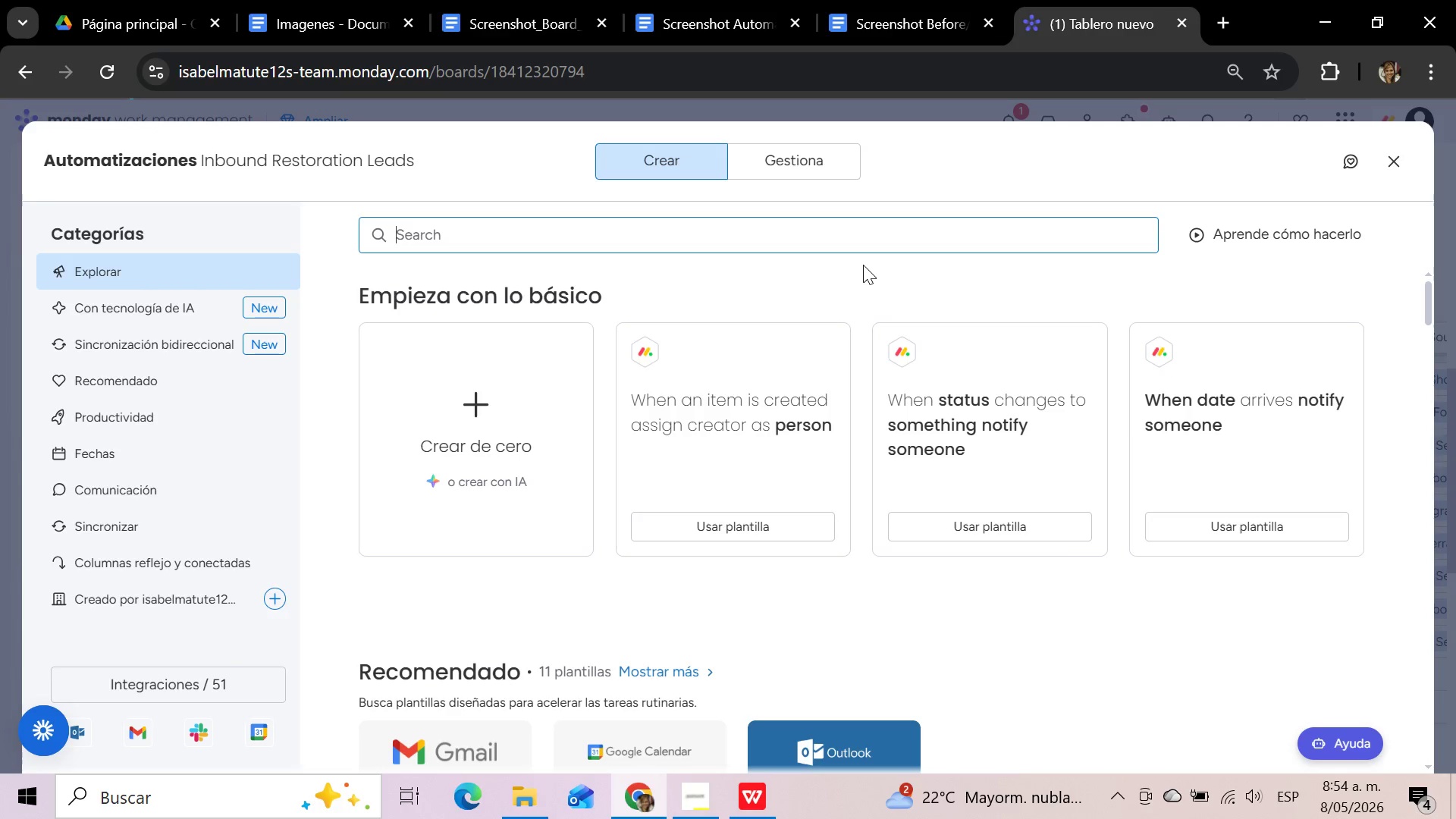 
left_click([1404, 161])
 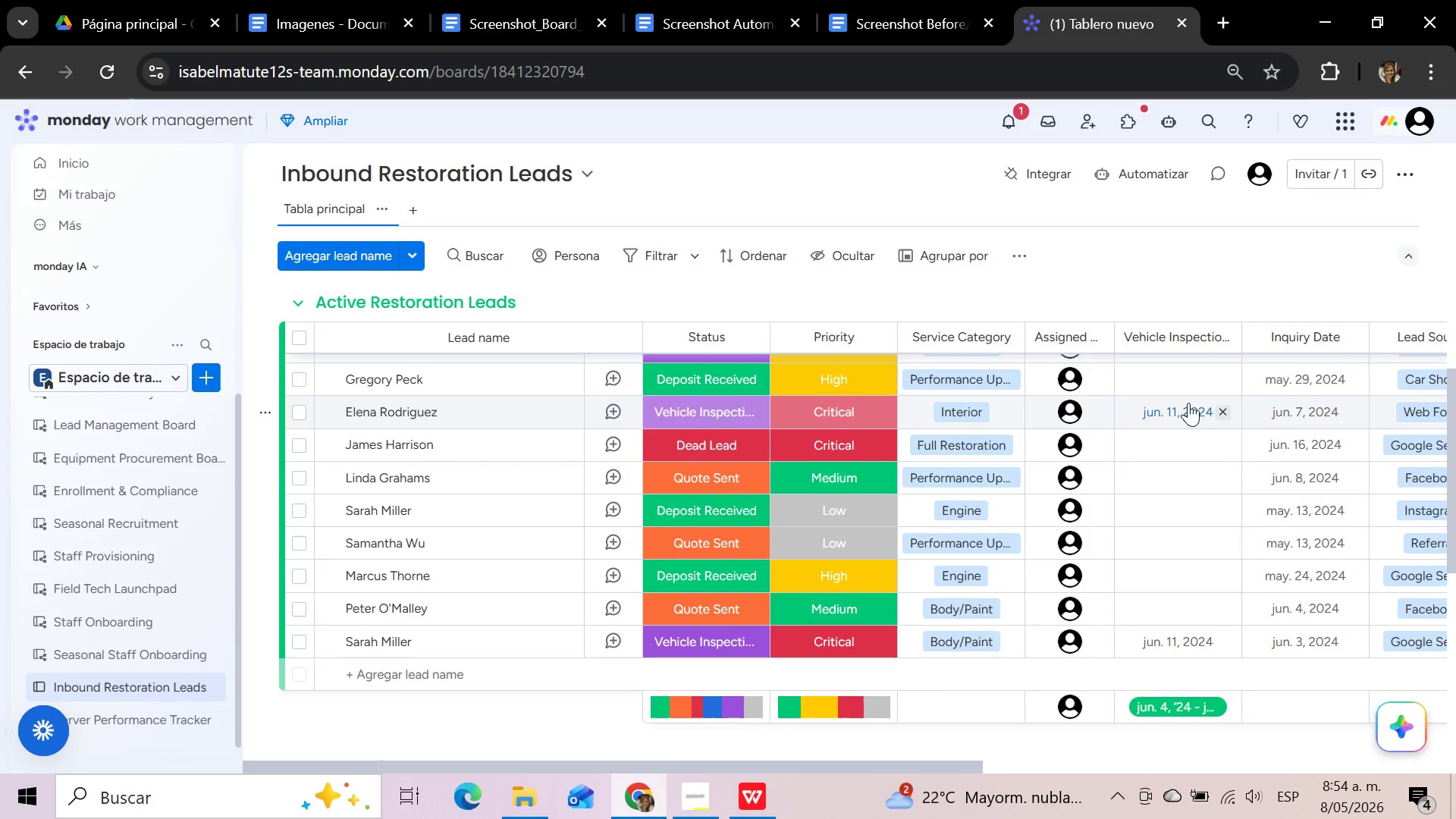 
scroll: coordinate [1157, 464], scroll_direction: up, amount: 12.0
 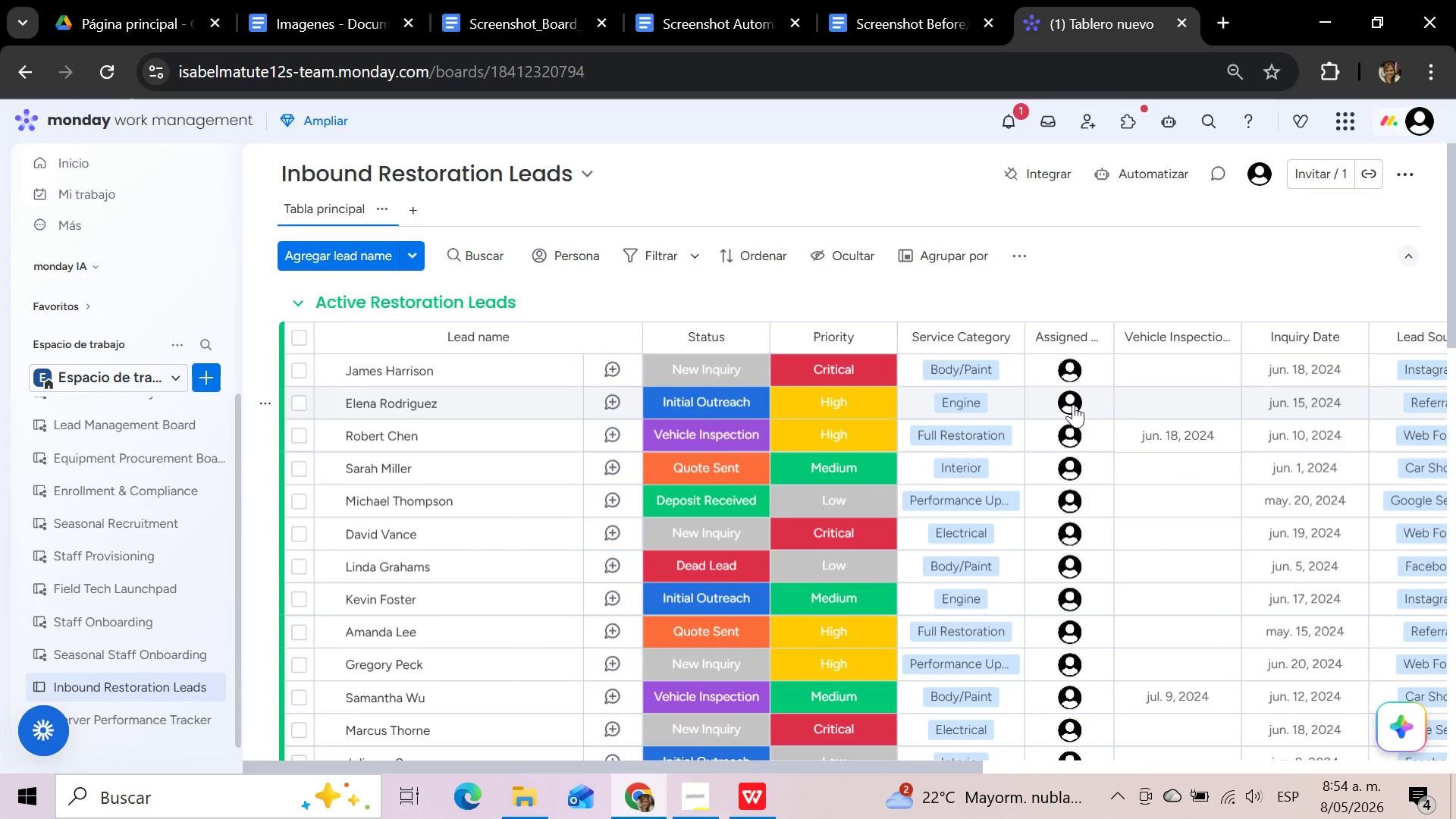 
left_click([1073, 404])
 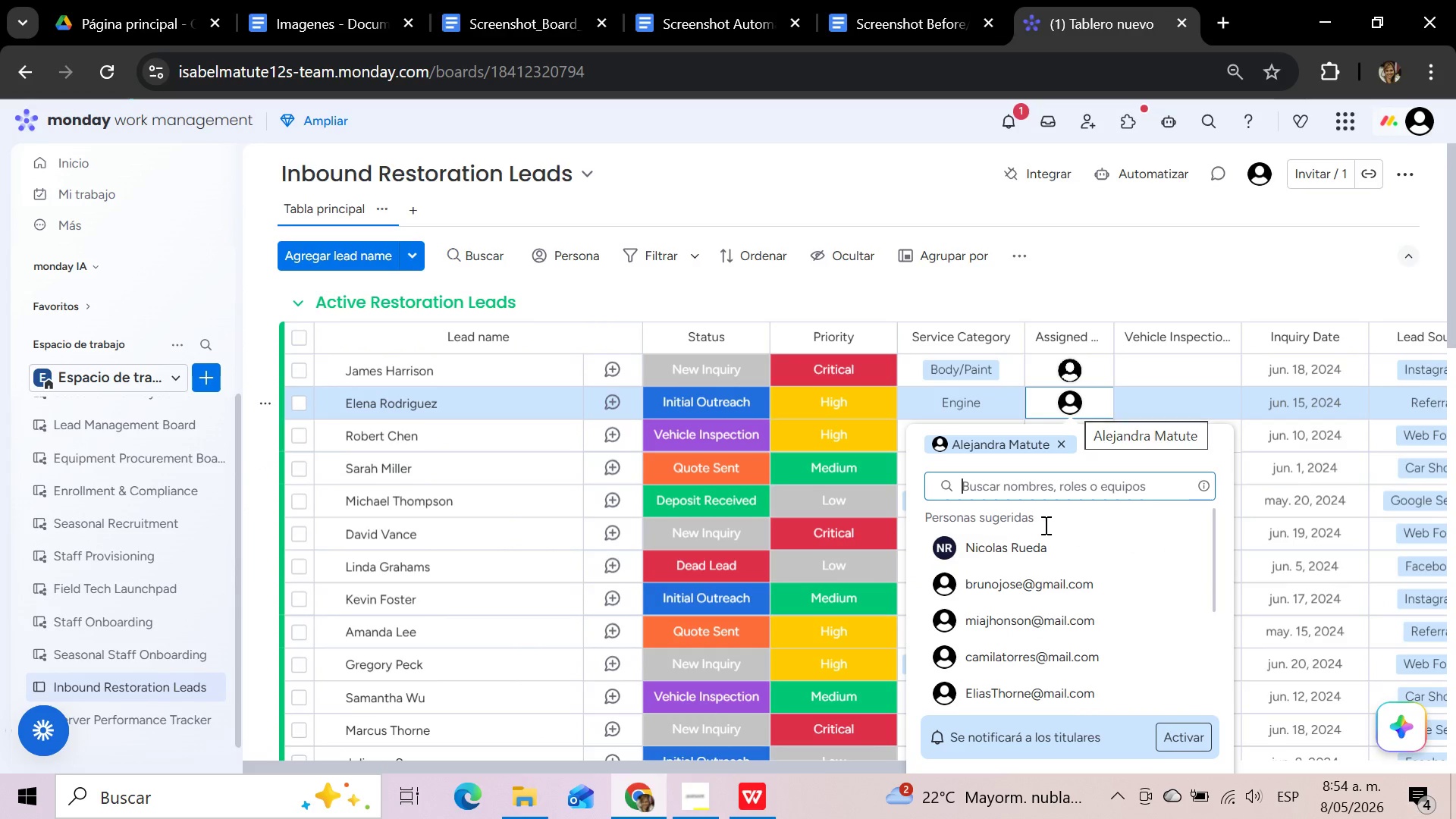 
left_click([1035, 584])
 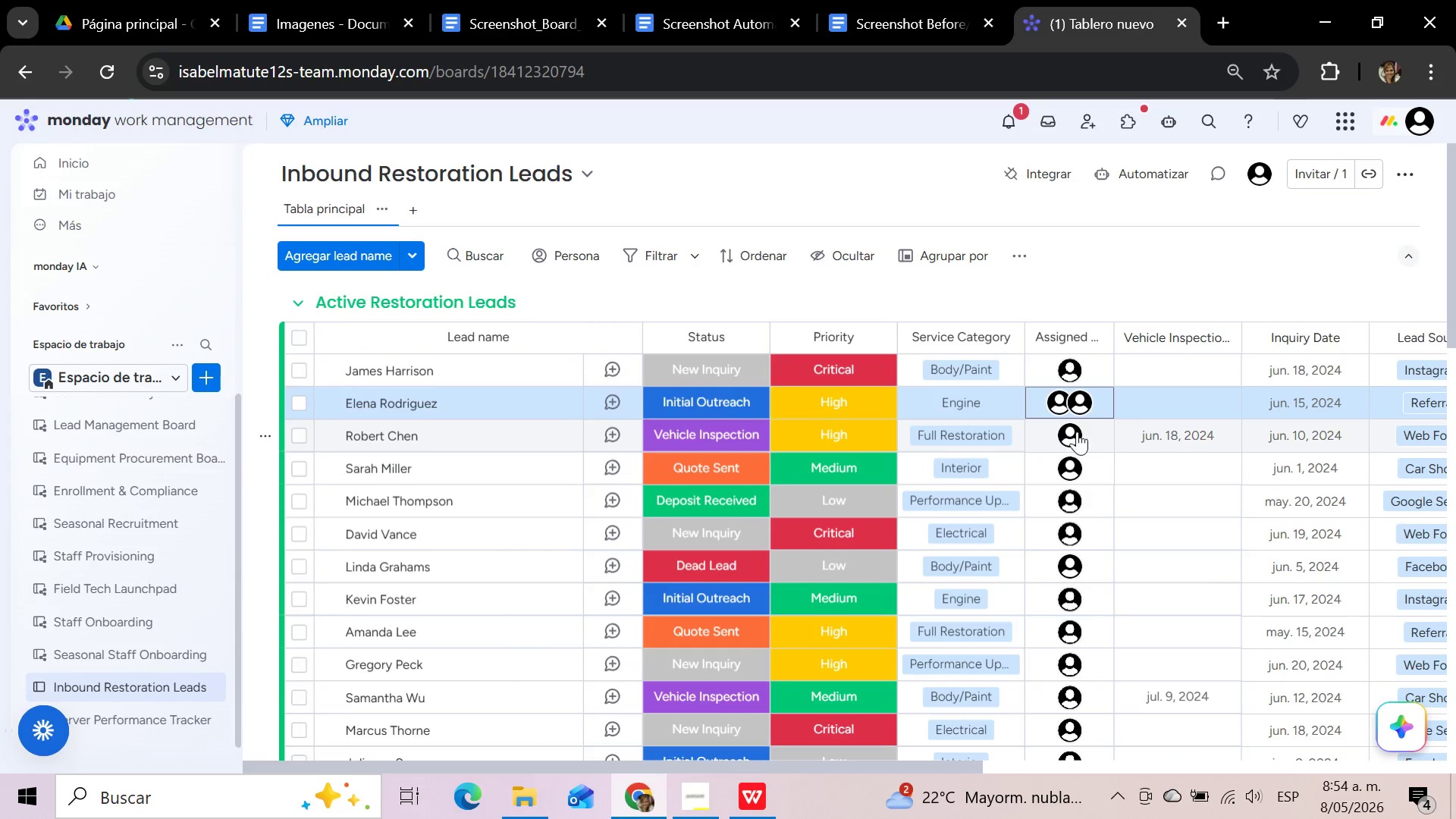 
left_click([1075, 402])
 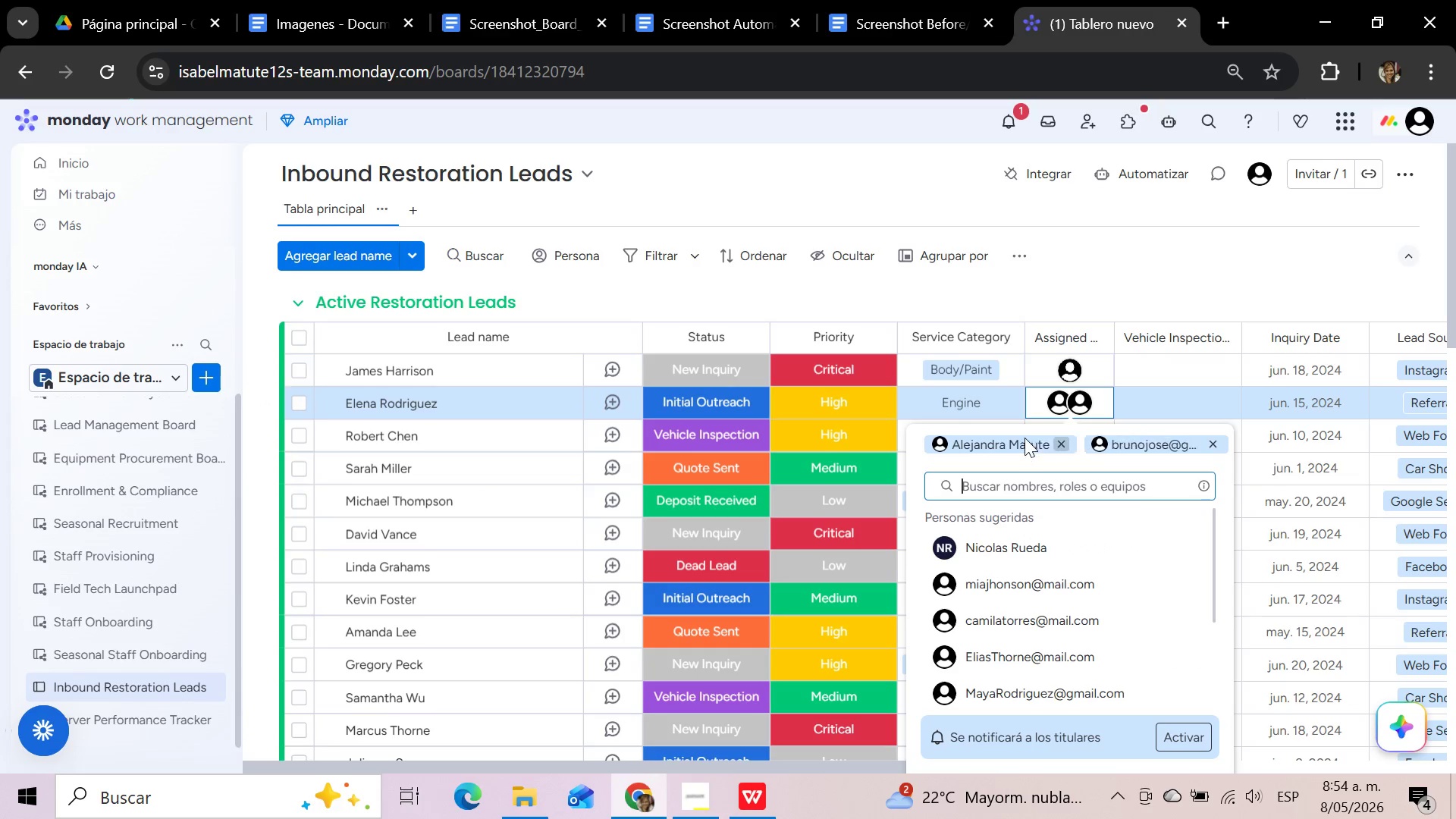 
wait(5.58)
 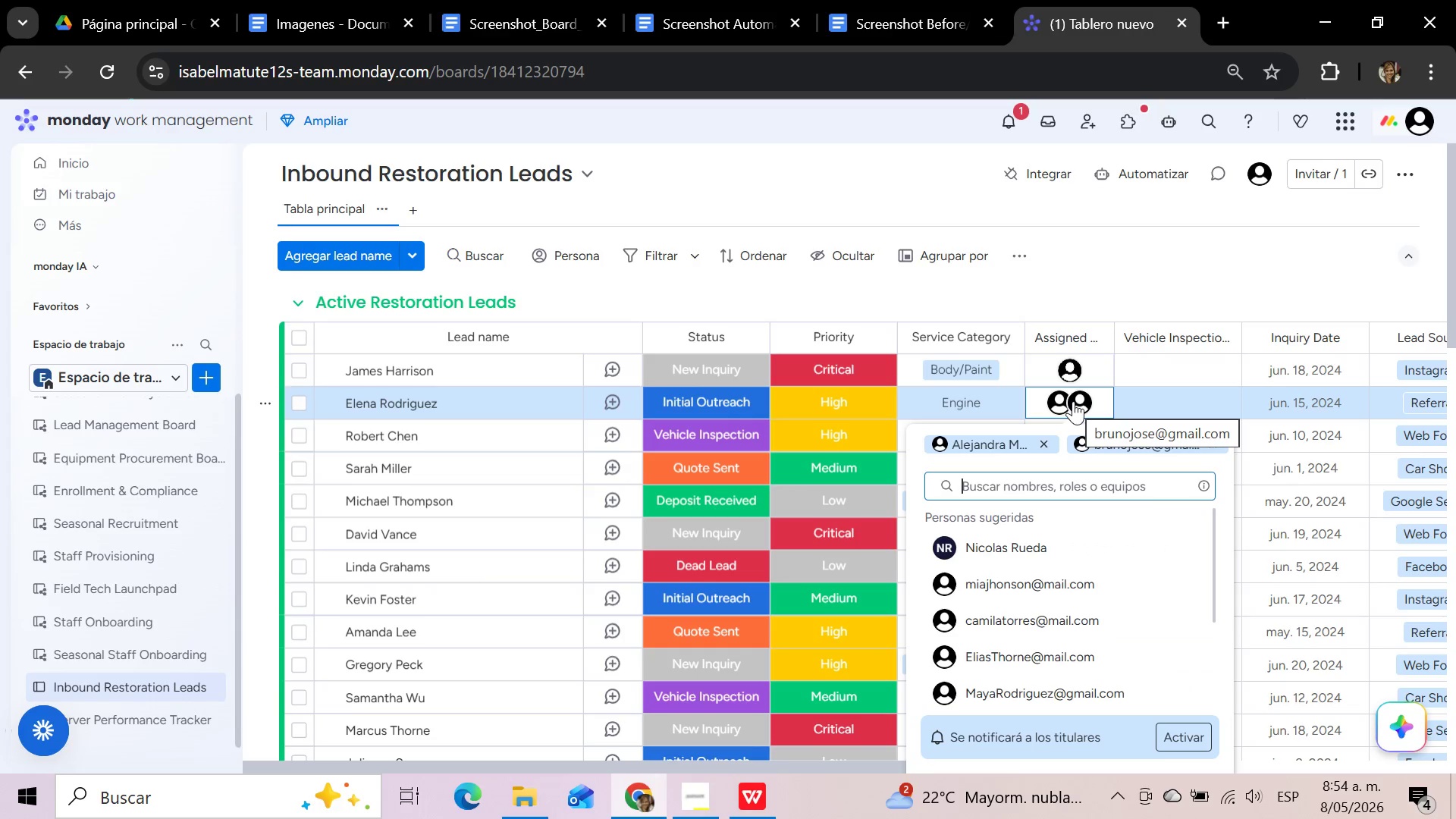 
left_click([1059, 444])
 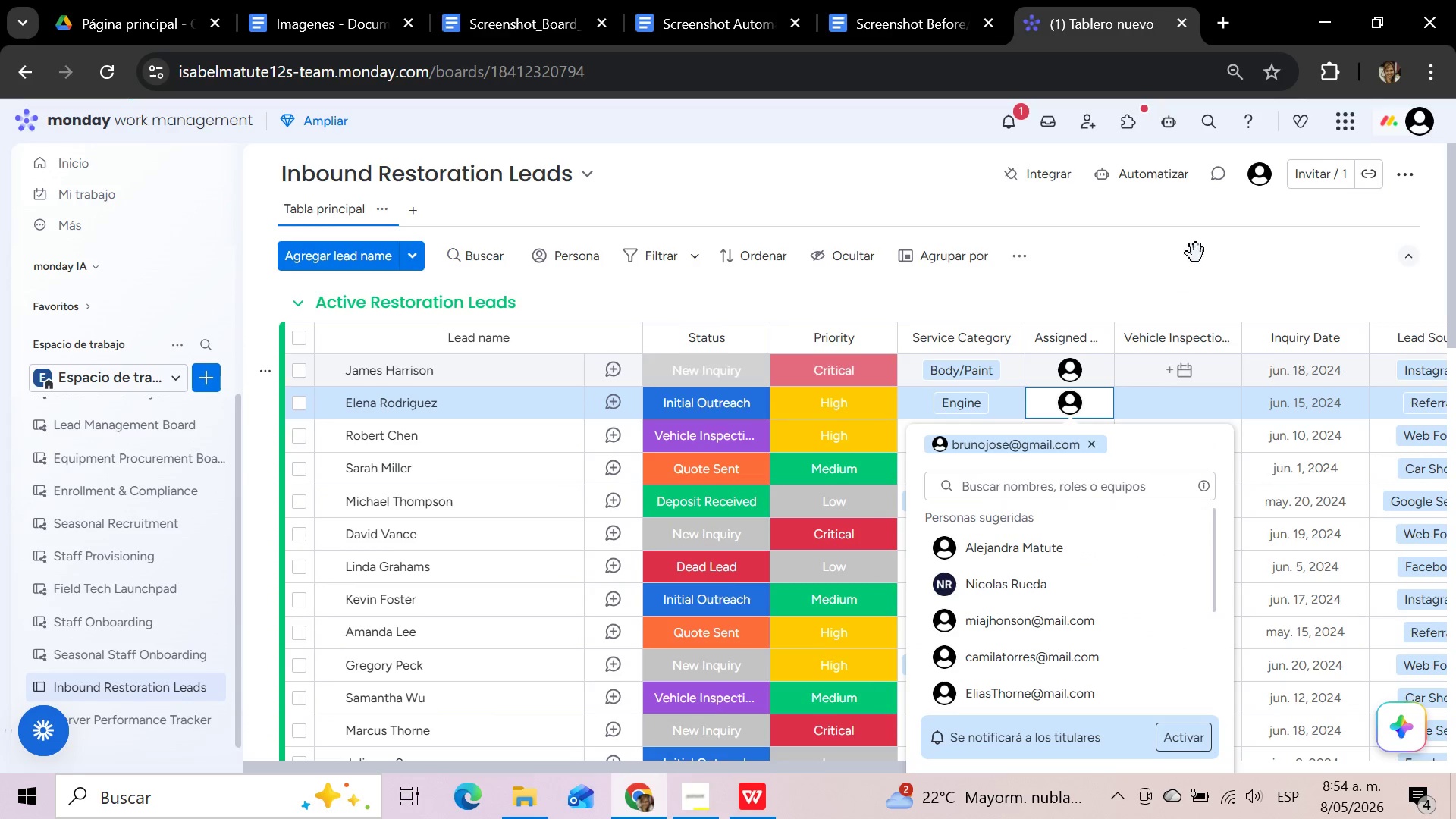 
left_click([1185, 270])
 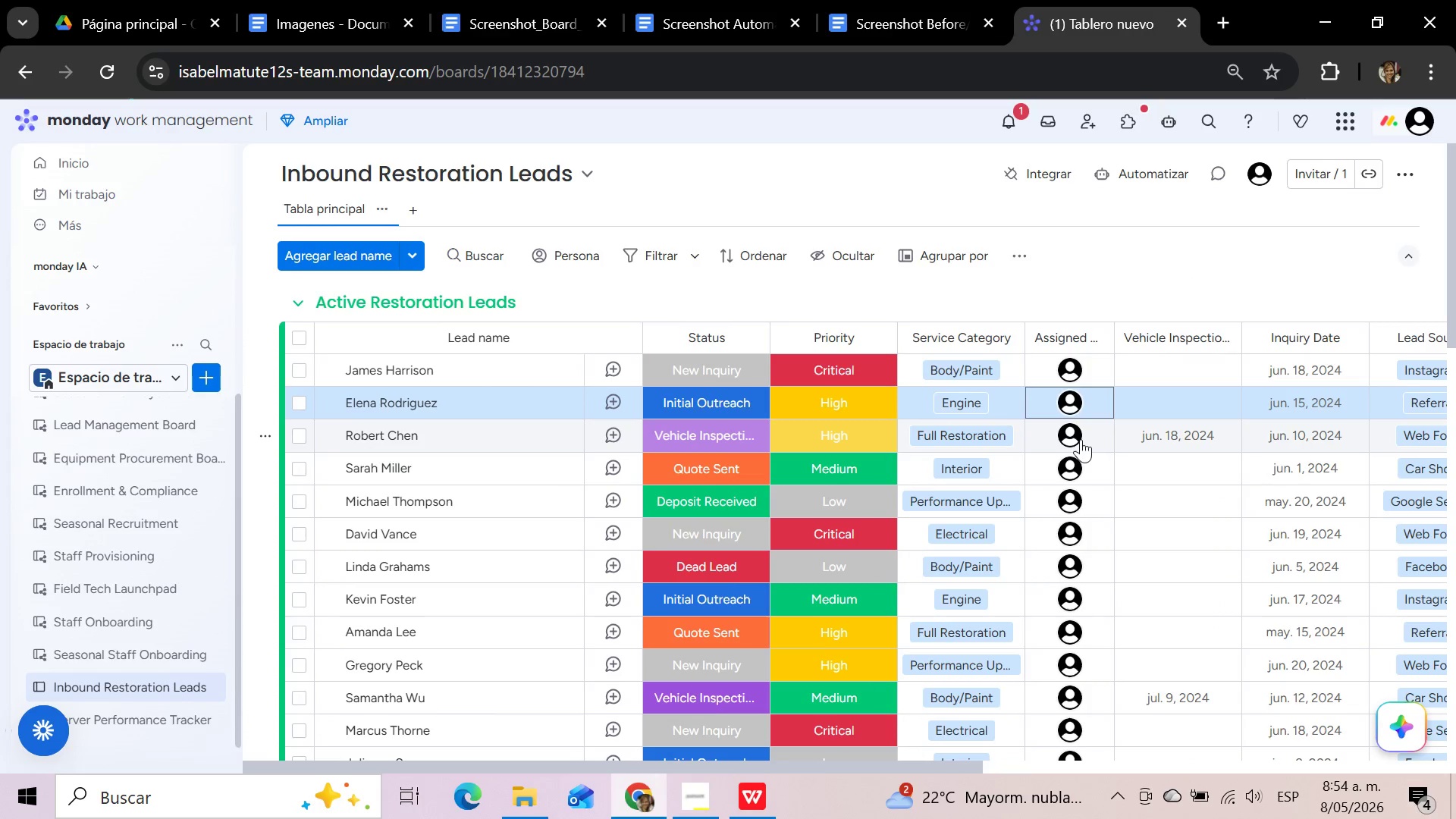 
left_click([1081, 439])
 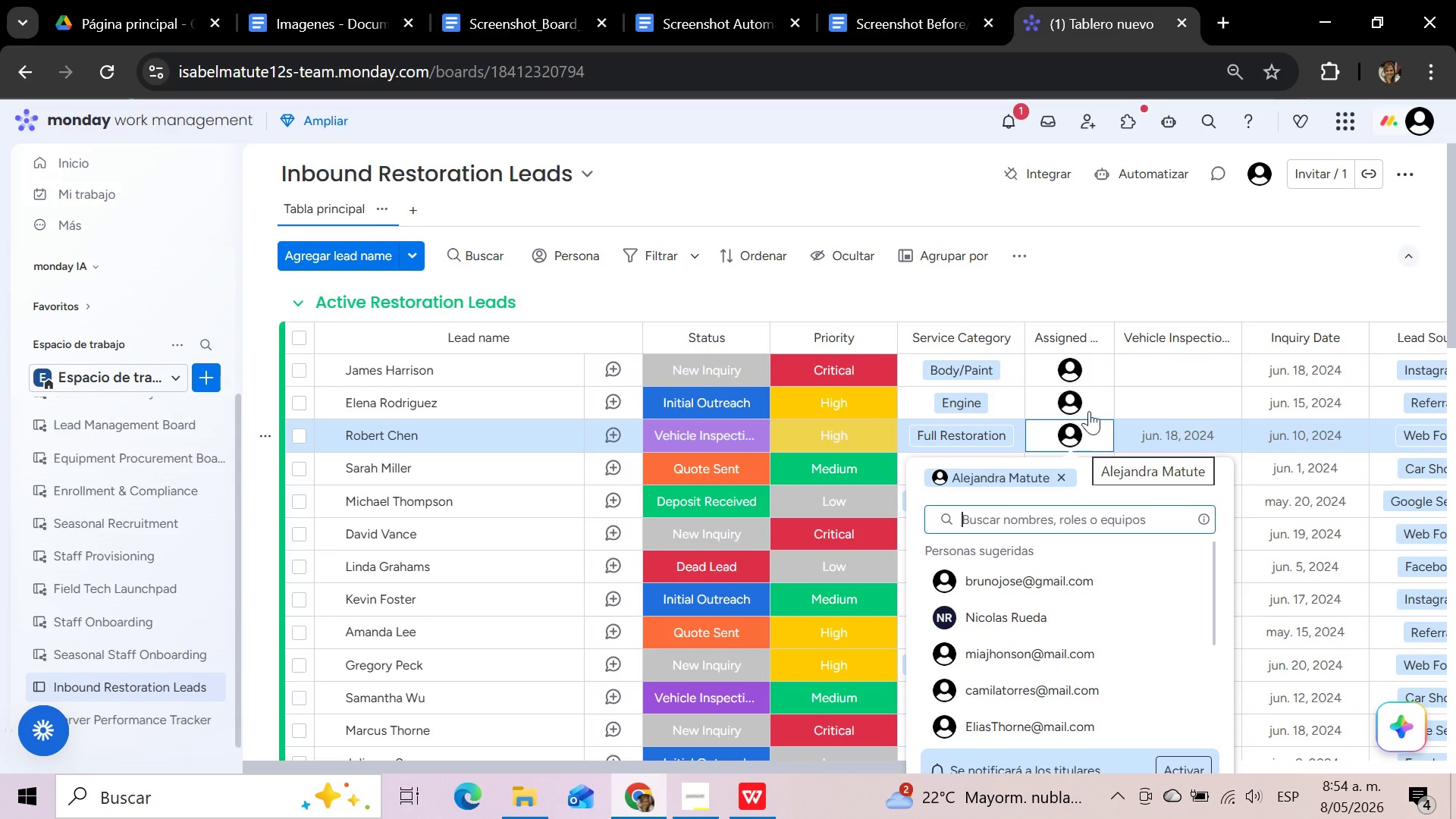 
left_click([1171, 272])
 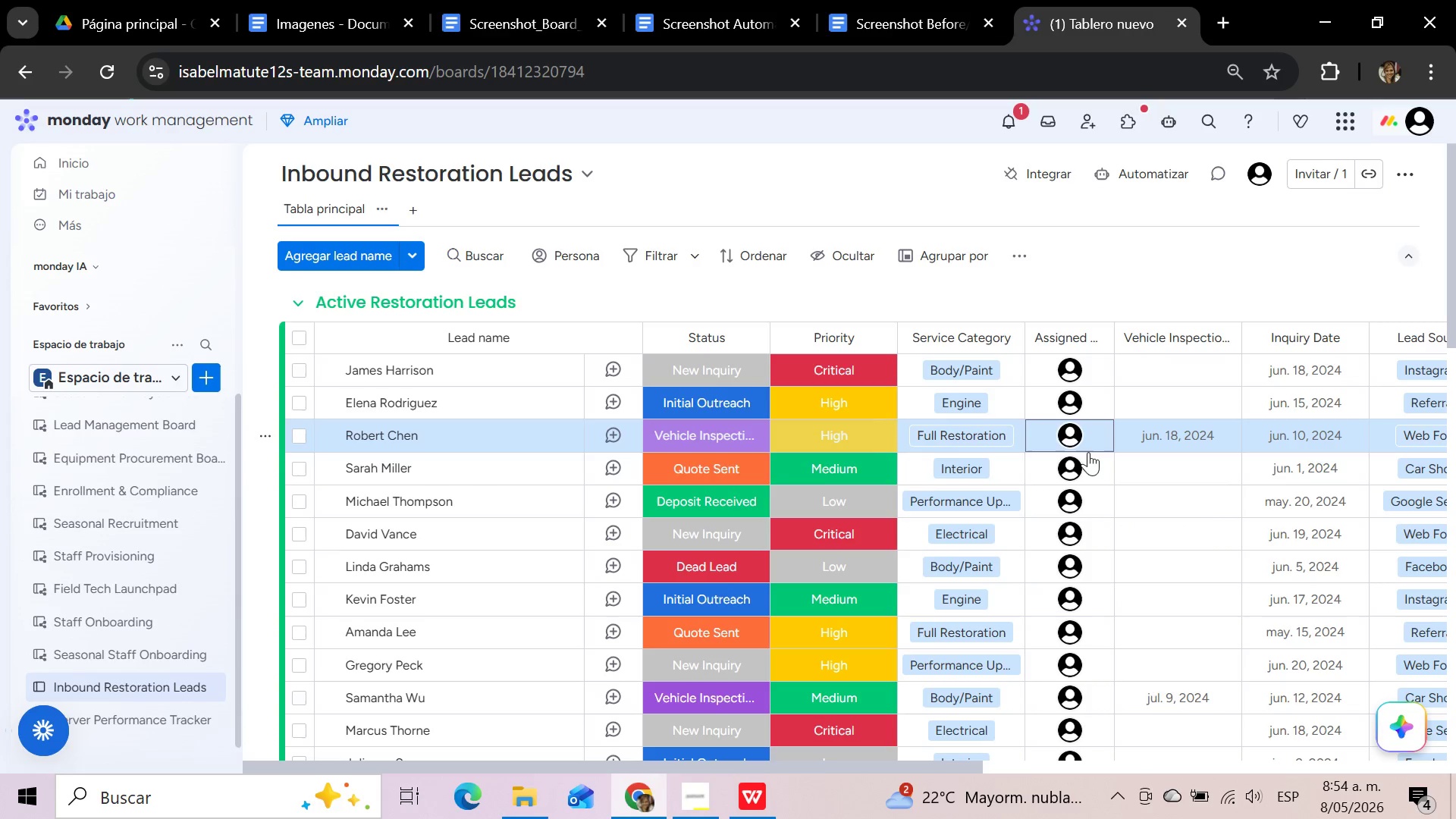 
left_click([1078, 464])
 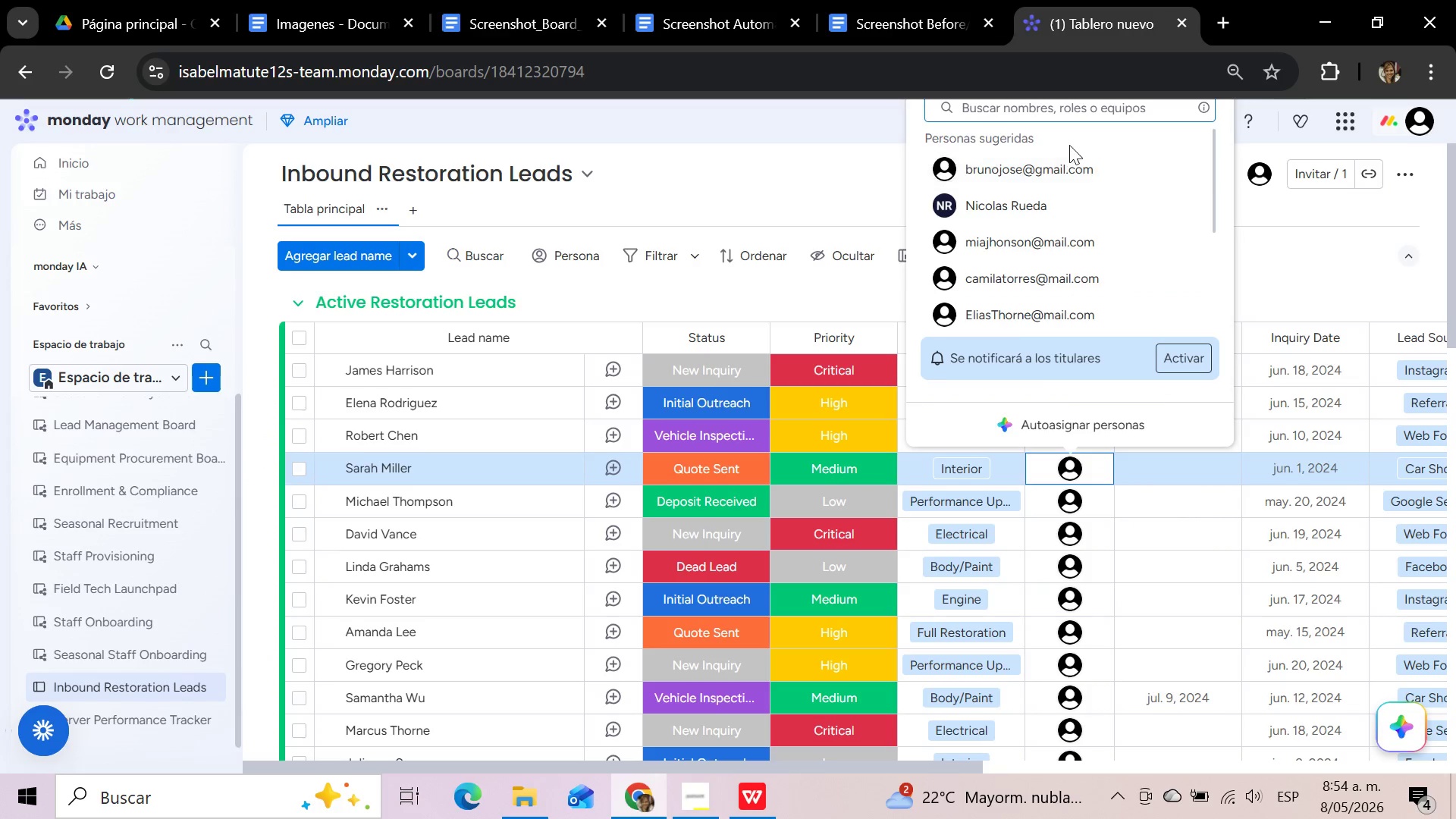 
left_click([1062, 242])
 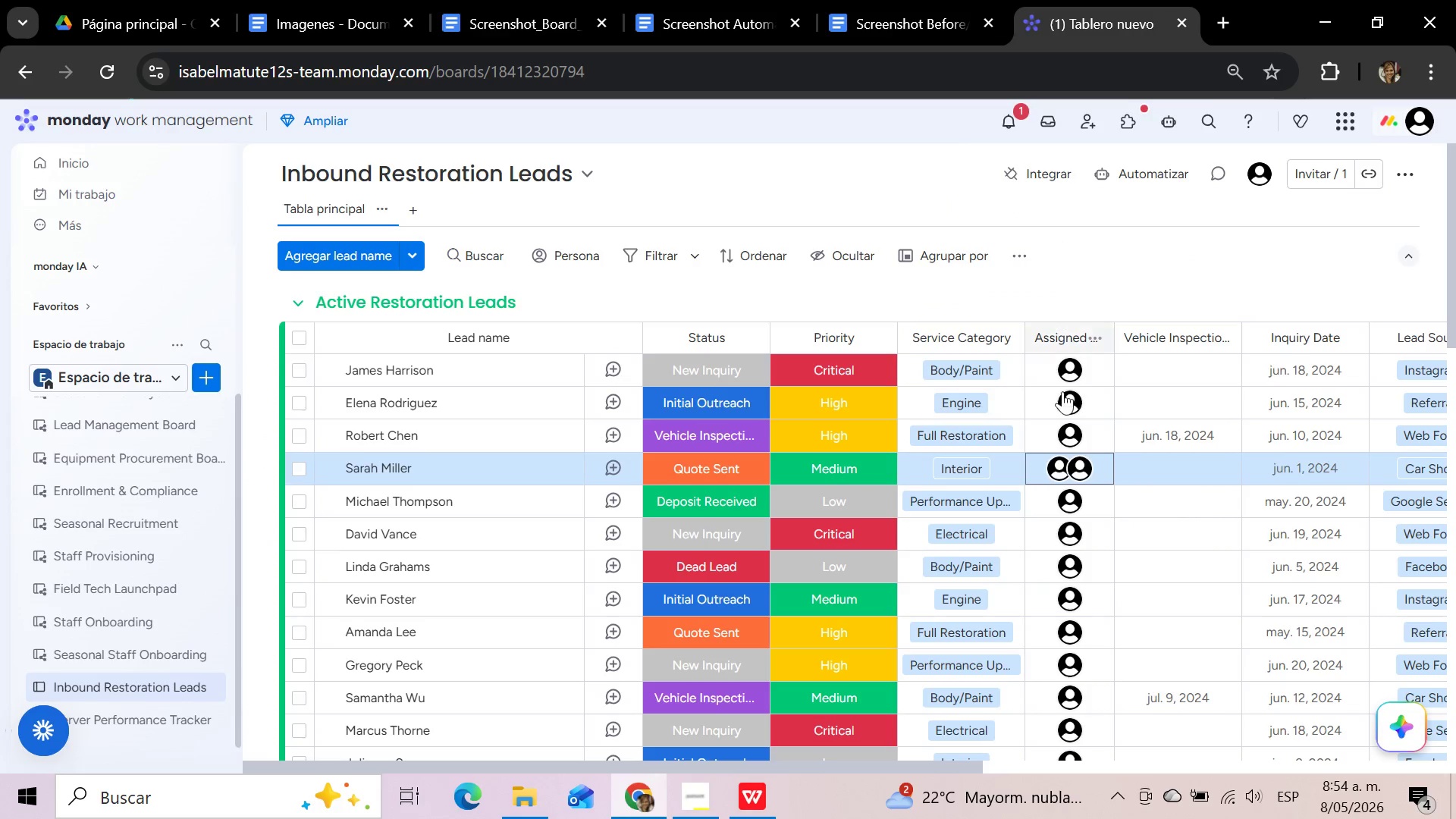 
mouse_move([1076, 468])
 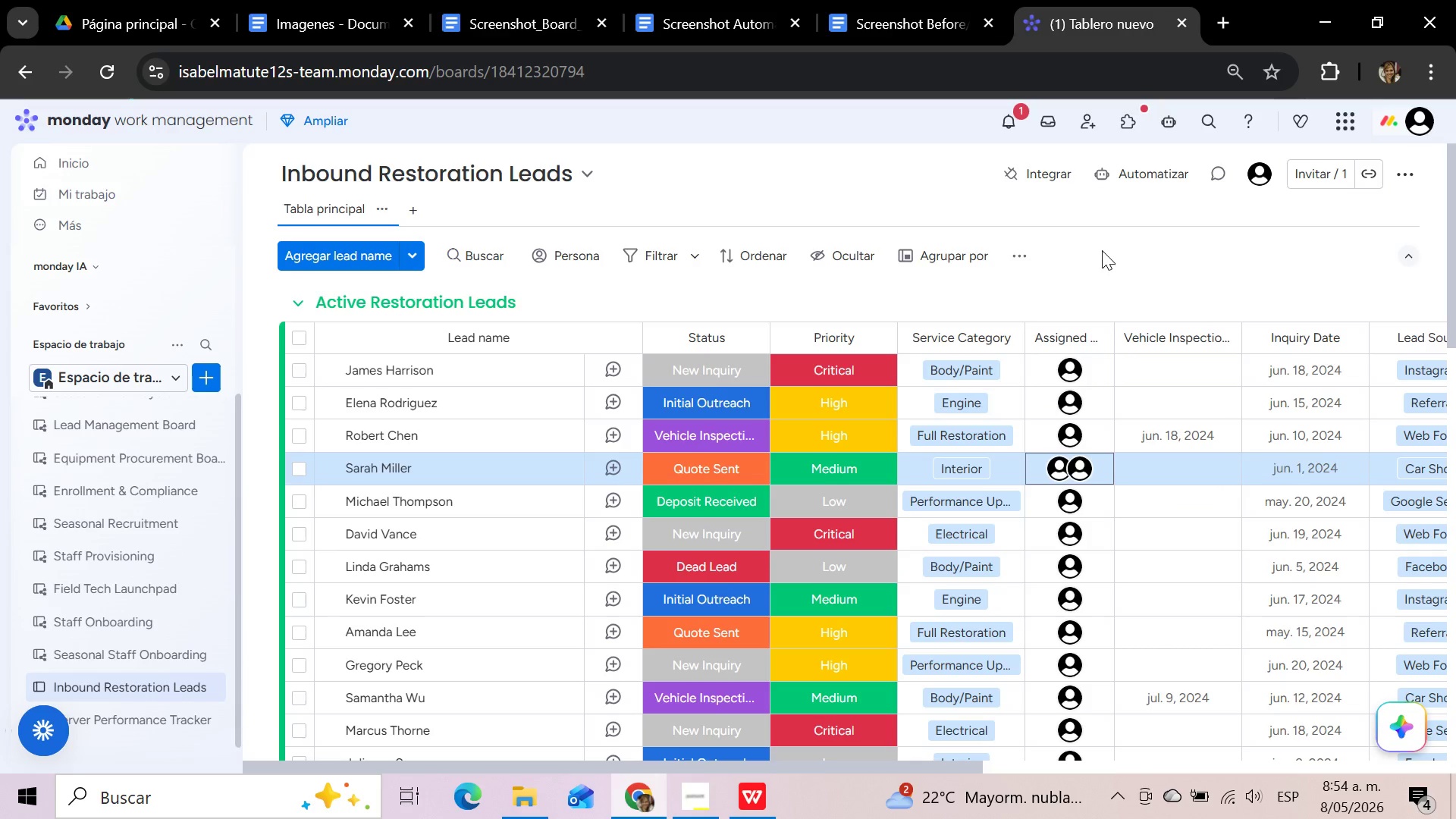 
left_click([1102, 250])
 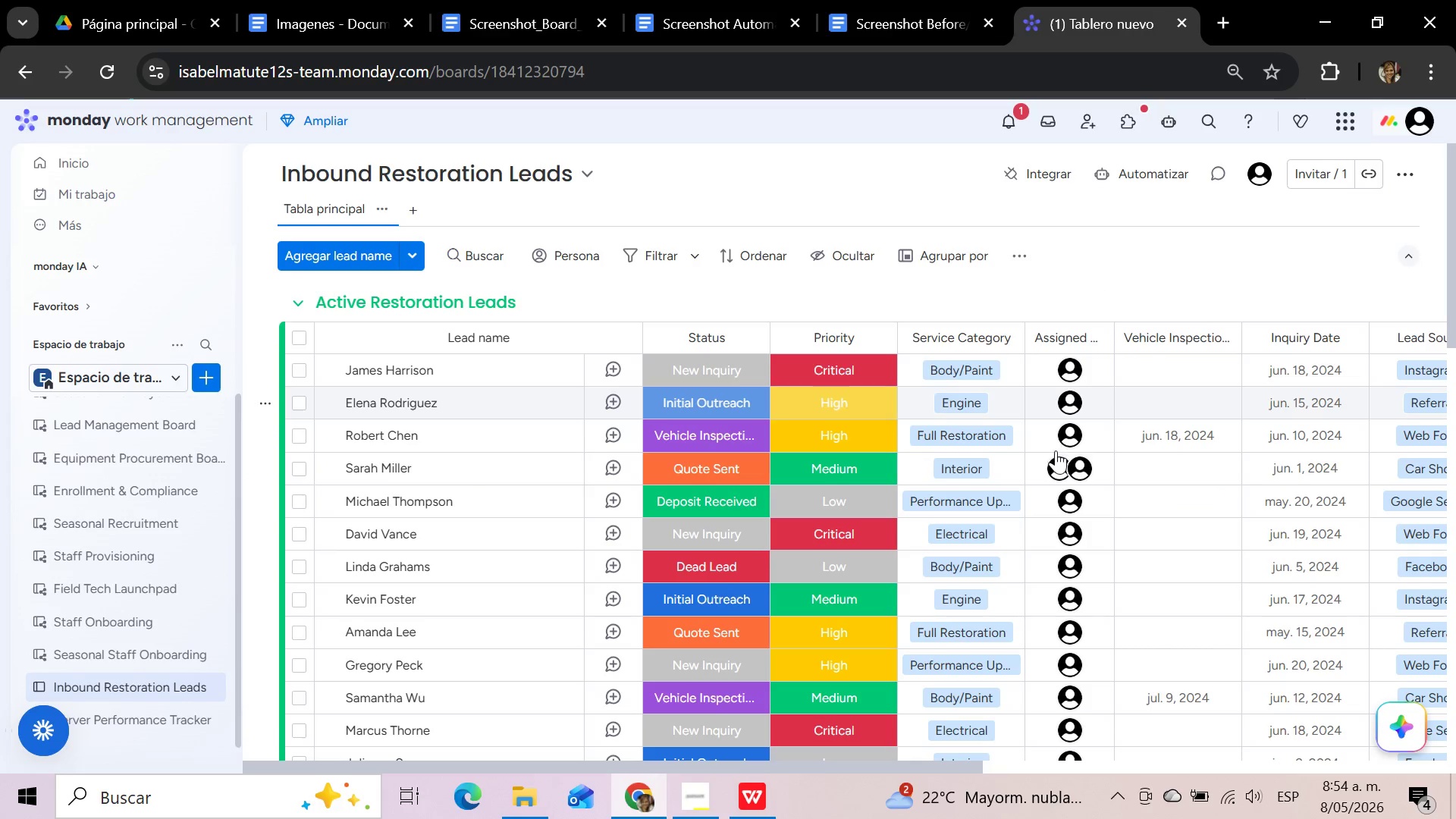 
left_click([1066, 466])
 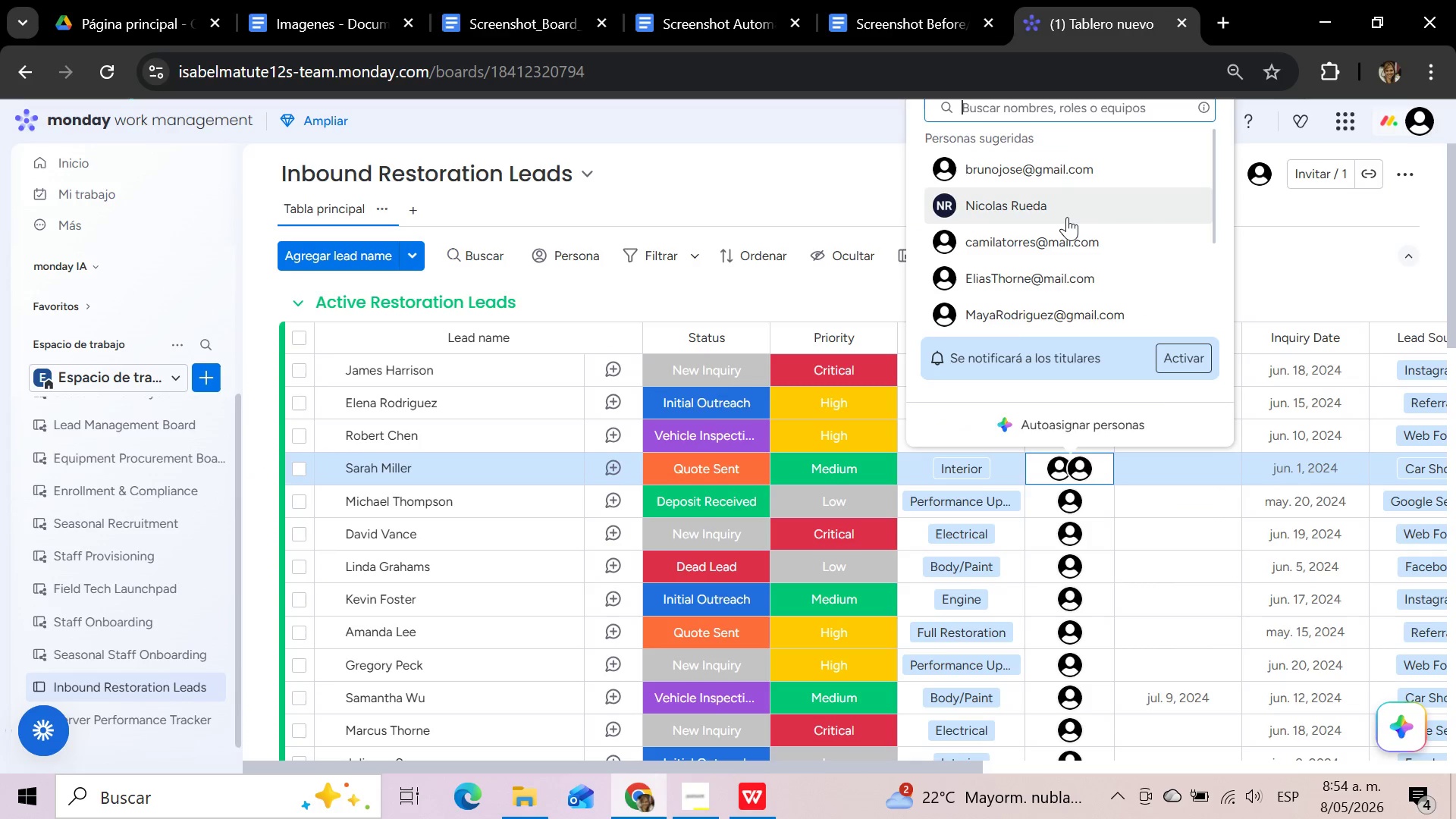 
scroll: coordinate [1067, 217], scroll_direction: down, amount: 1.0
 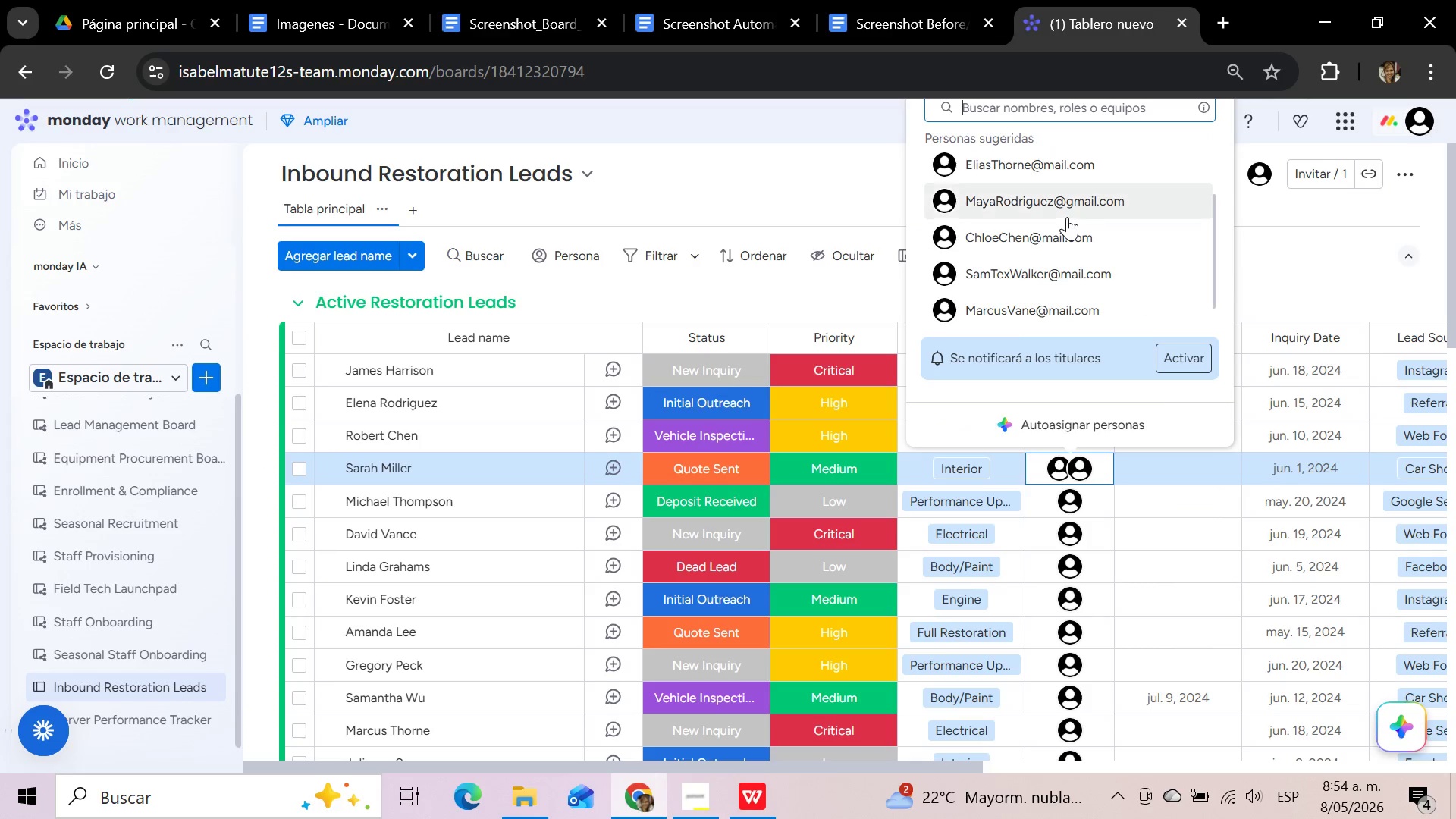 
scroll: coordinate [1067, 217], scroll_direction: up, amount: 4.0
 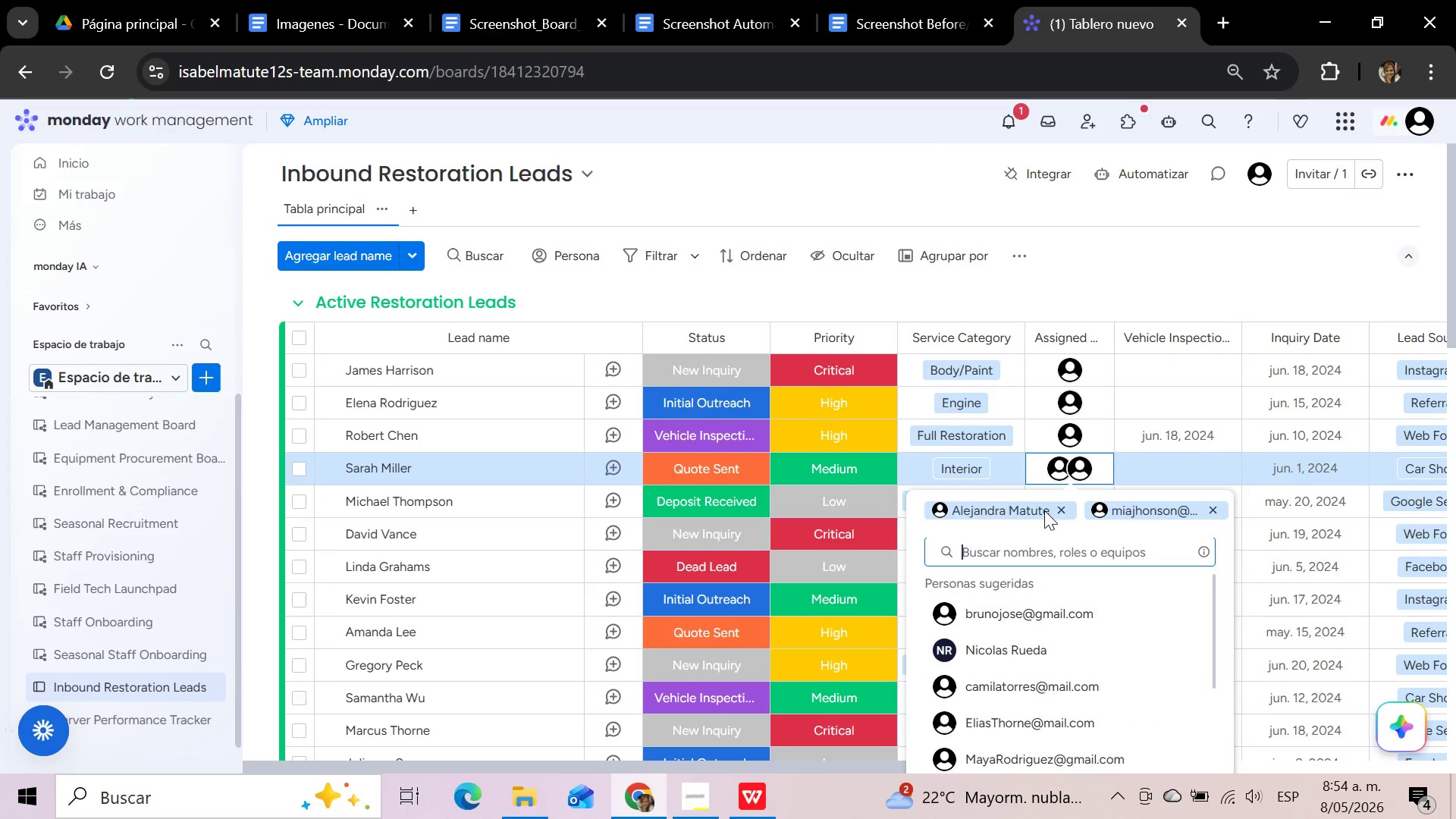 
left_click([1060, 507])
 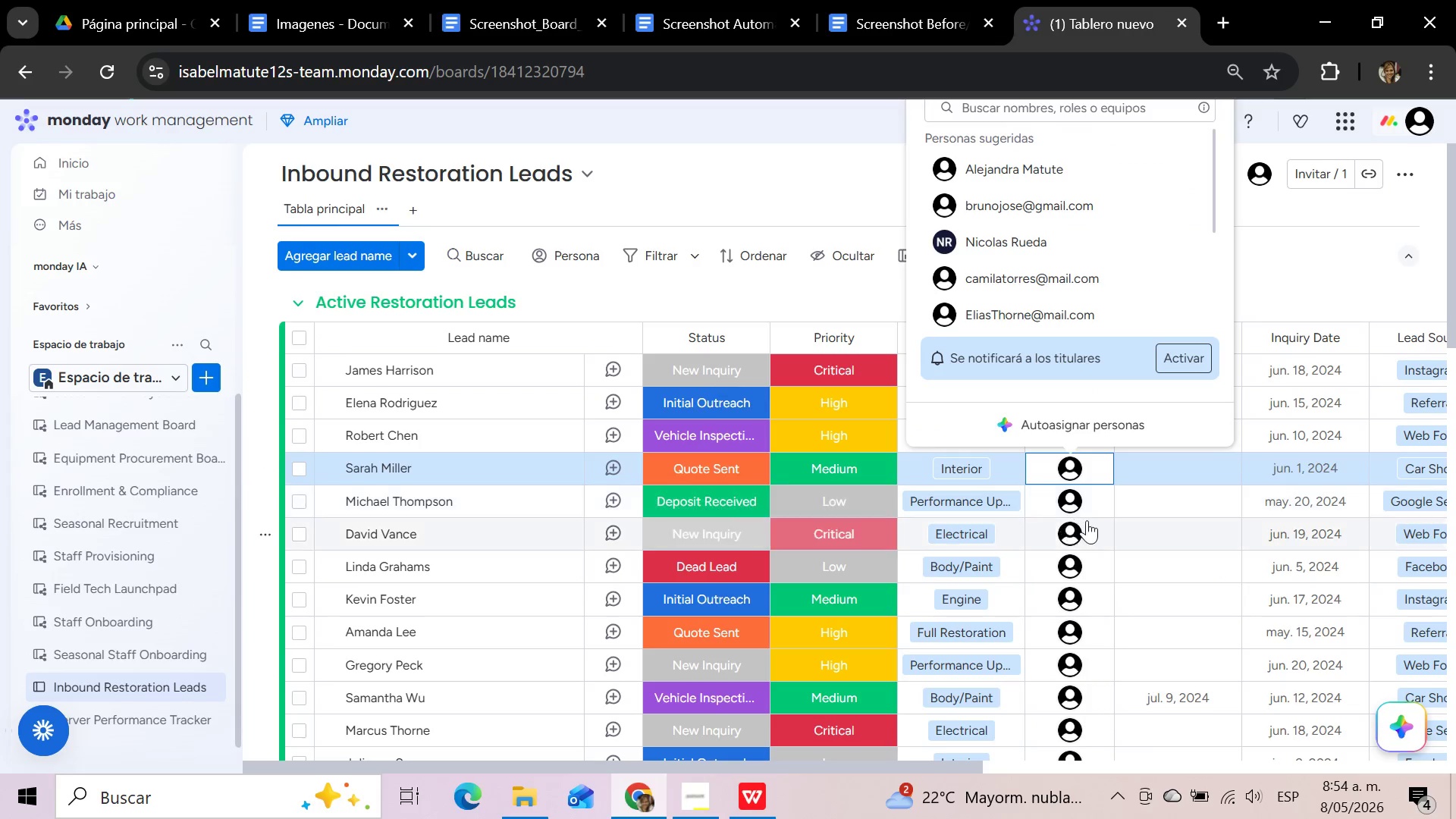 
mouse_move([1069, 551])
 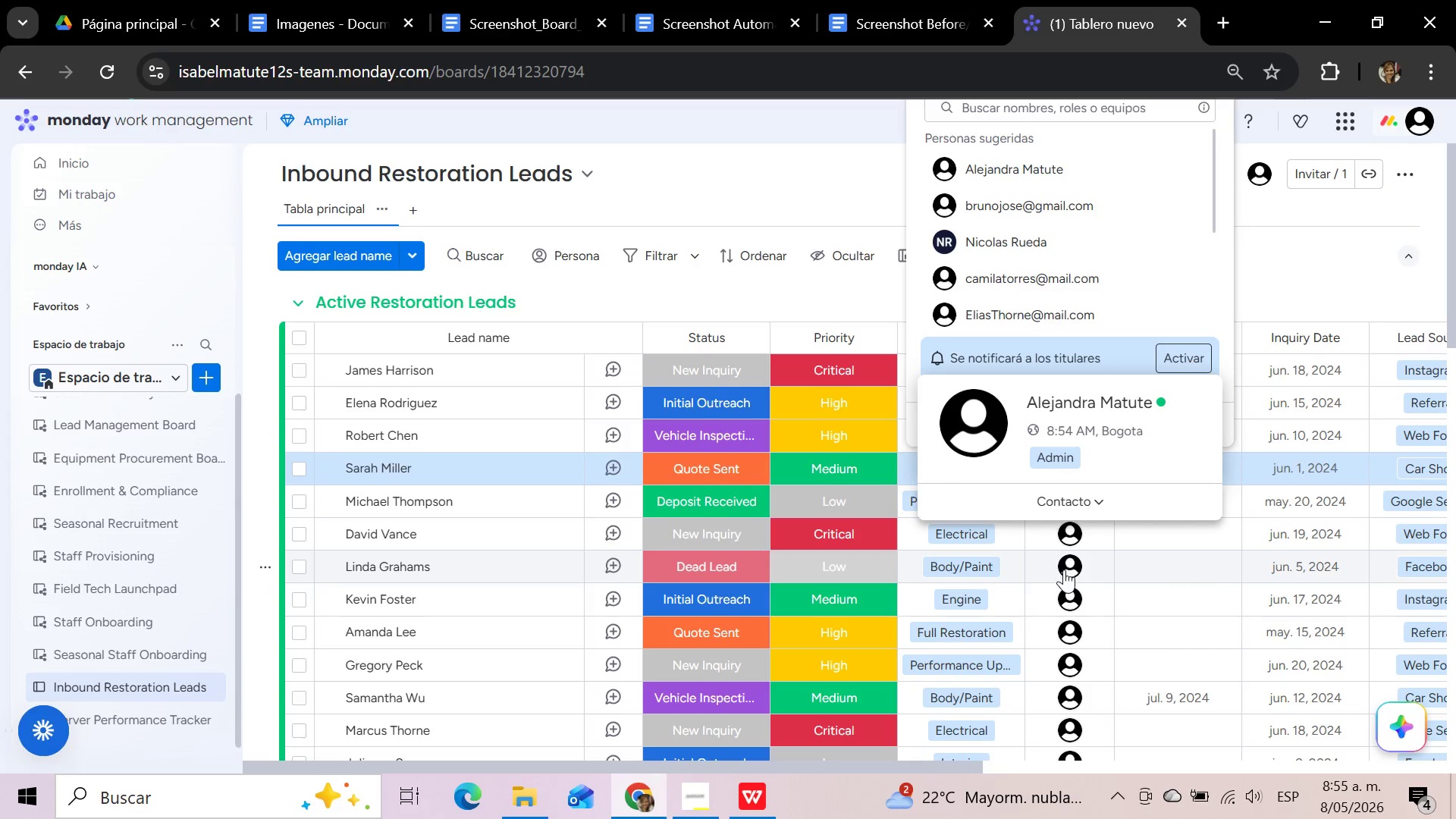 
mouse_move([1074, 583])
 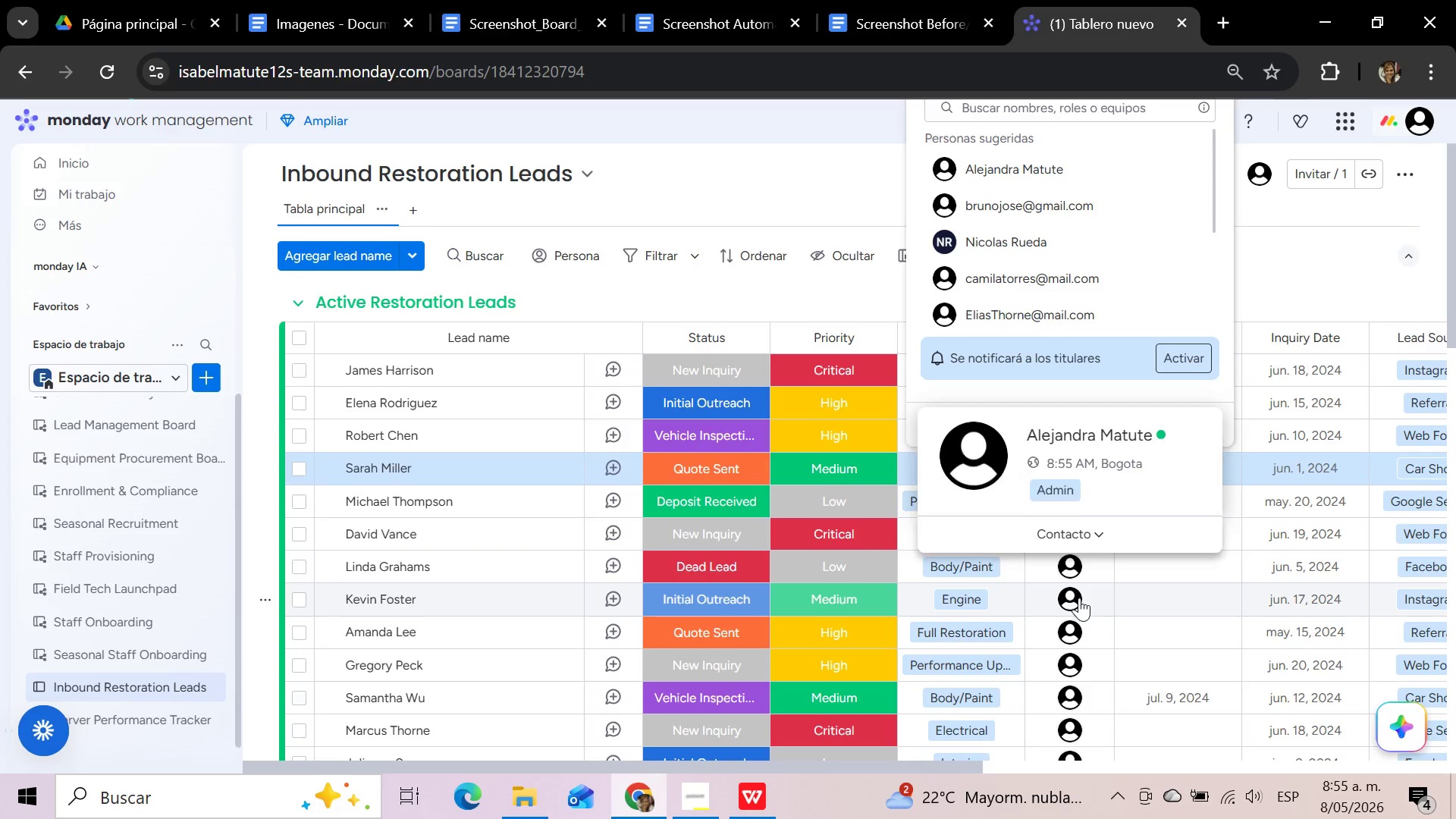 
left_click([1079, 598])
 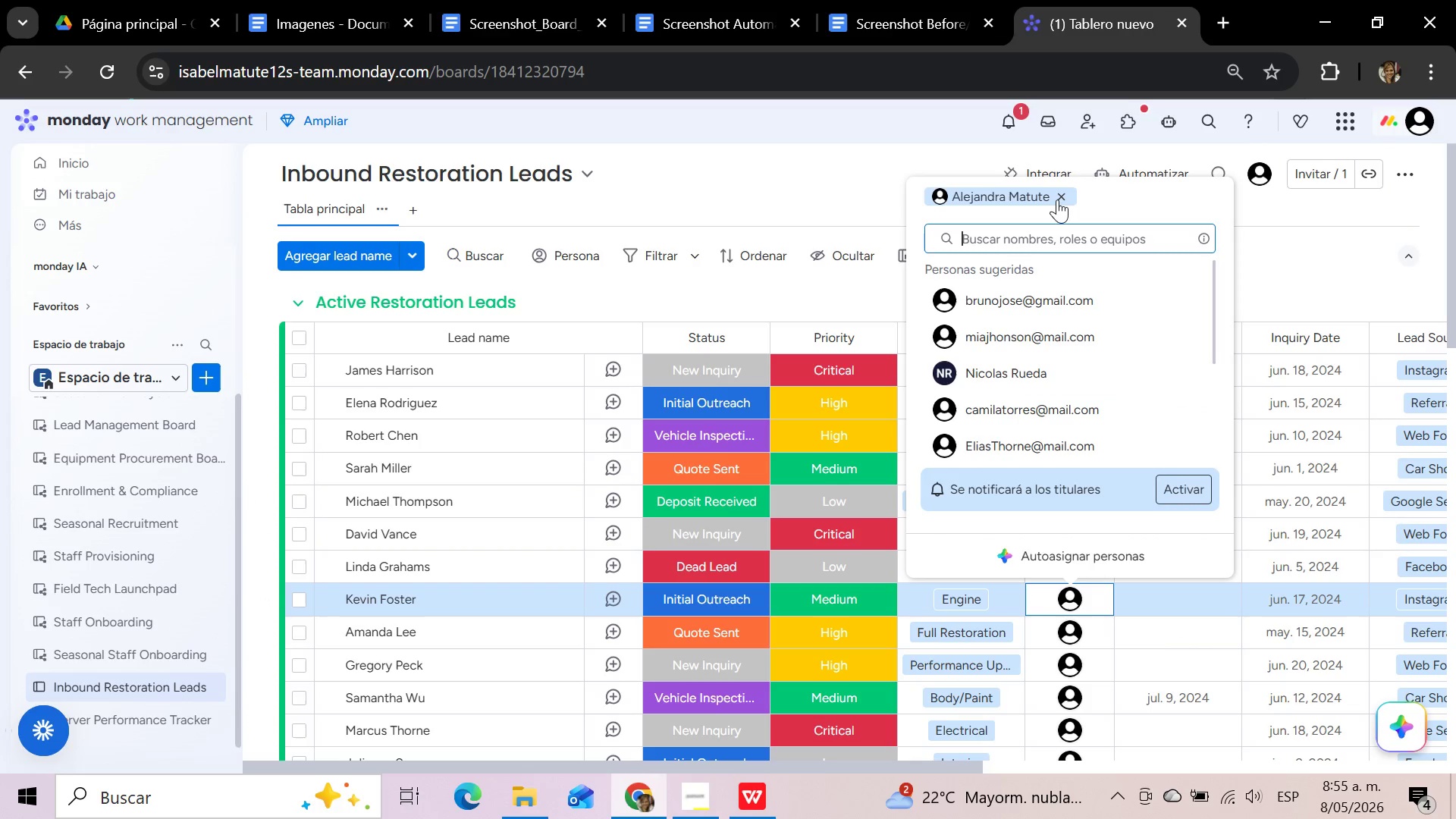 
left_click([1065, 191])
 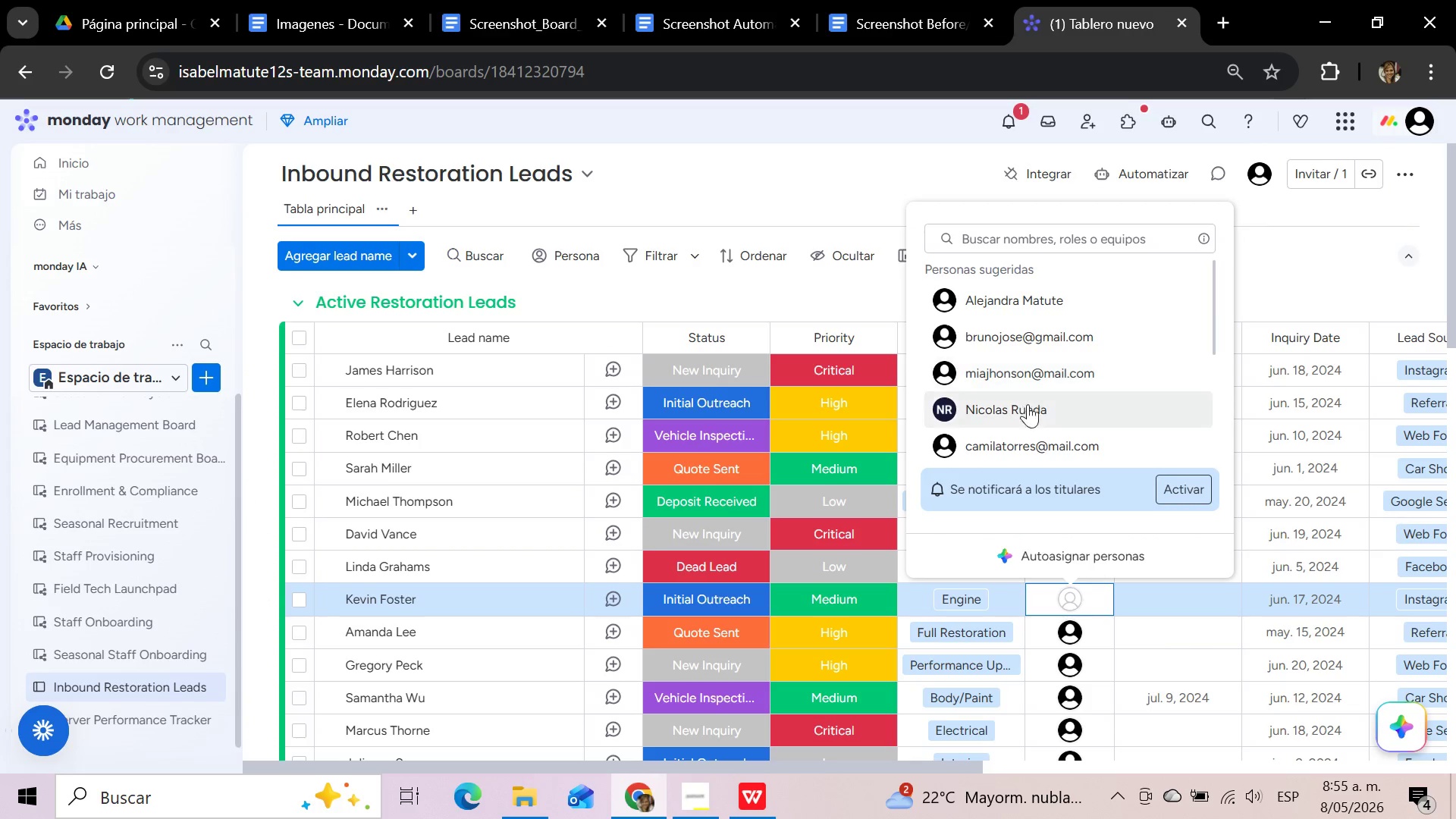 
left_click([1025, 446])
 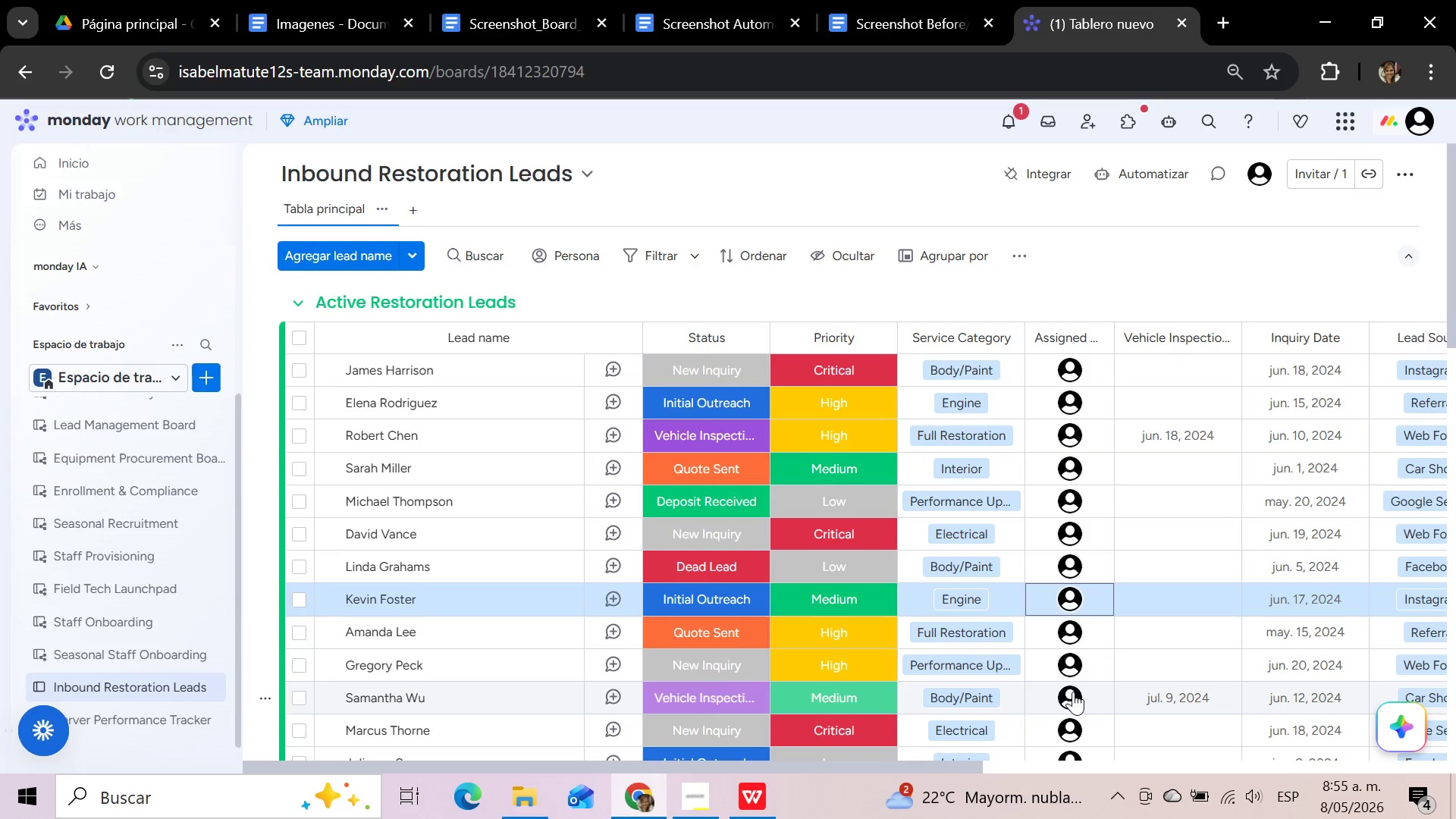 
left_click([1075, 670])
 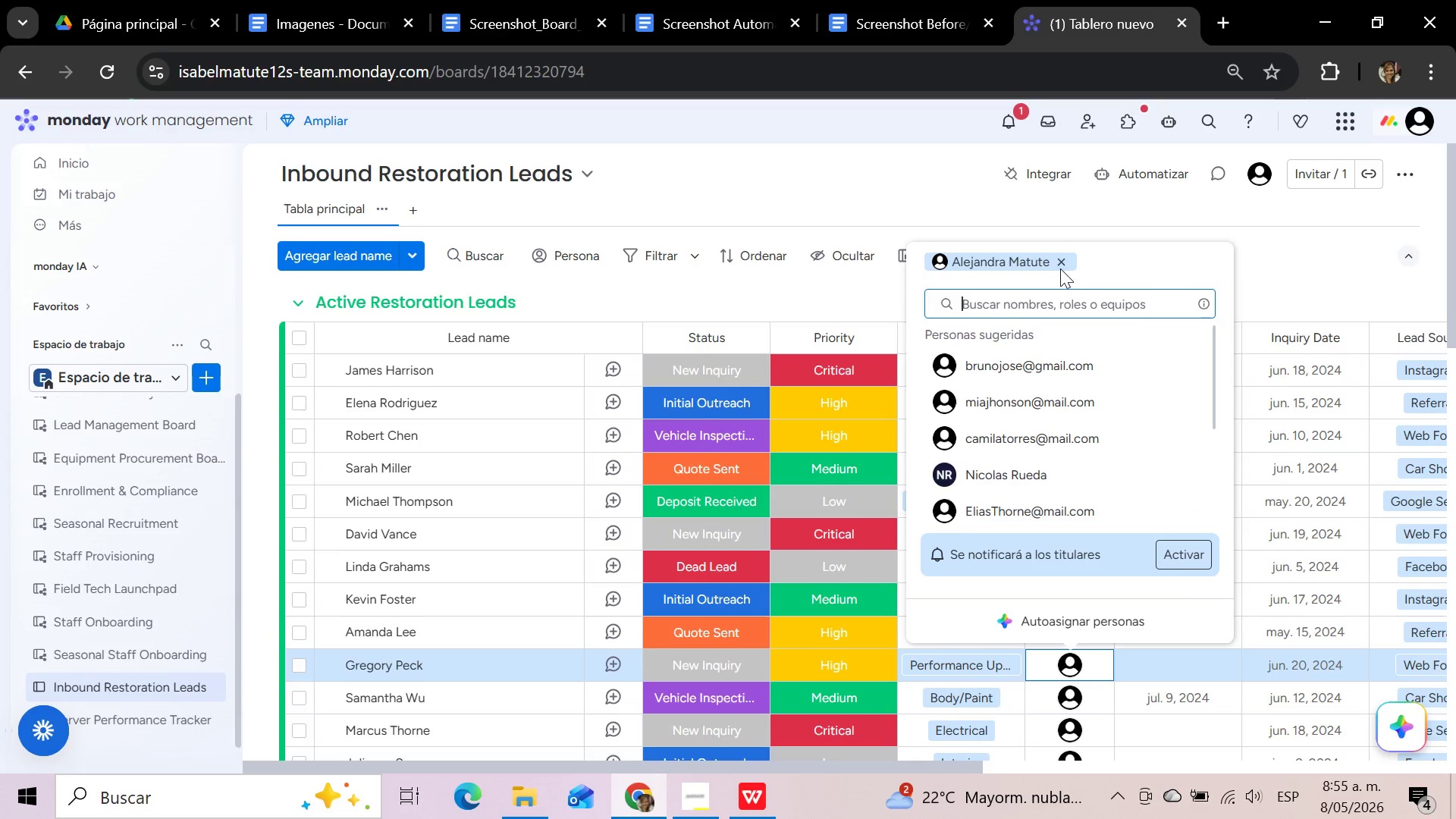 
left_click([1060, 268])
 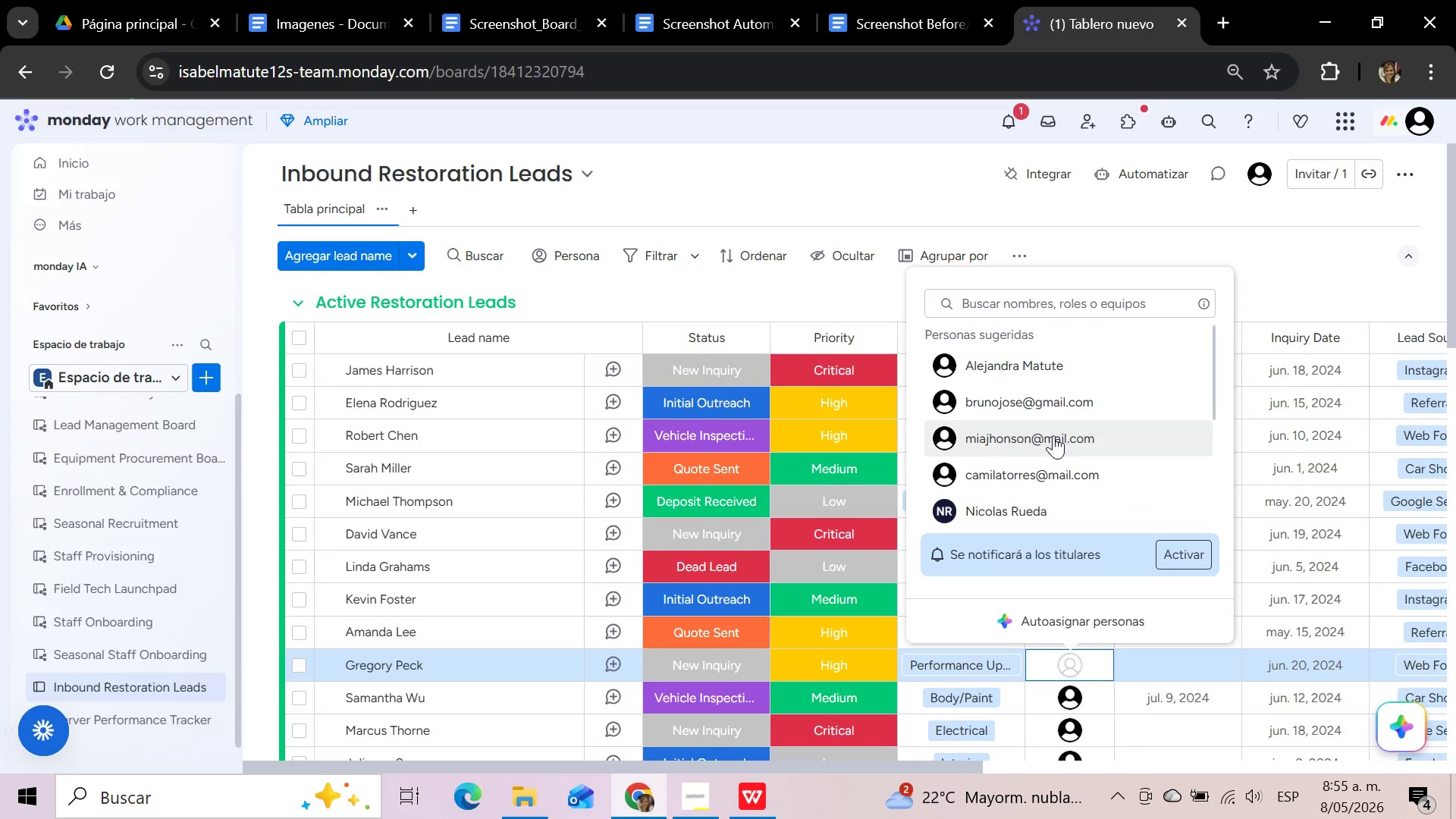 
scroll: coordinate [1053, 435], scroll_direction: down, amount: 1.0
 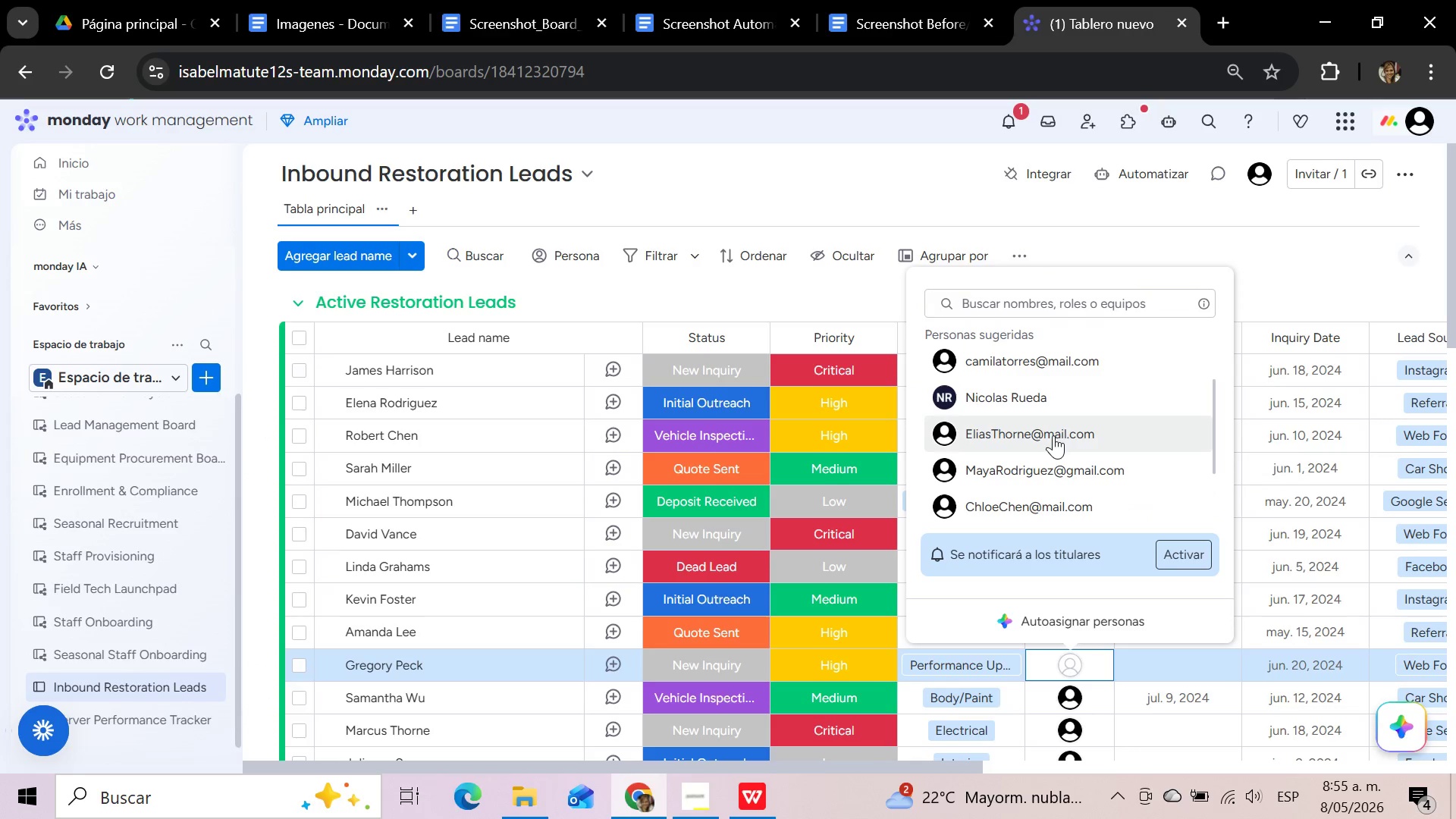 
left_click([1053, 435])
 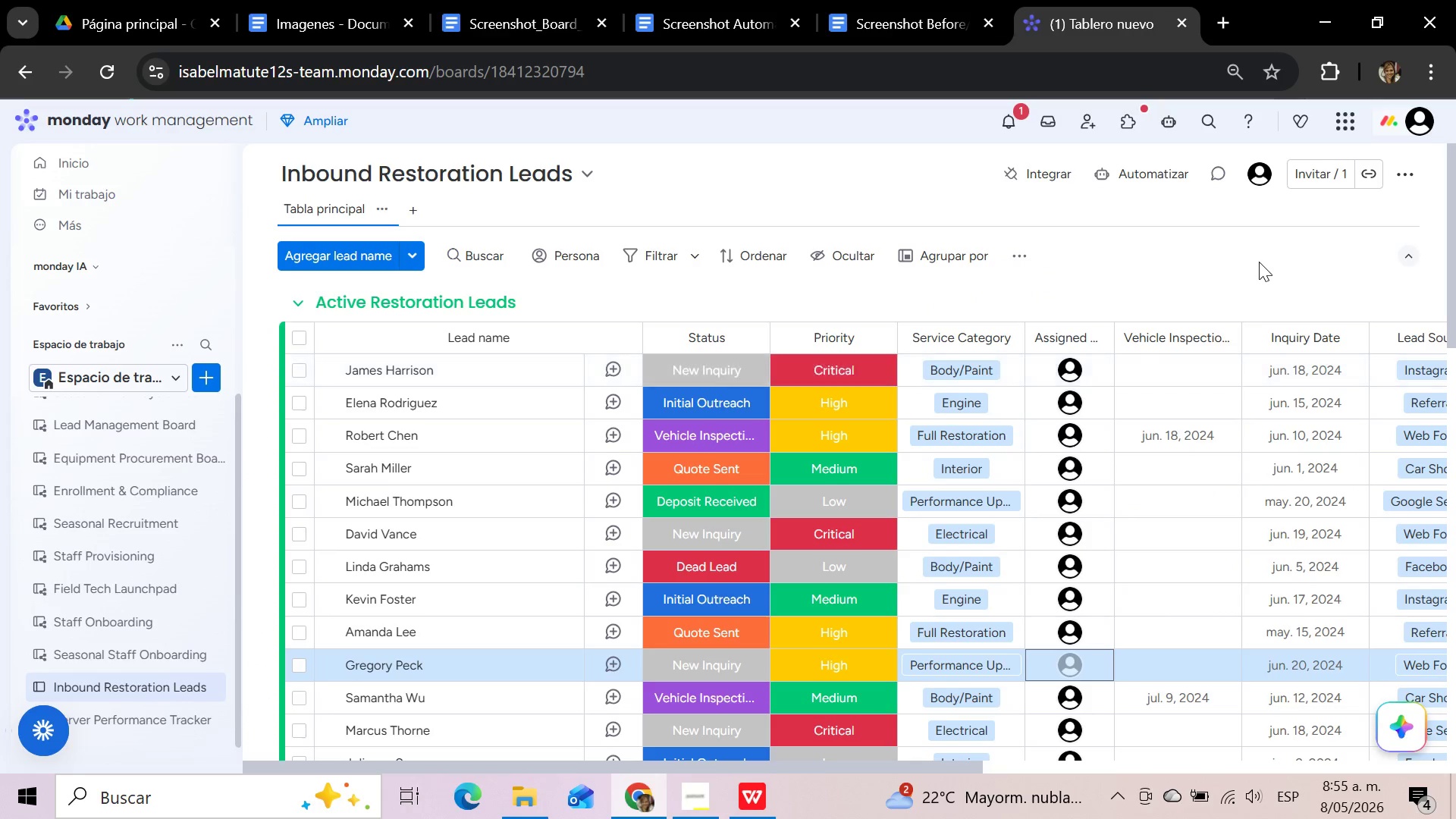 
left_click([1259, 254])
 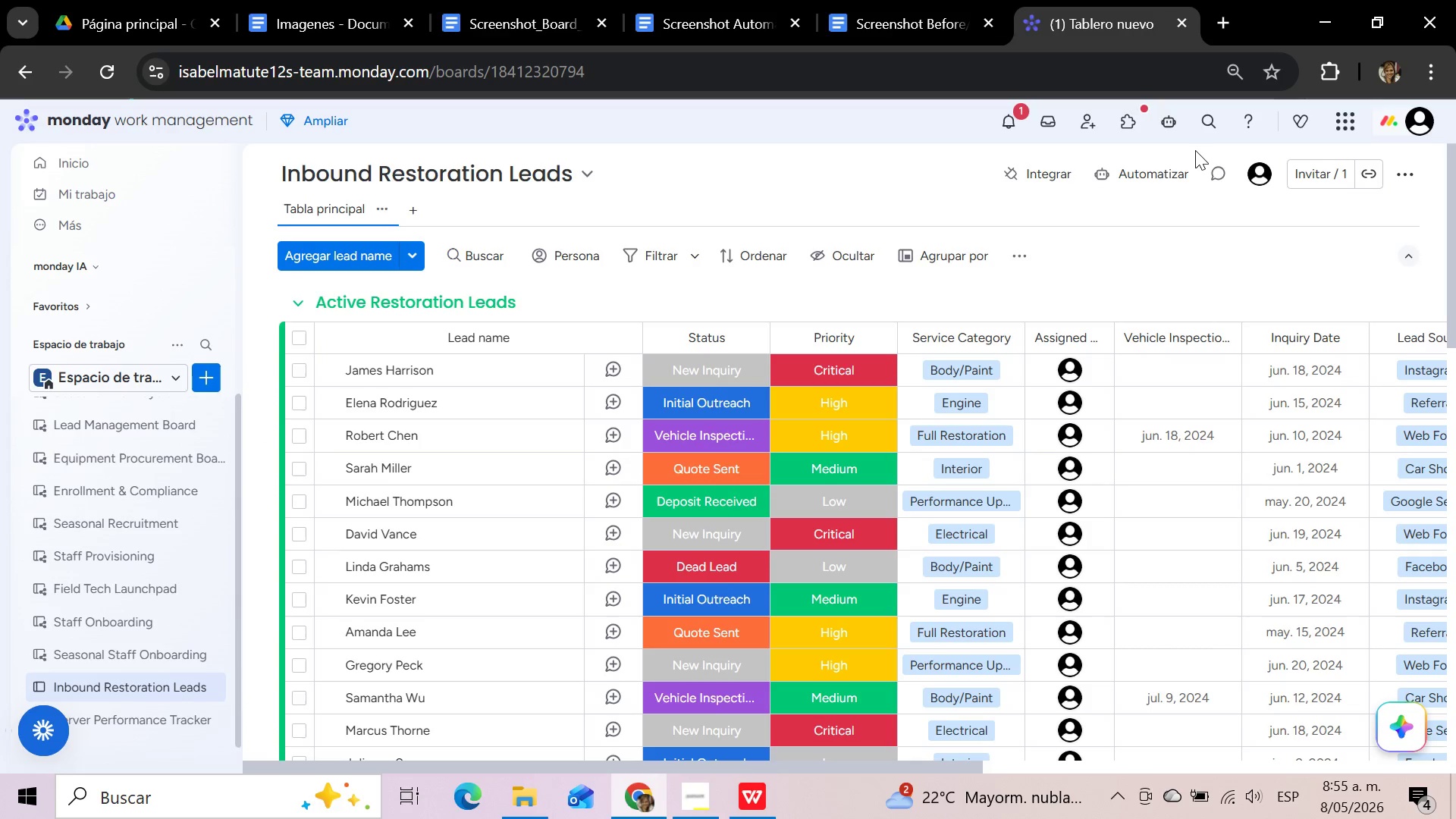 
left_click([1147, 181])
 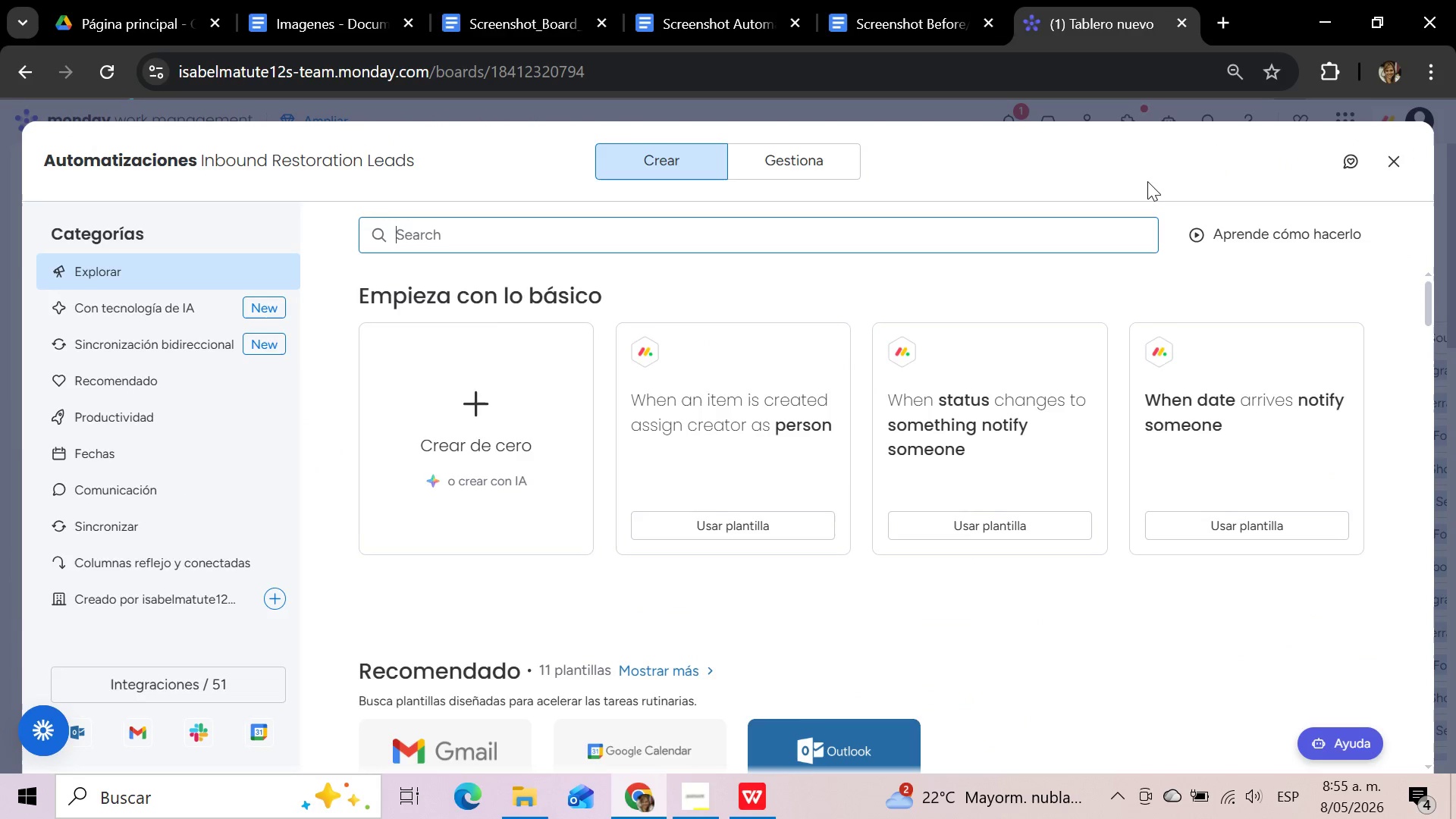 
wait(8.19)
 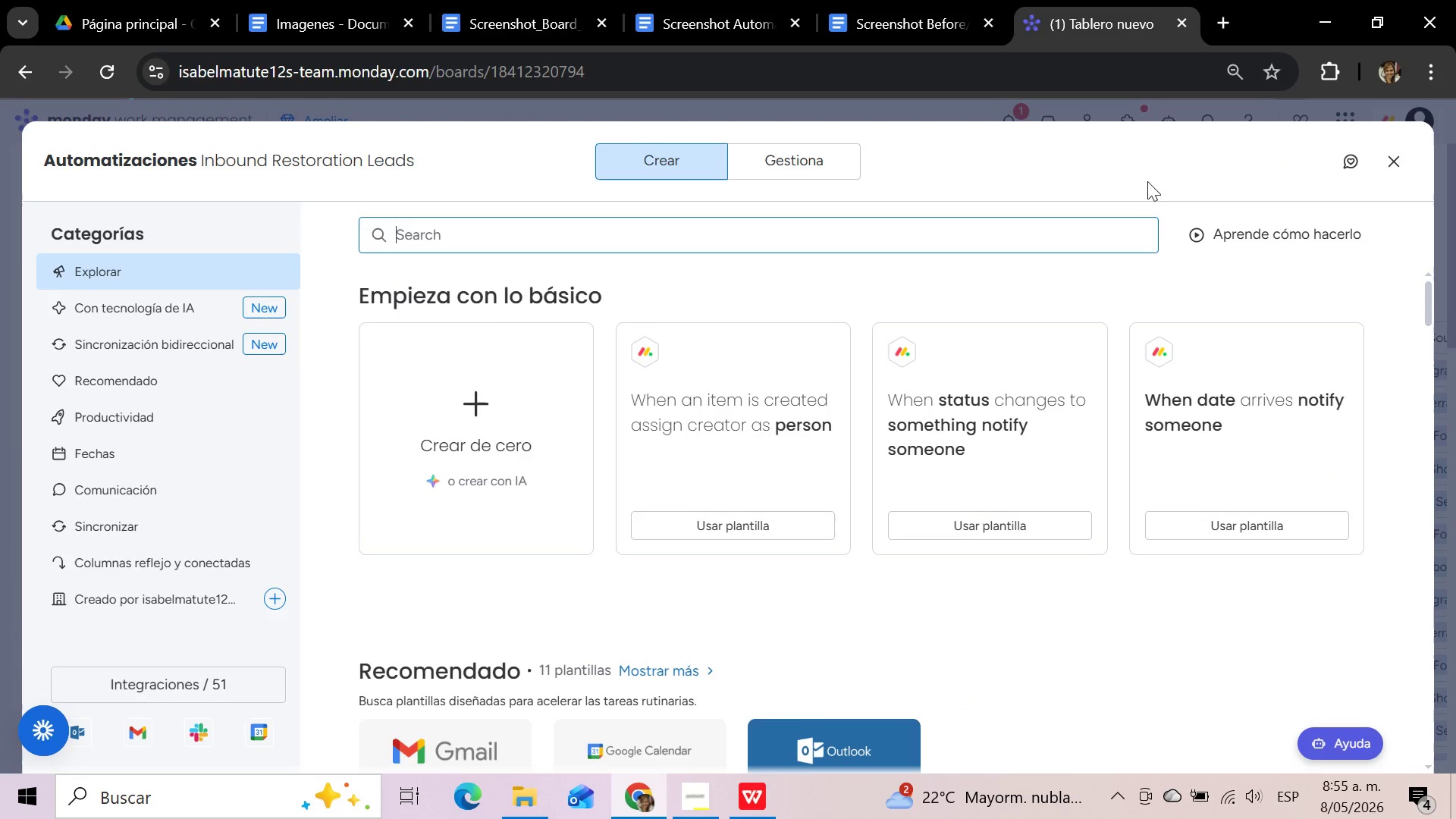 
left_click([526, 403])
 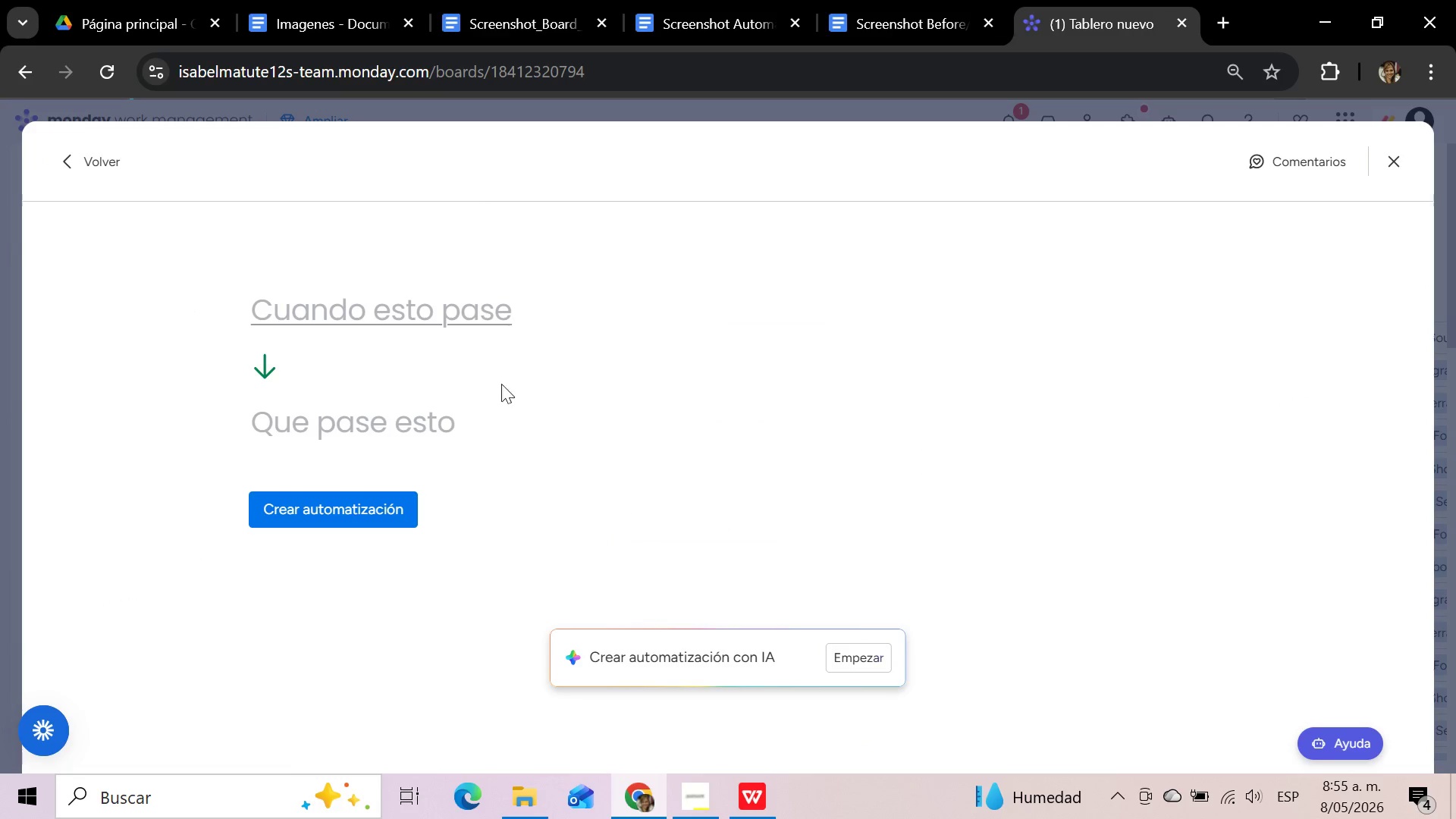 
left_click([413, 312])
 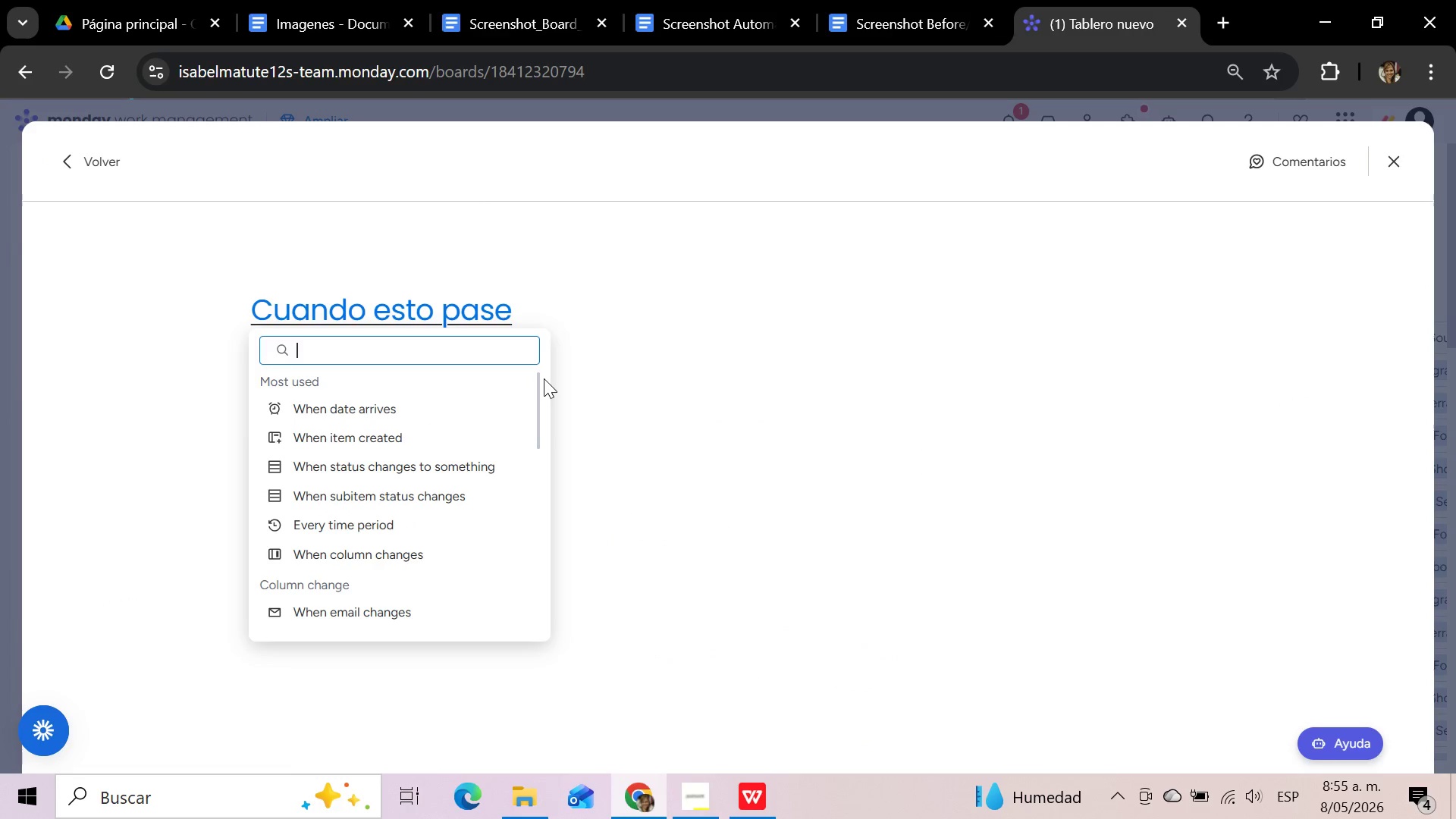 
left_click([423, 544])
 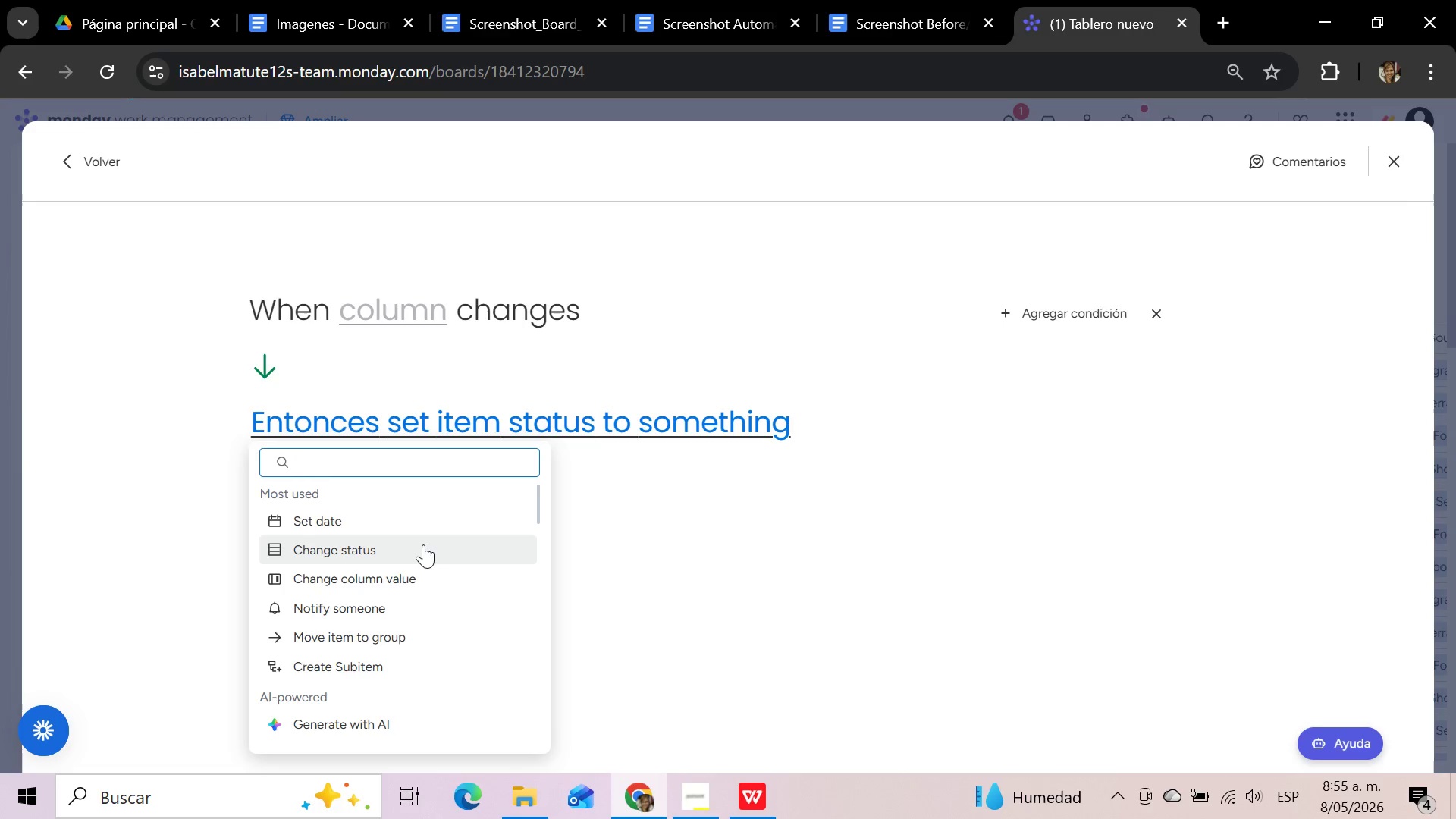 
wait(10.69)
 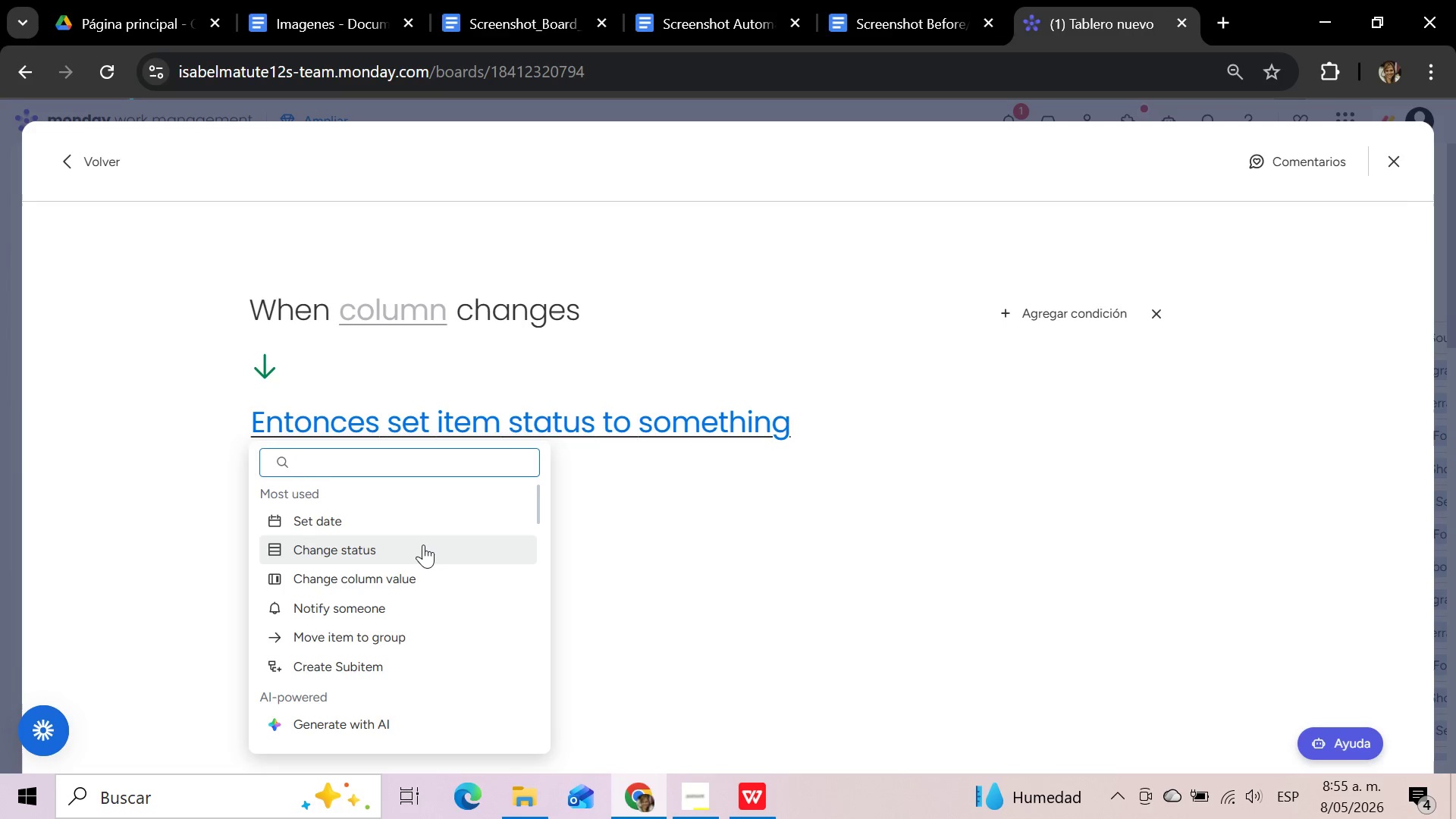 
scroll: coordinate [422, 563], scroll_direction: down, amount: 2.0
 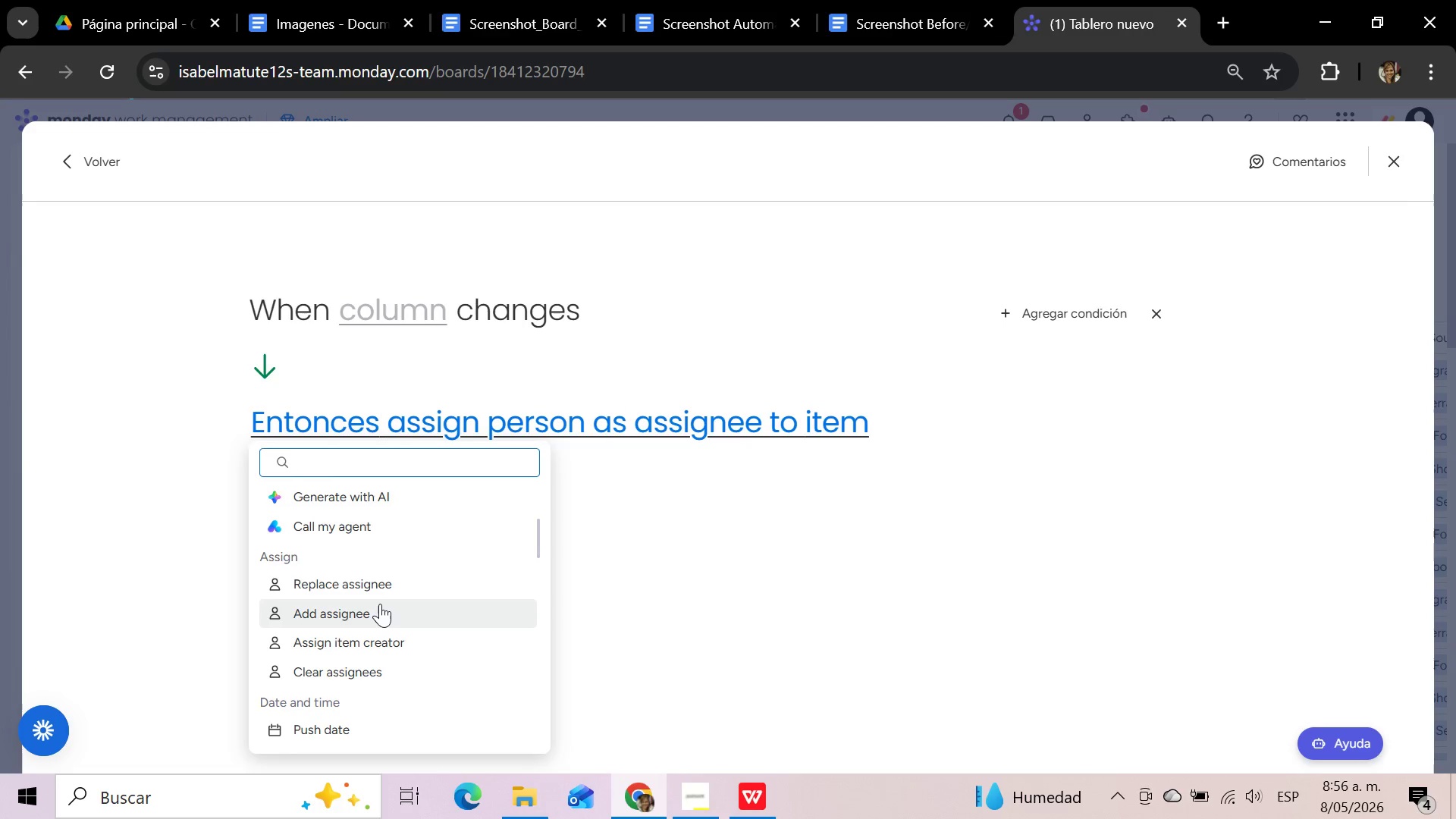 
wait(39.25)
 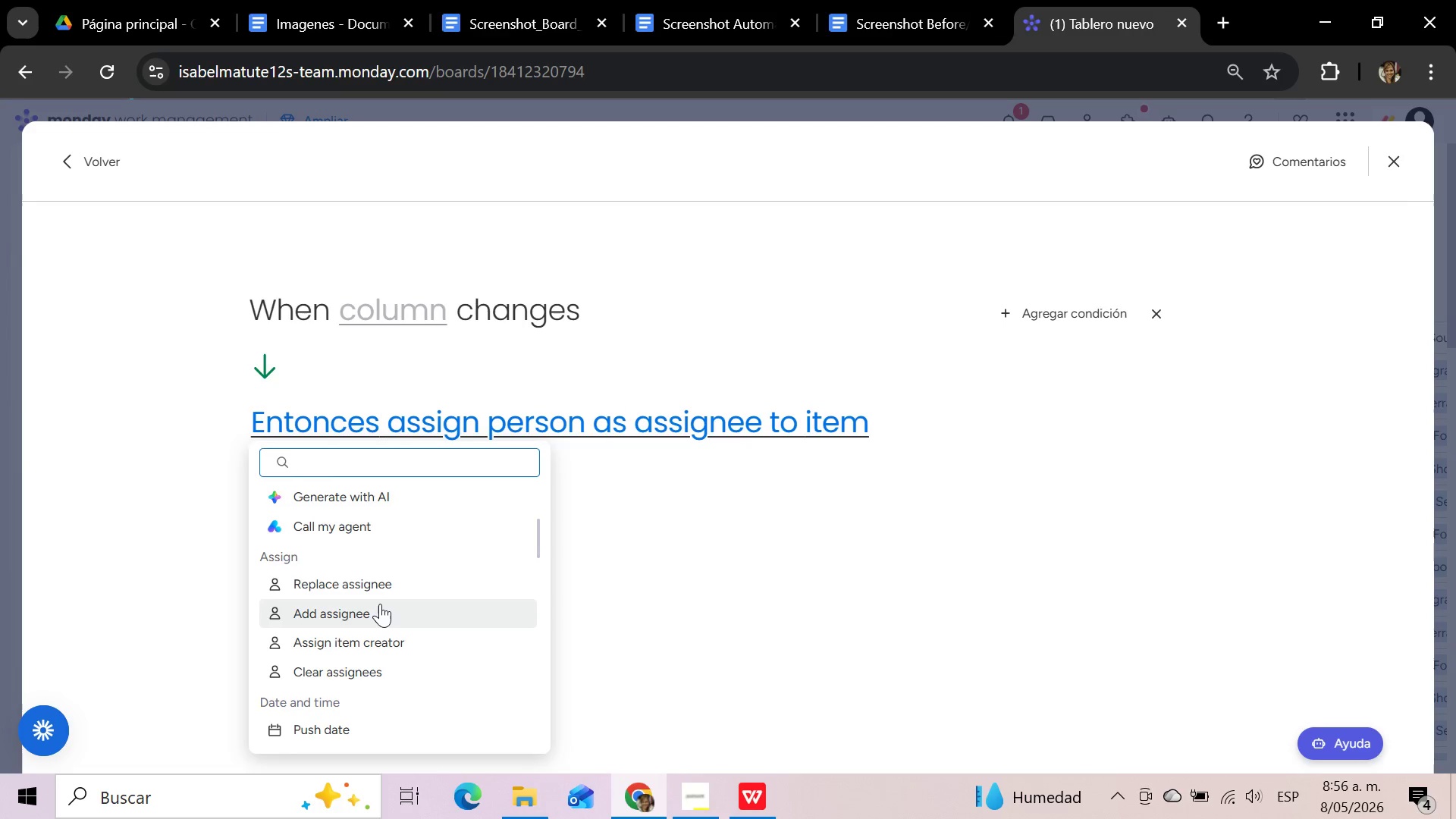 
scroll: coordinate [422, 625], scroll_direction: down, amount: 11.0
 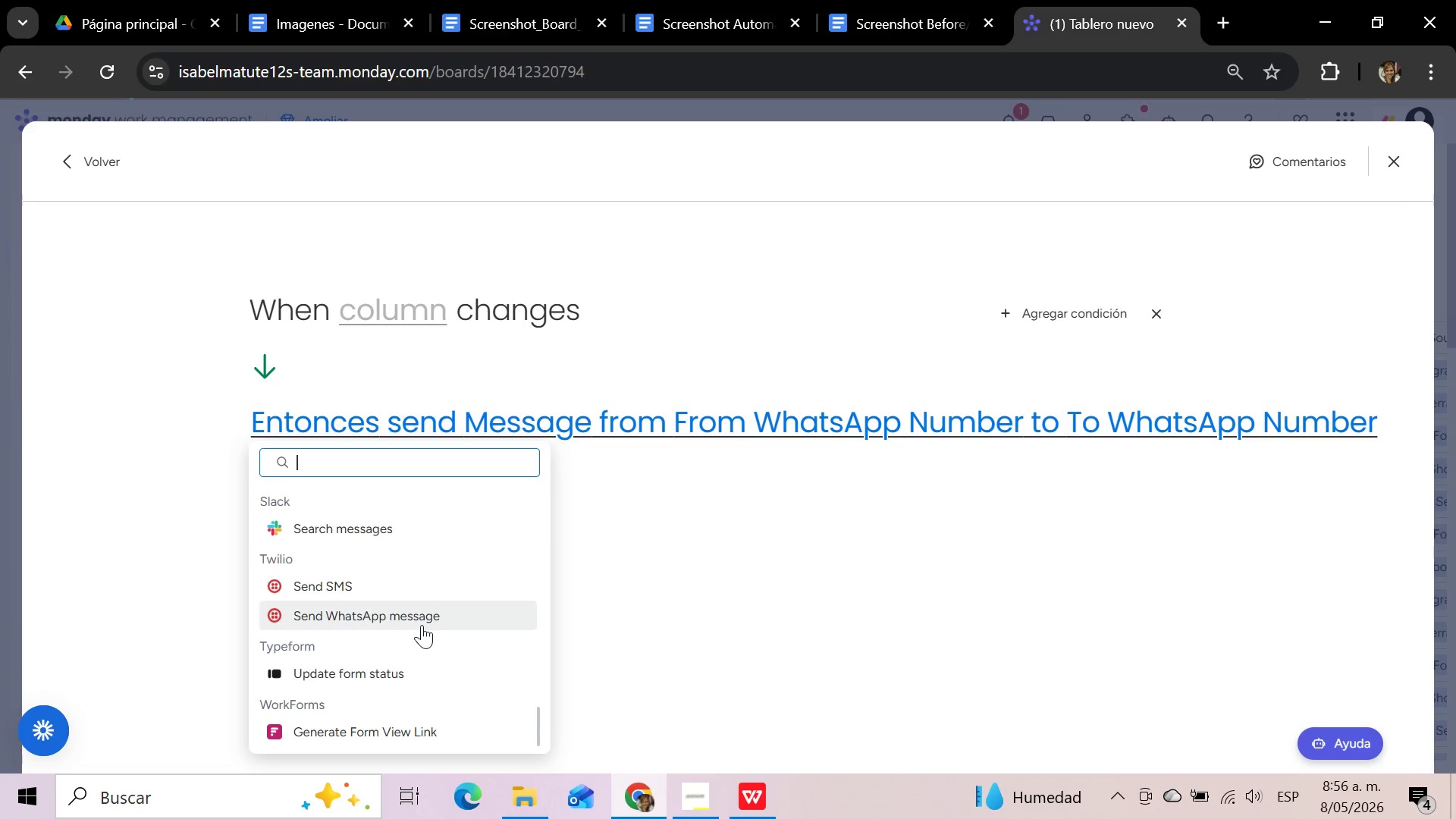 
scroll: coordinate [425, 625], scroll_direction: up, amount: 20.0
 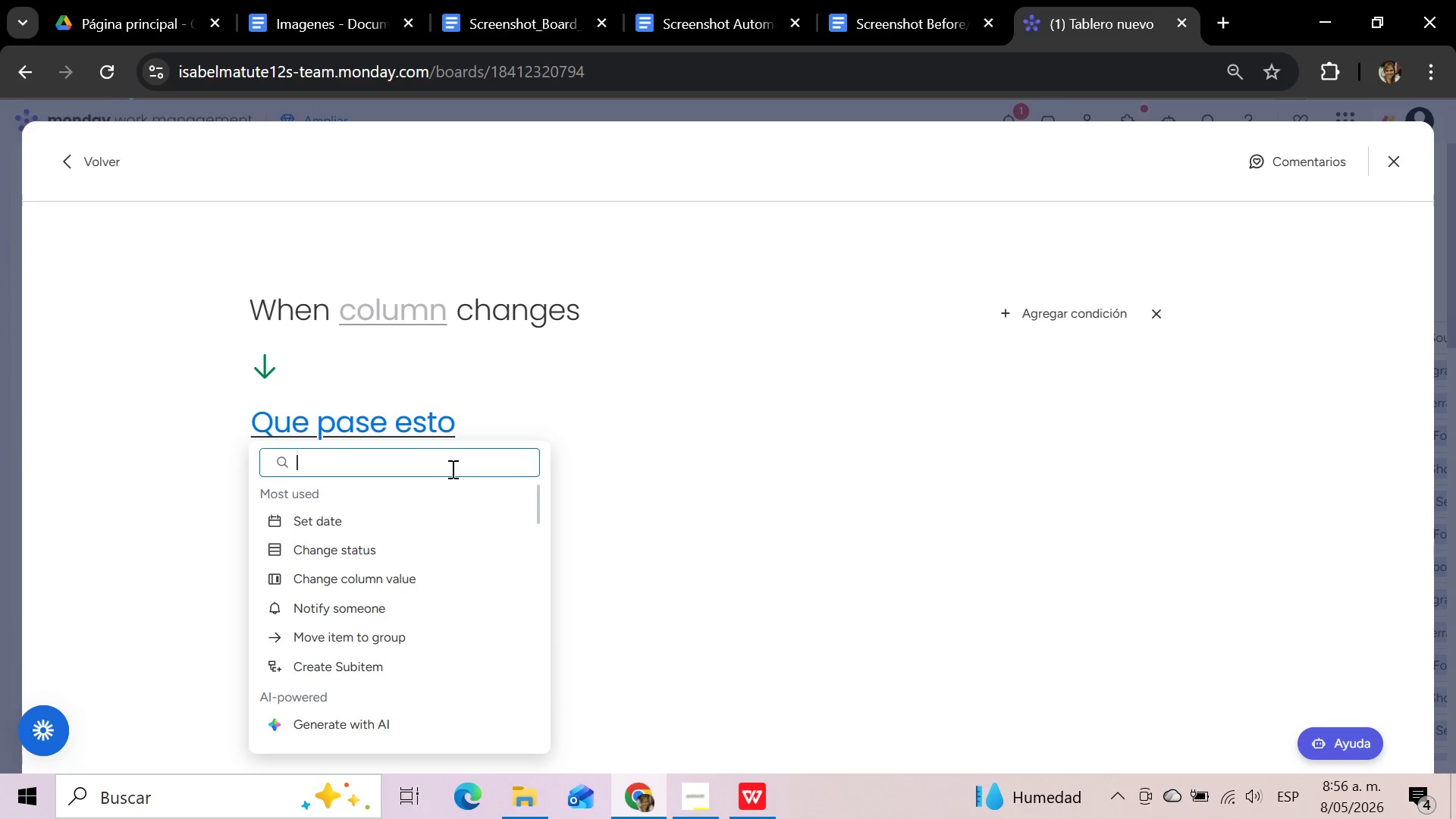 
type(ass)
 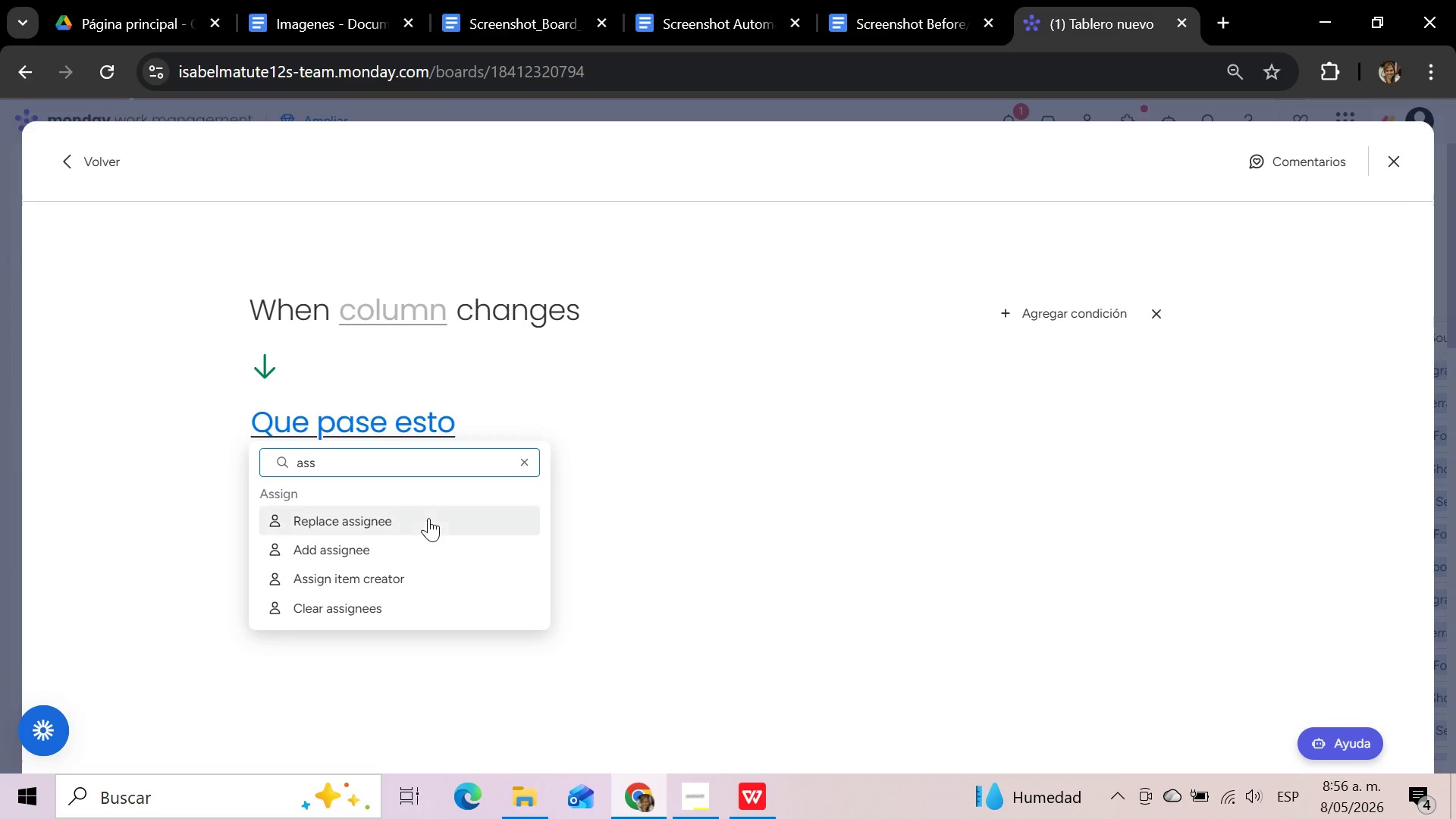 
wait(7.81)
 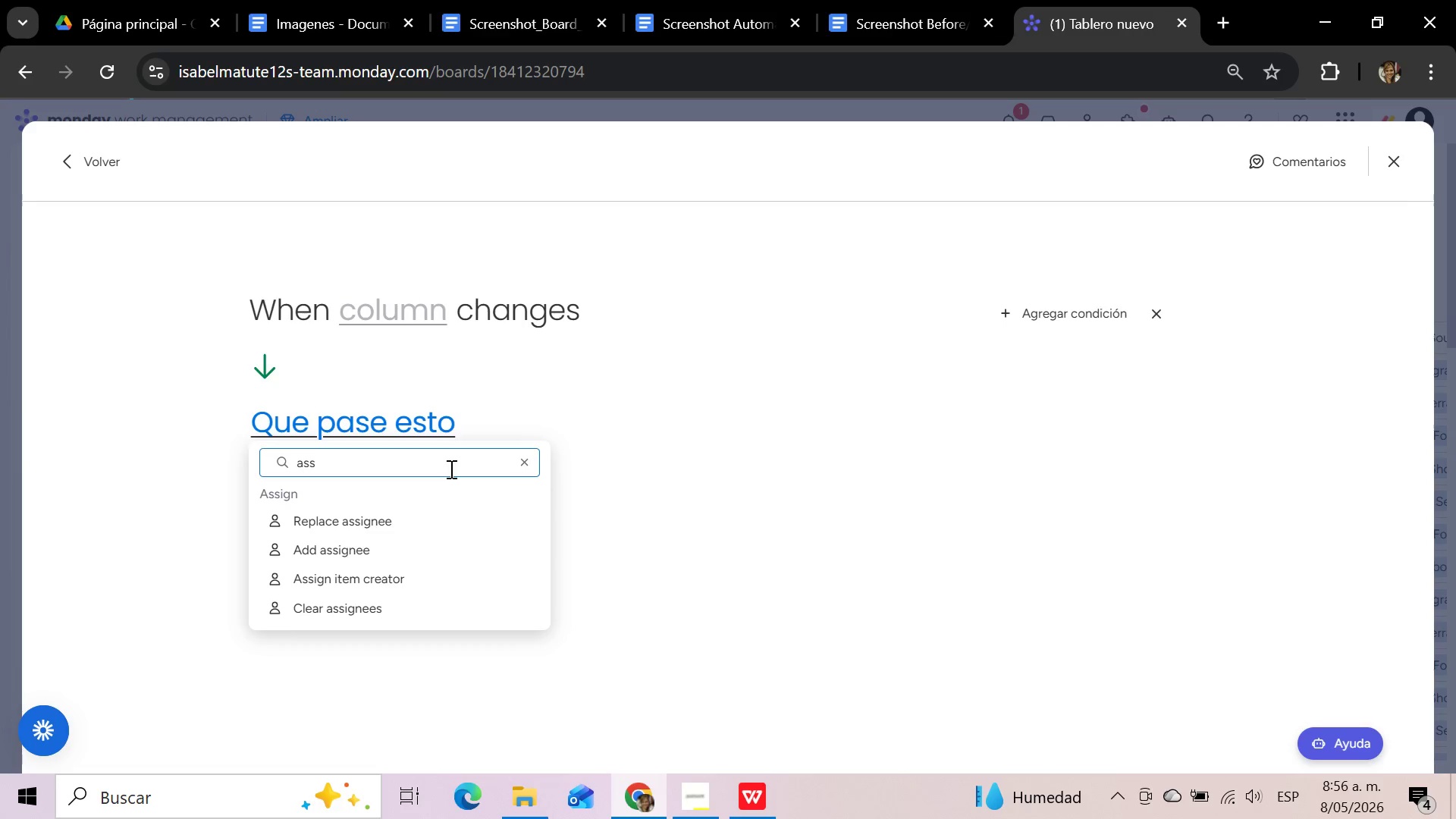 
left_click([424, 551])
 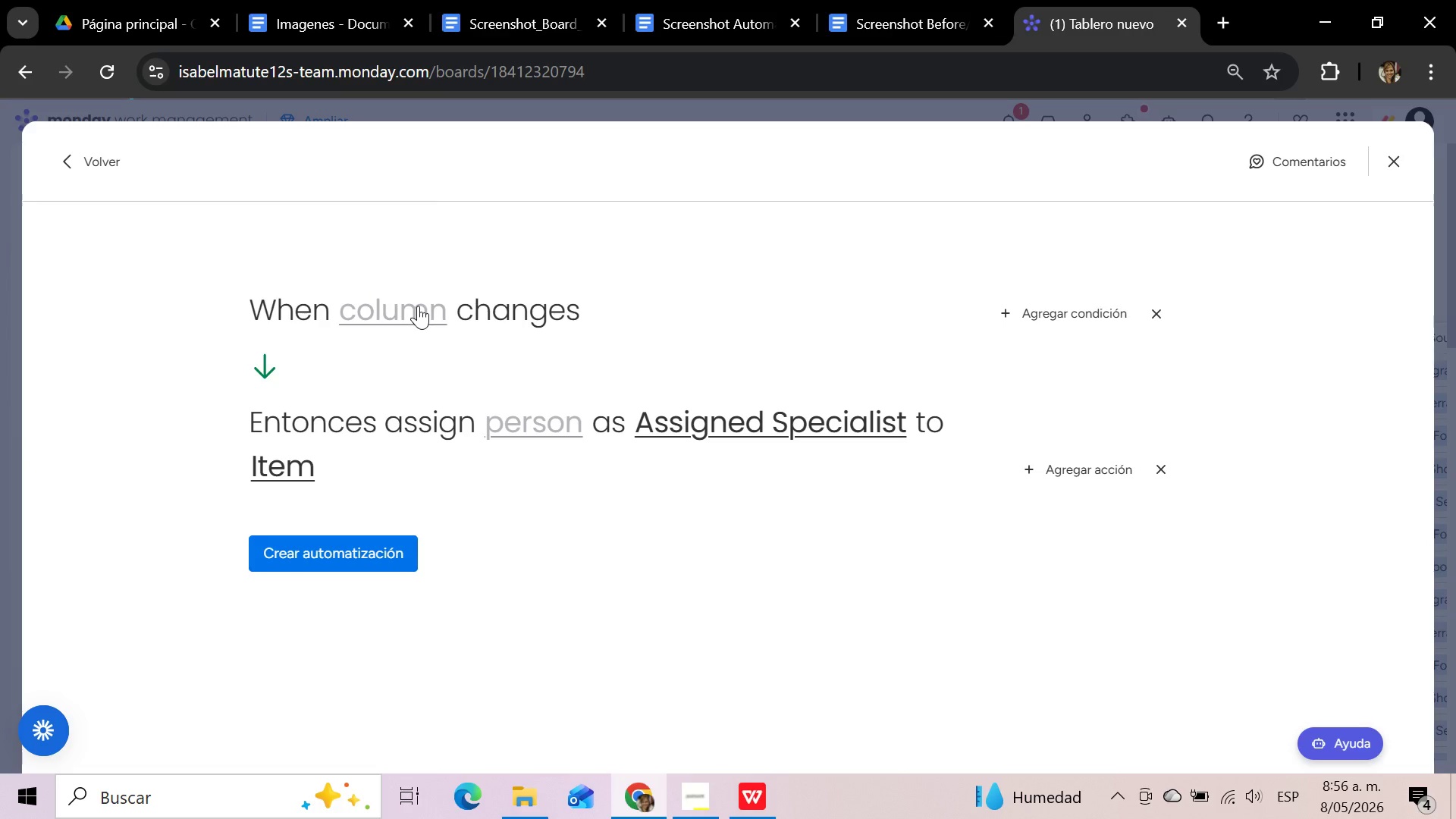 
wait(6.25)
 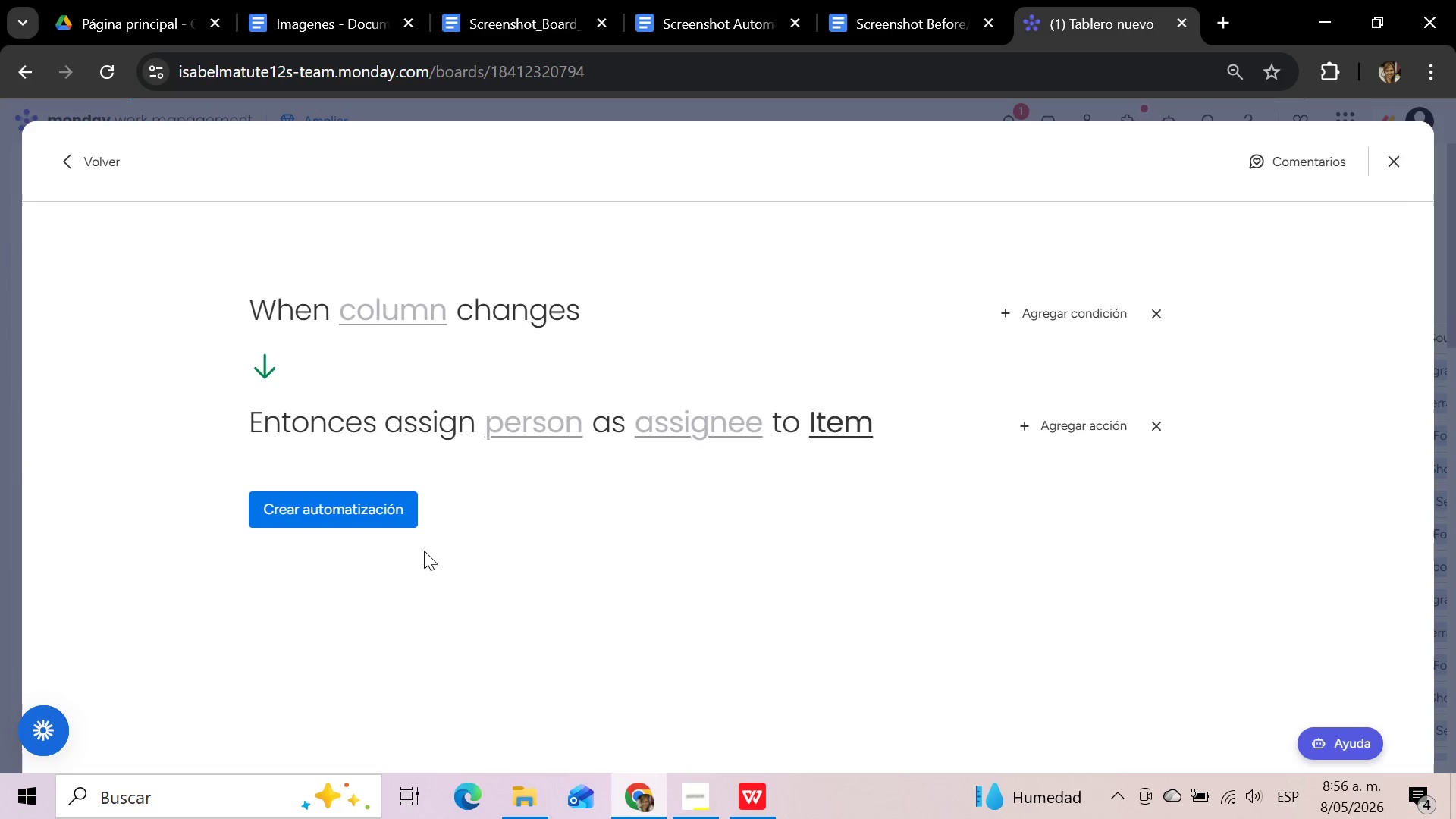 
left_click([418, 306])
 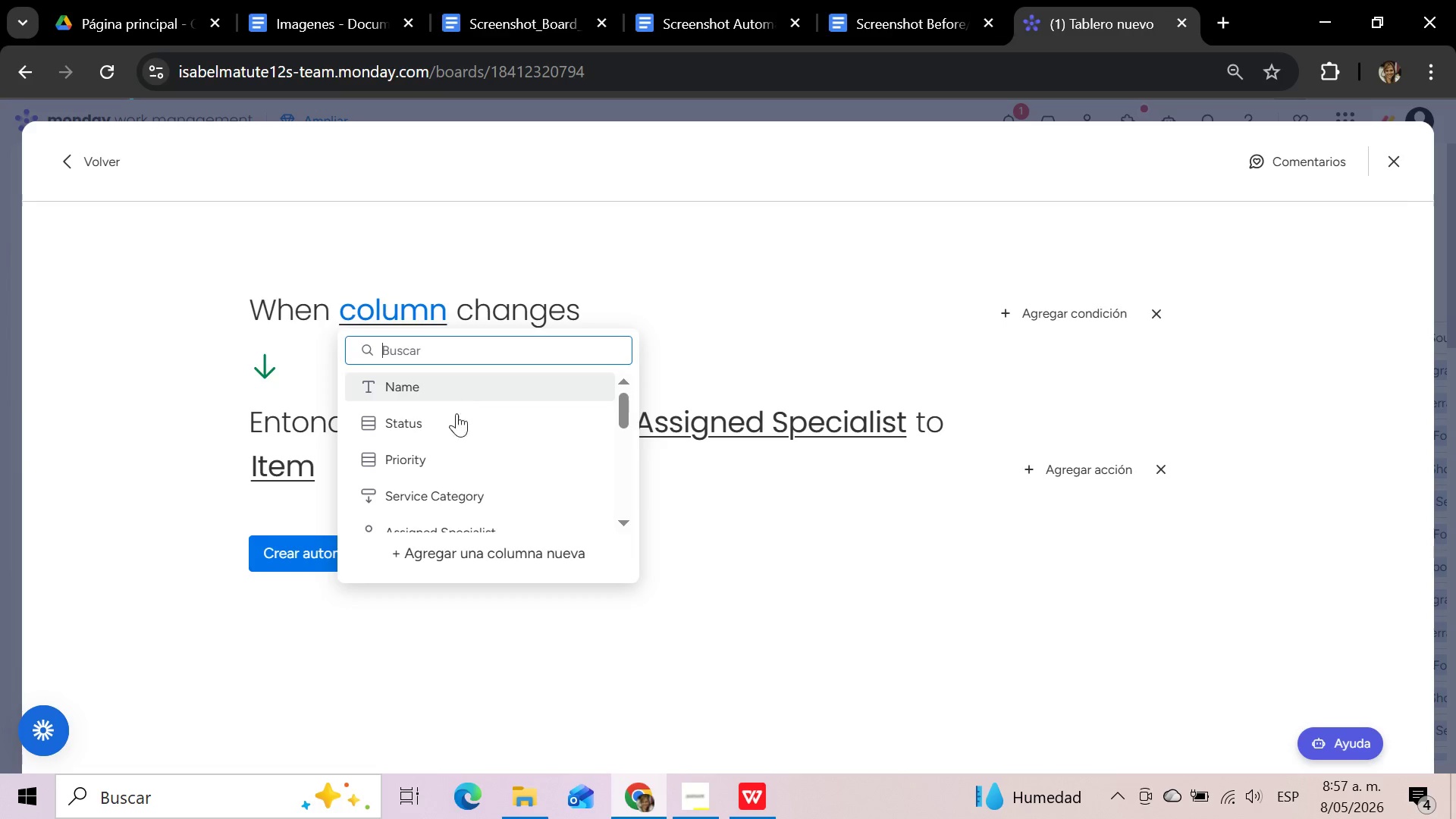 
left_click([463, 501])
 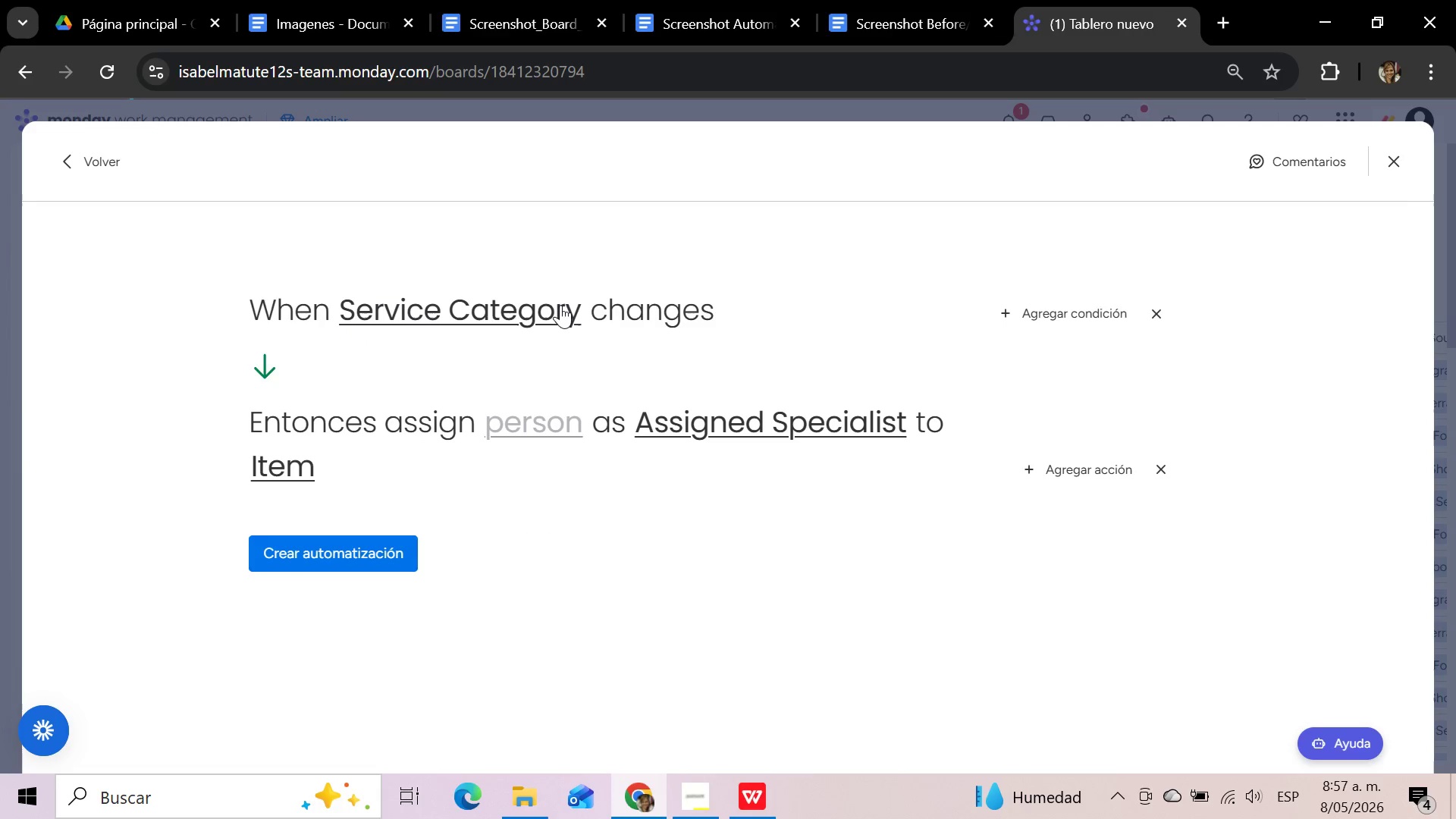 
wait(10.39)
 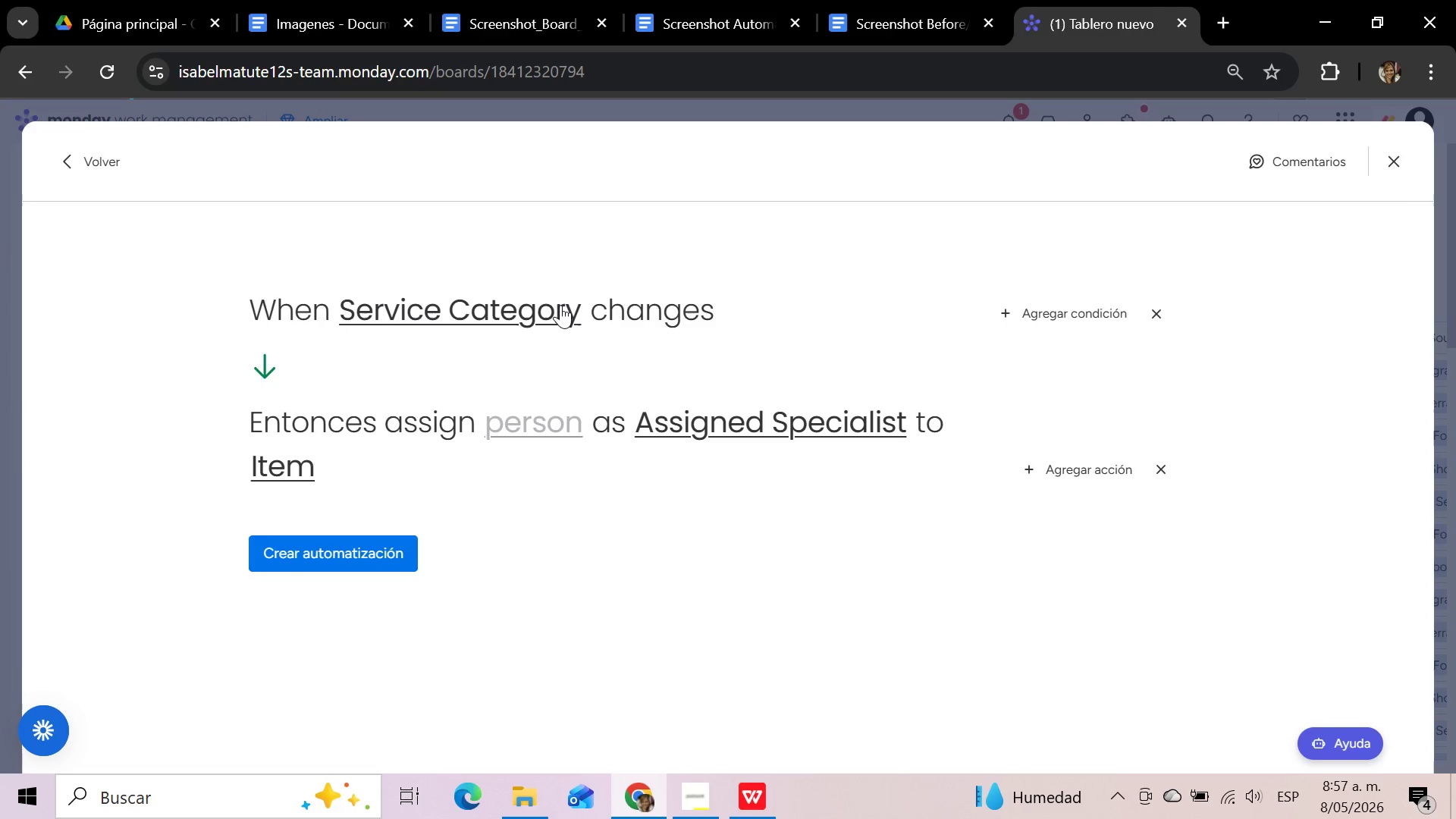 
left_click([85, 155])
 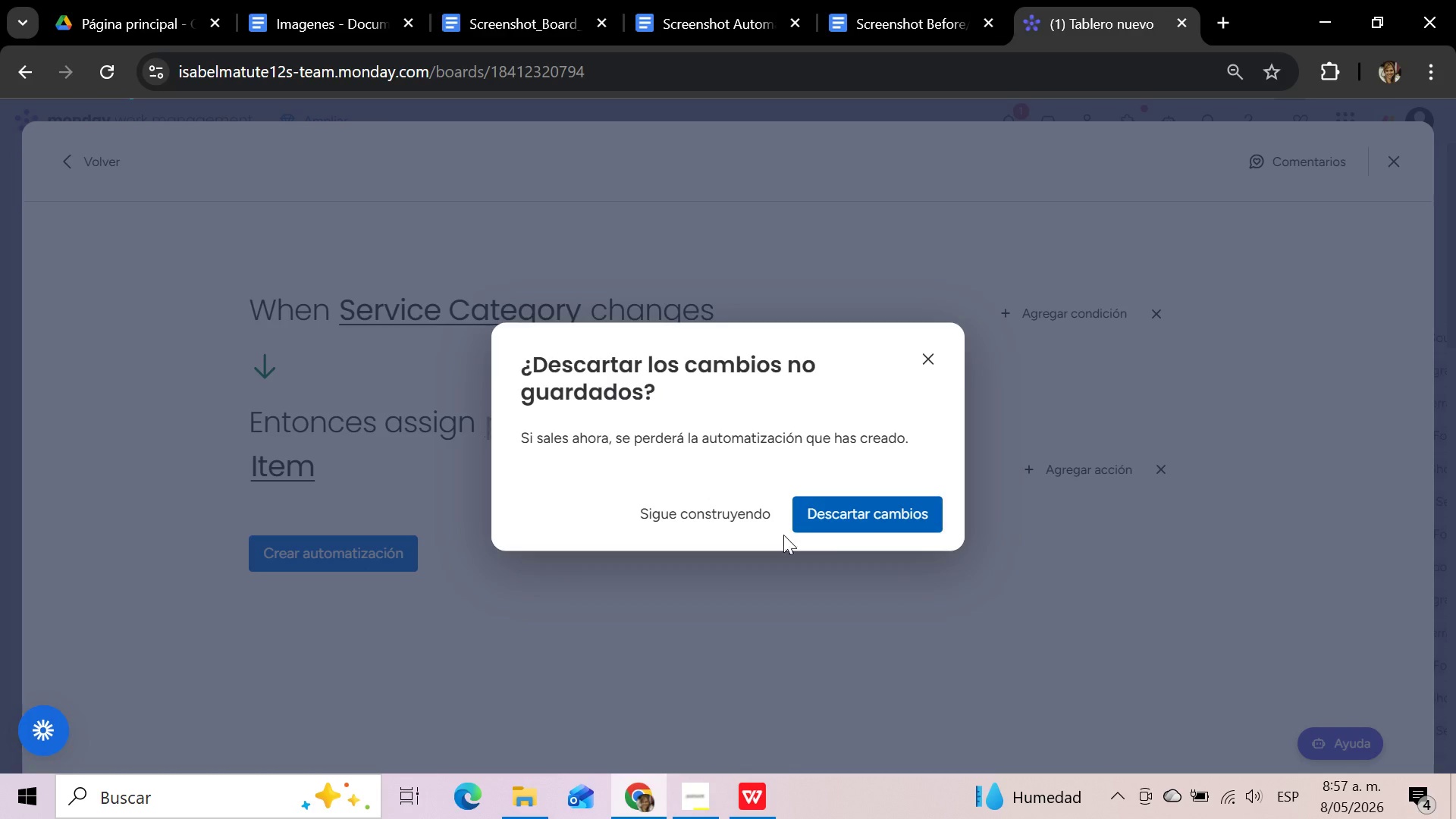 
left_click([856, 516])
 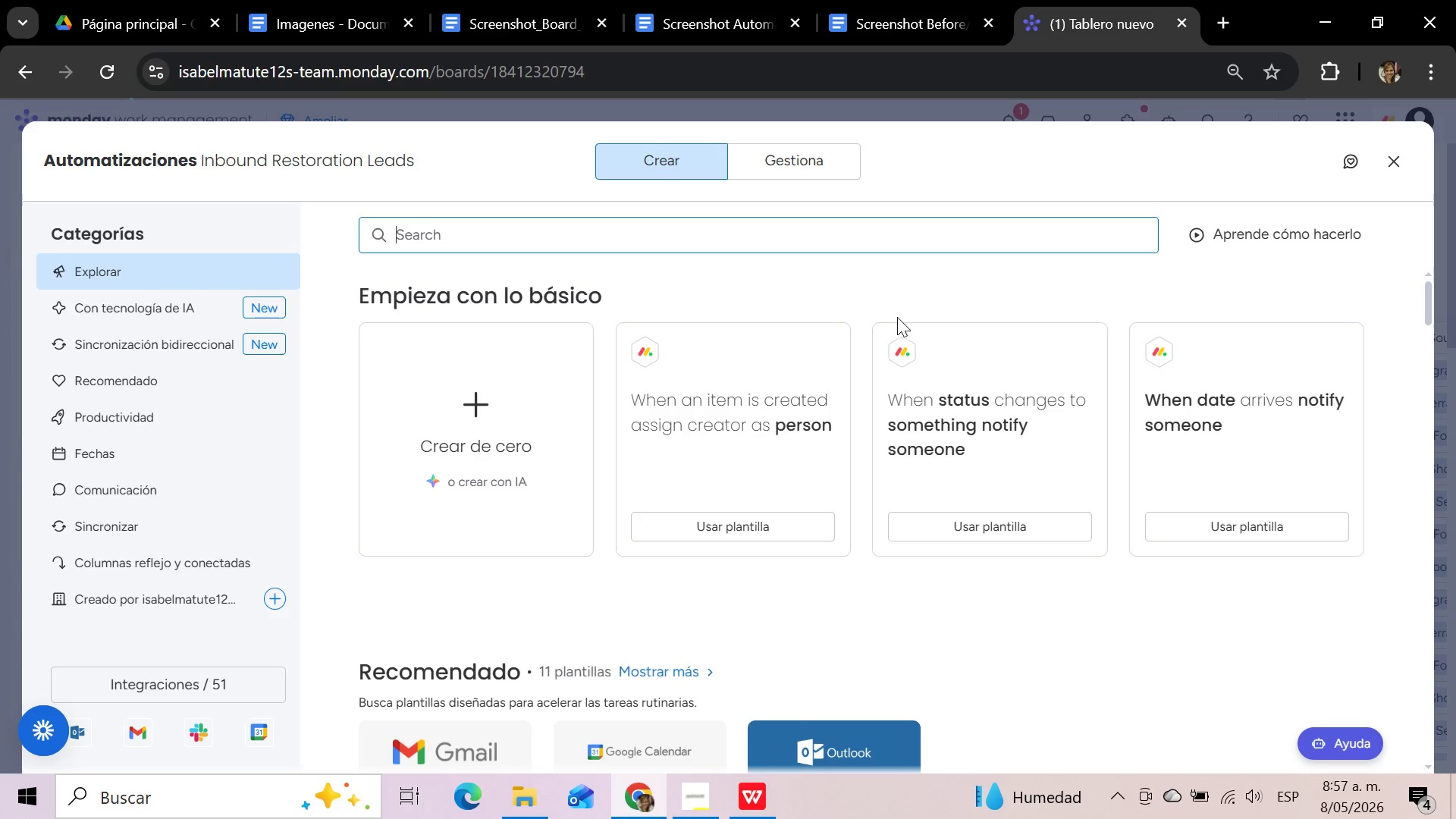 
wait(7.88)
 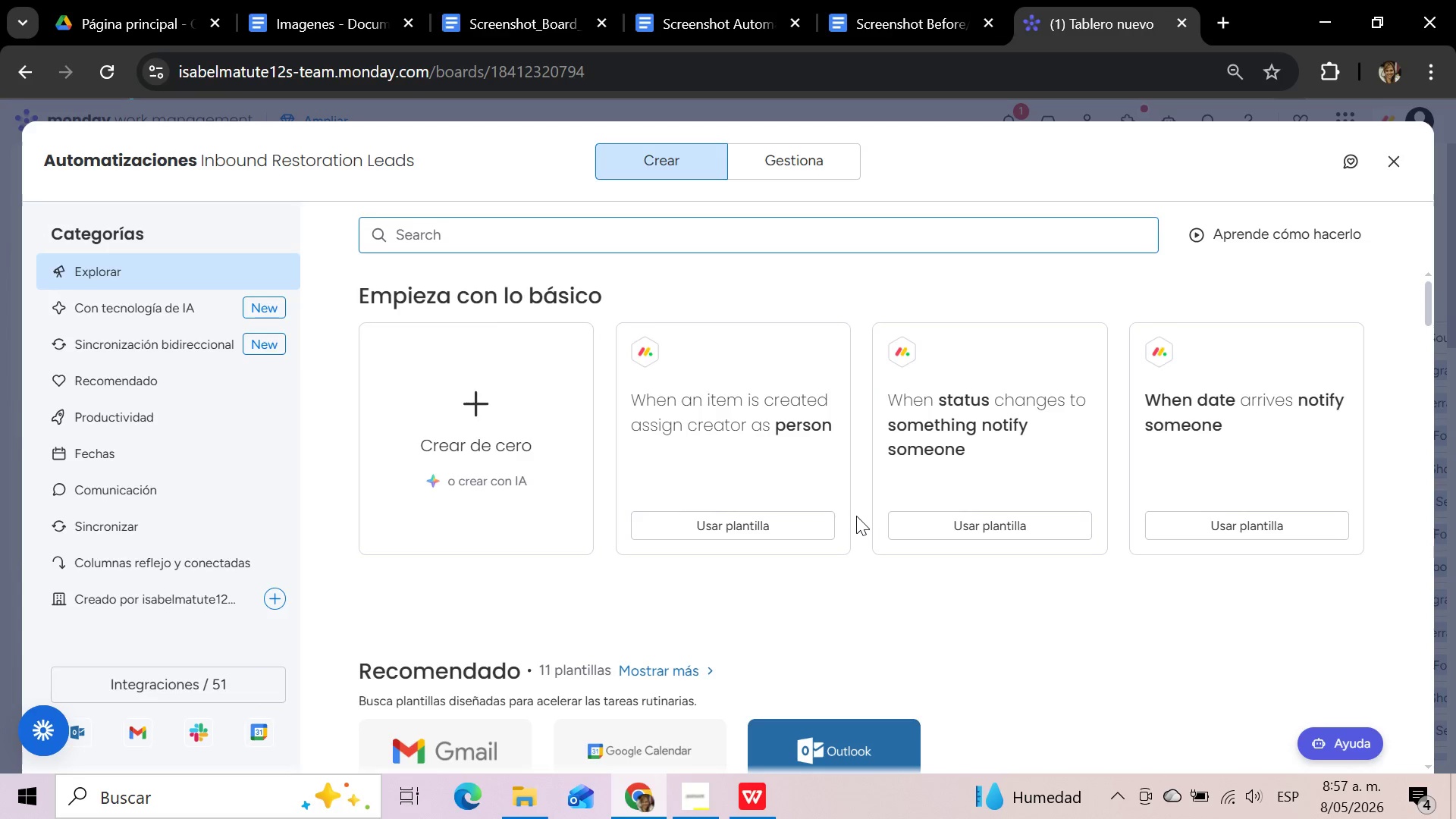 
left_click([867, 243])
 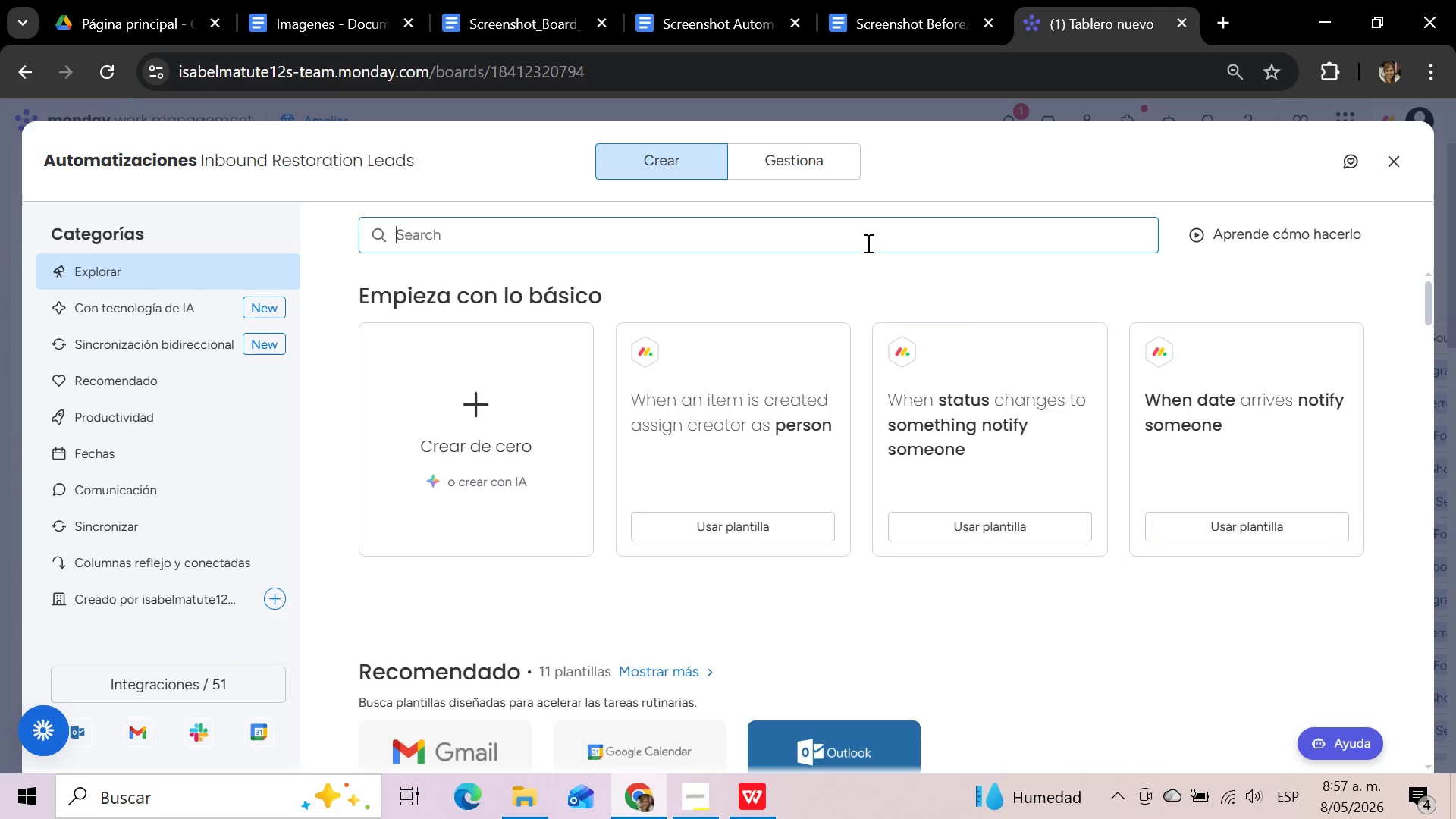 
type(ass)
 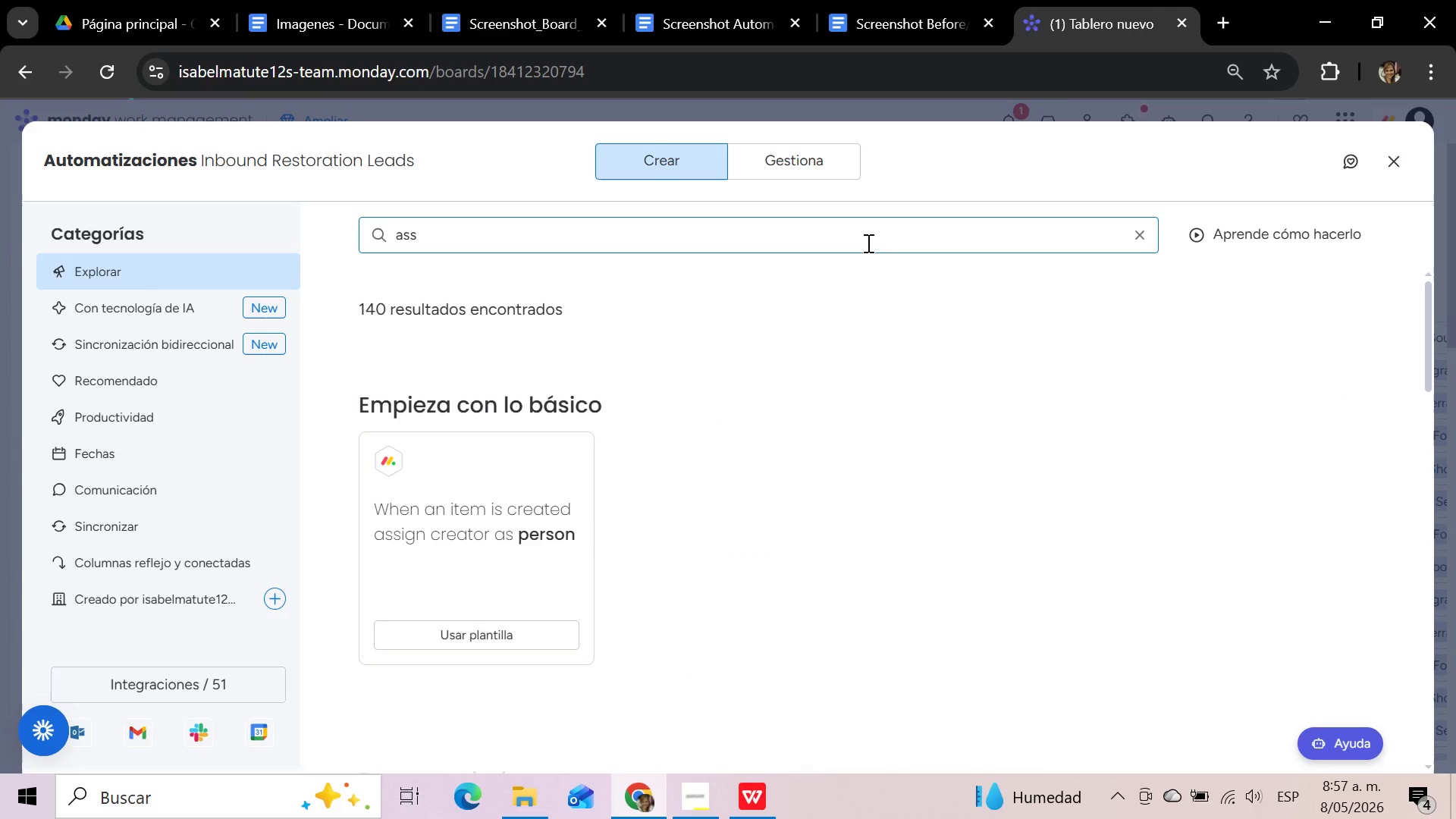 
scroll: coordinate [891, 372], scroll_direction: down, amount: 2.0
 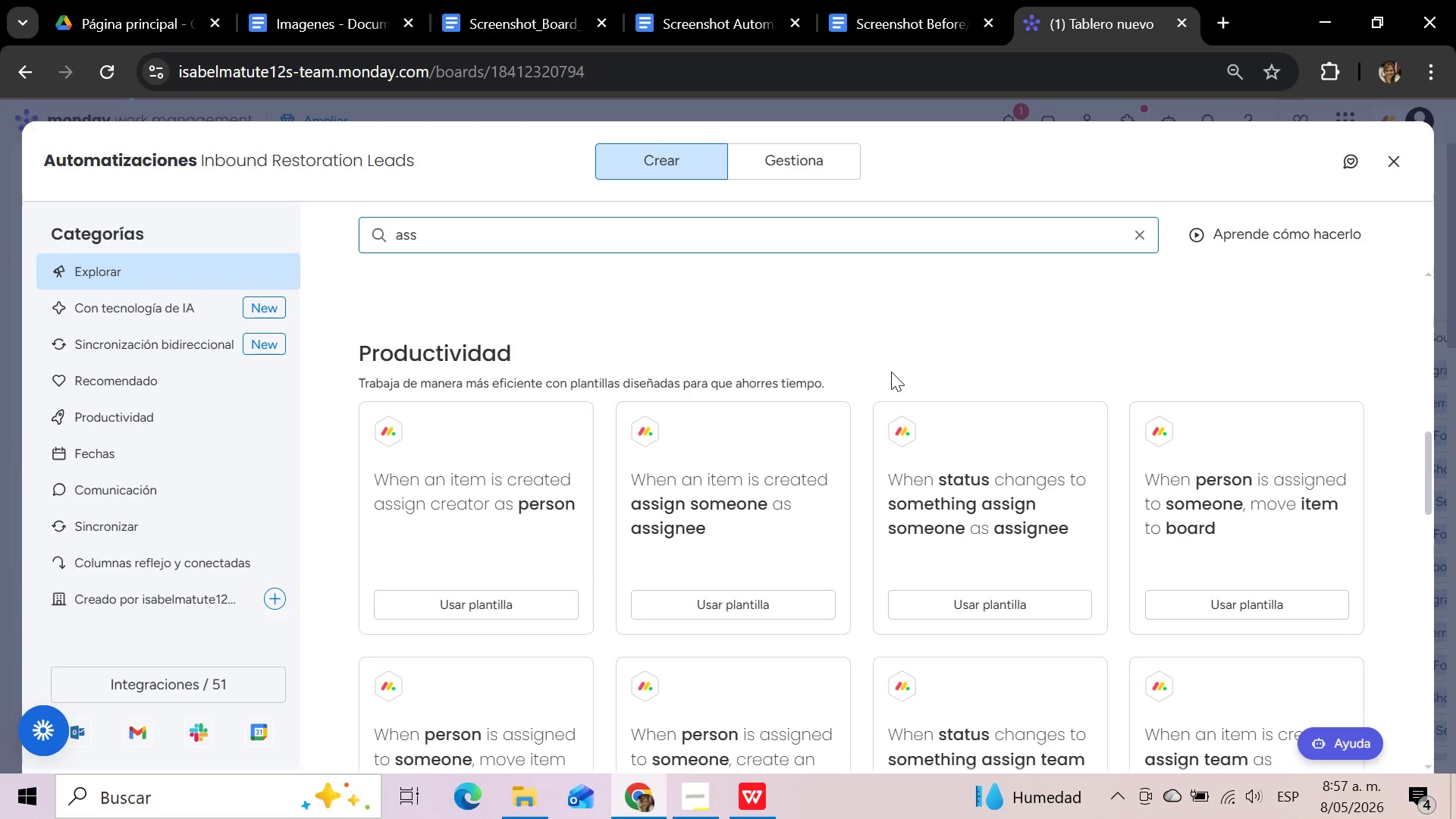 
wait(5.52)
 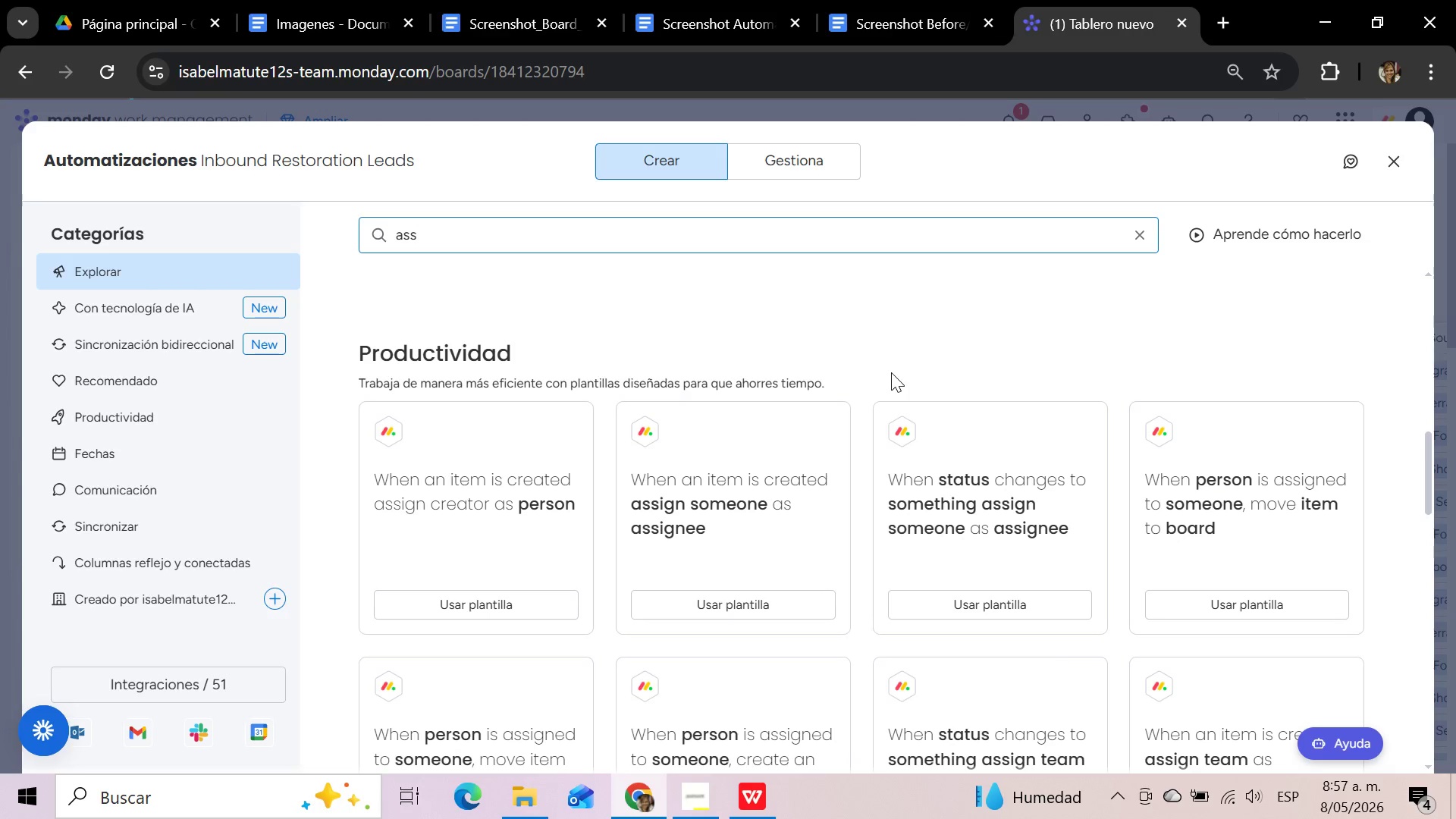 
scroll: coordinate [891, 372], scroll_direction: down, amount: 1.0
 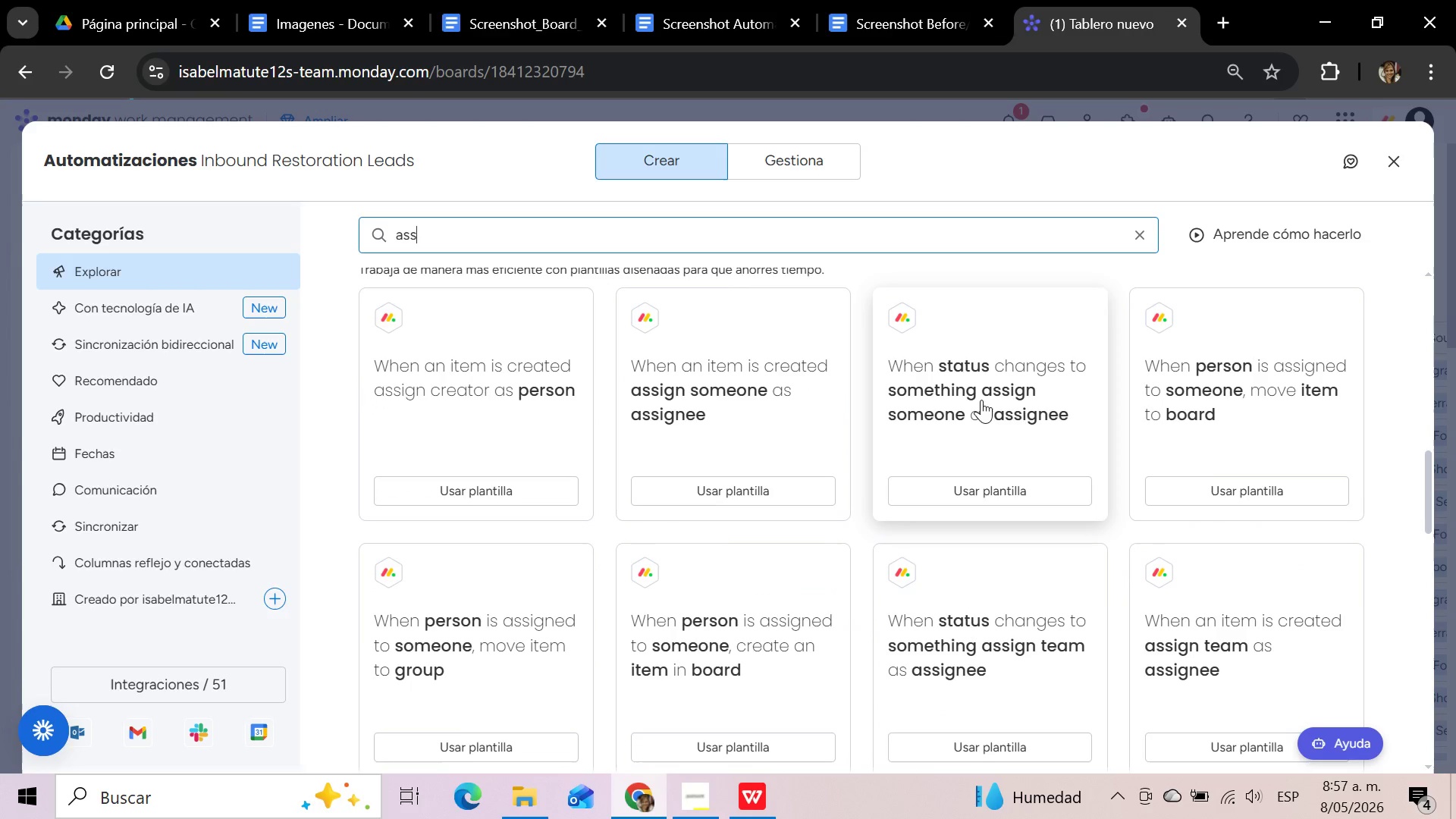 
left_click([985, 400])
 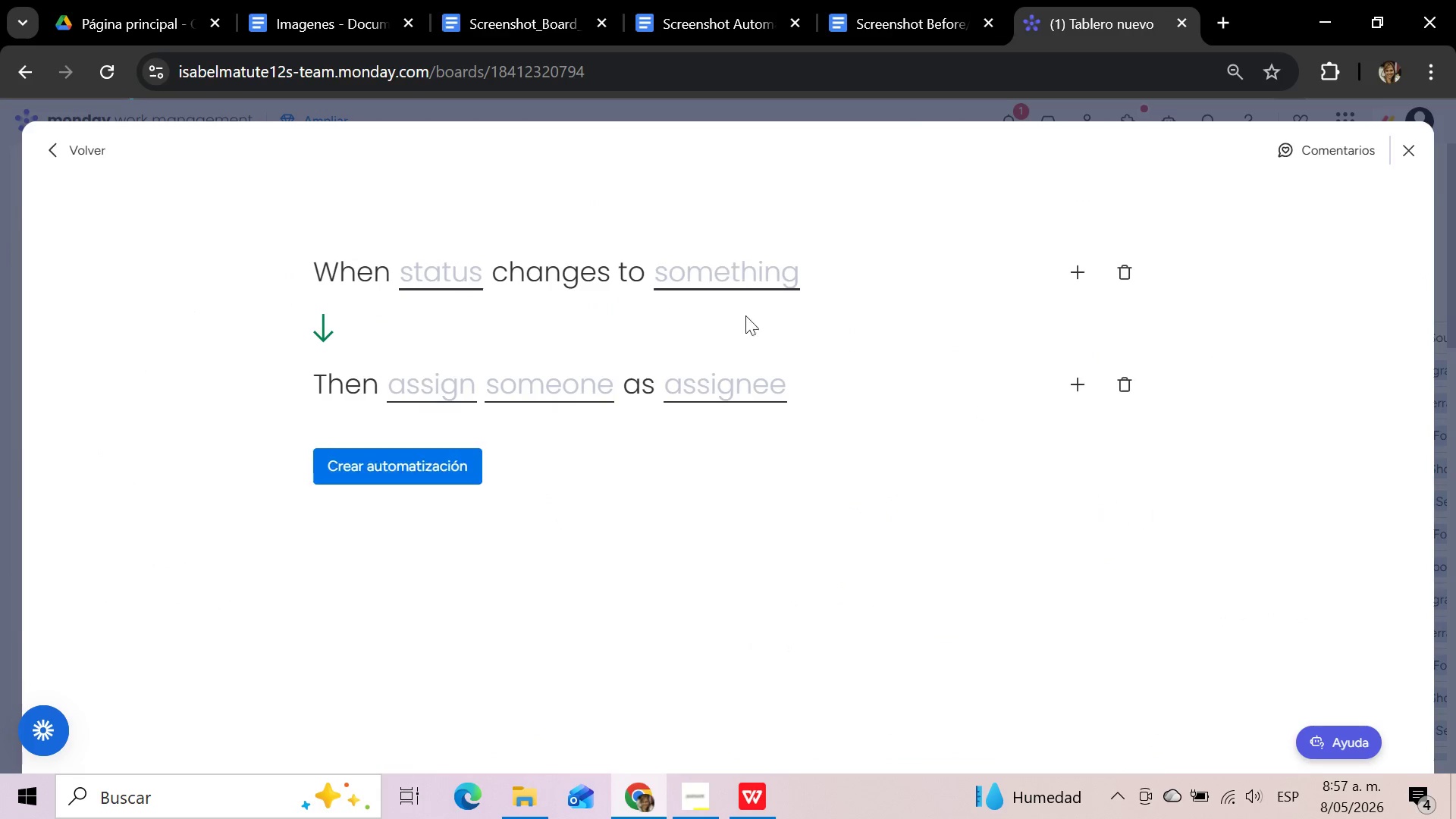 
left_click([457, 279])
 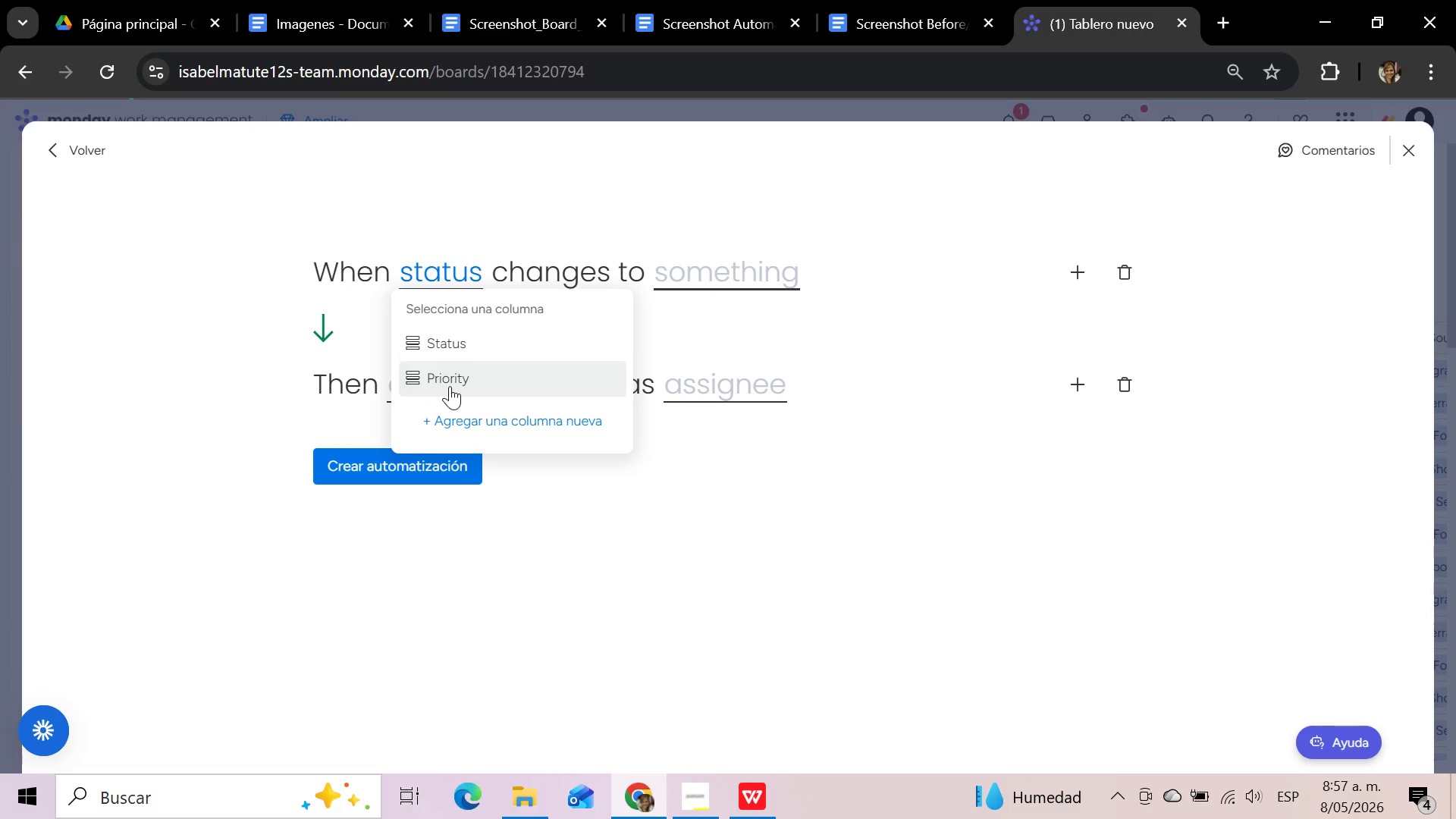 
wait(7.16)
 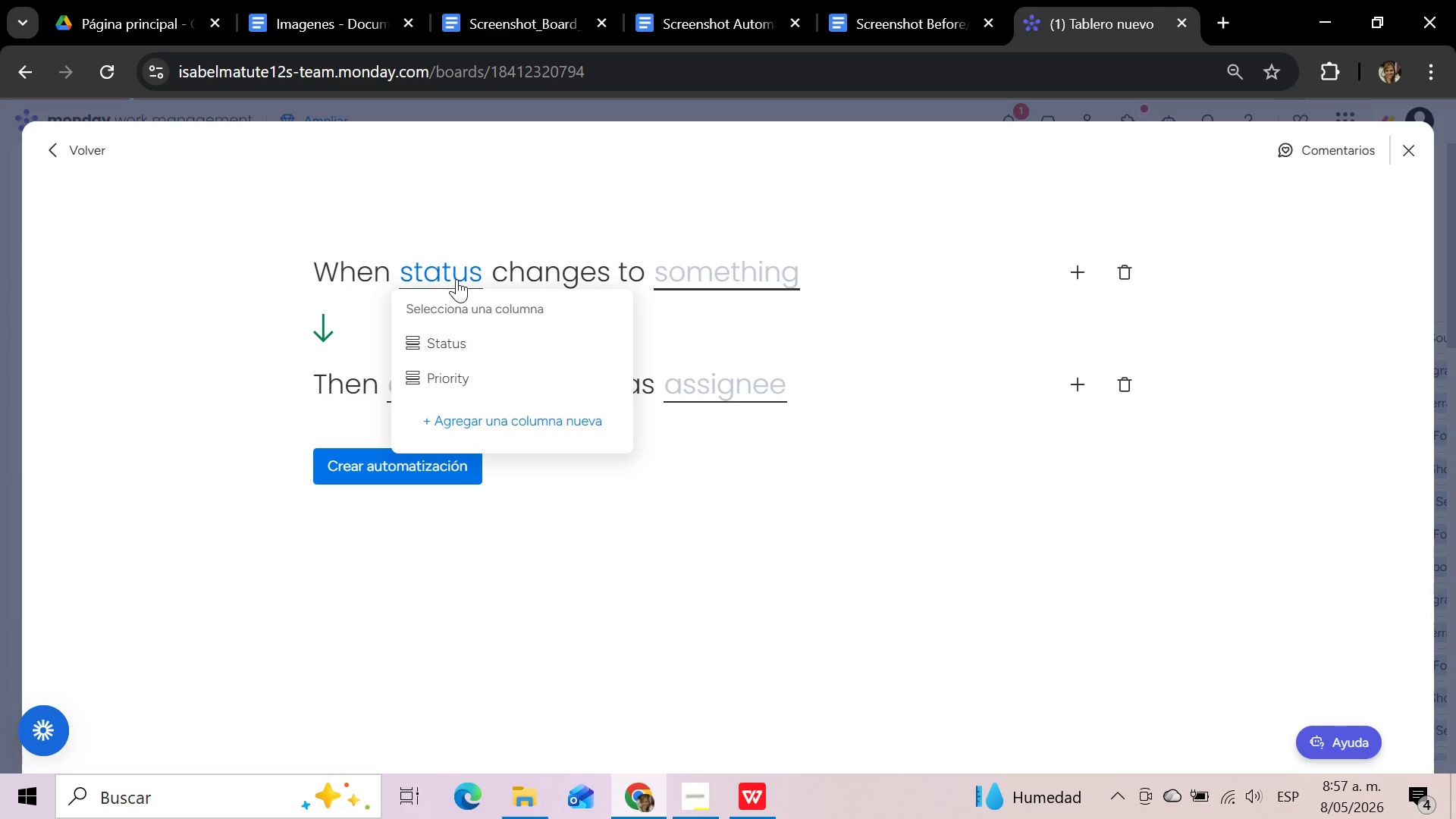 
left_click([63, 152])
 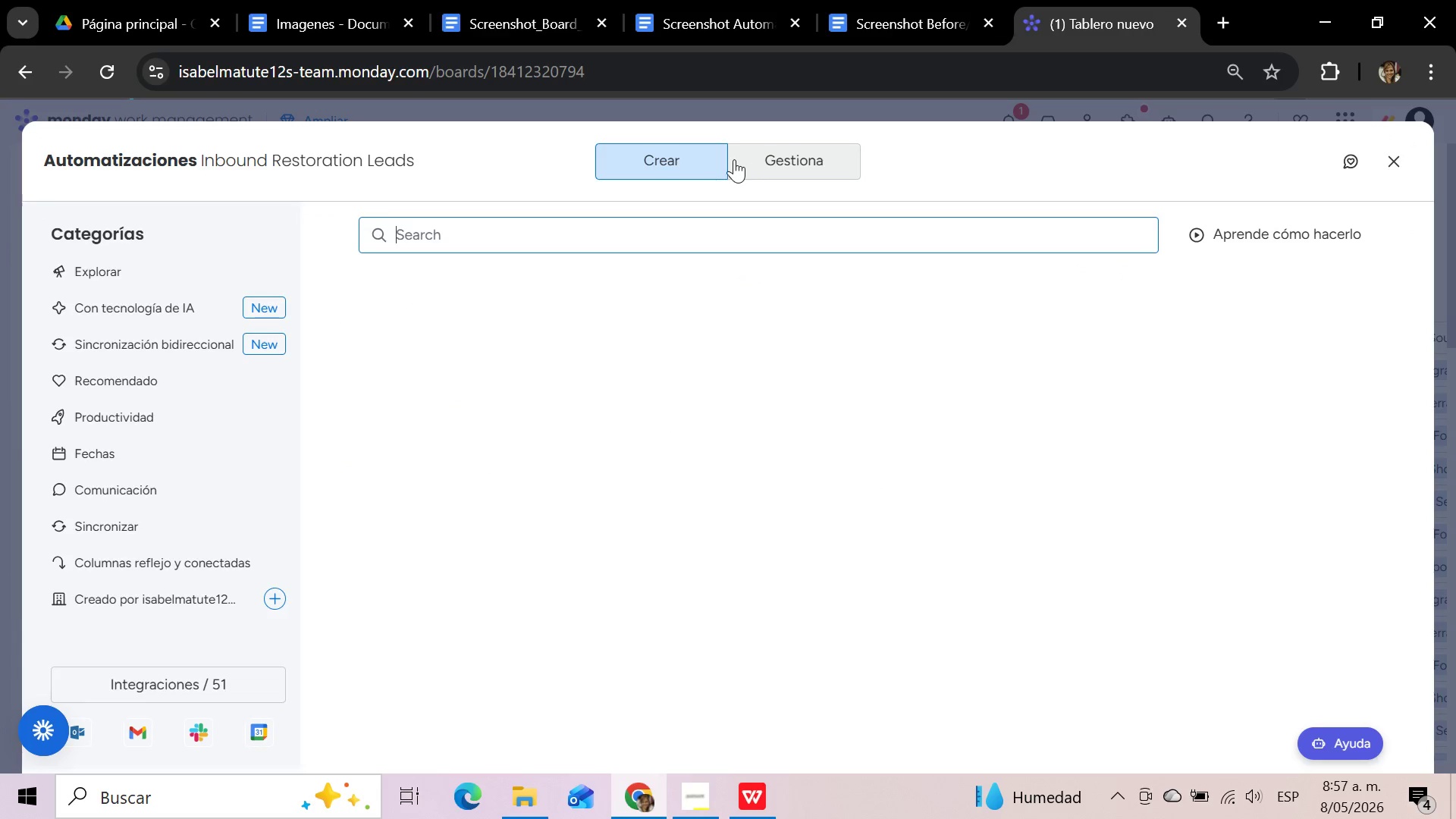 
left_click([632, 159])
 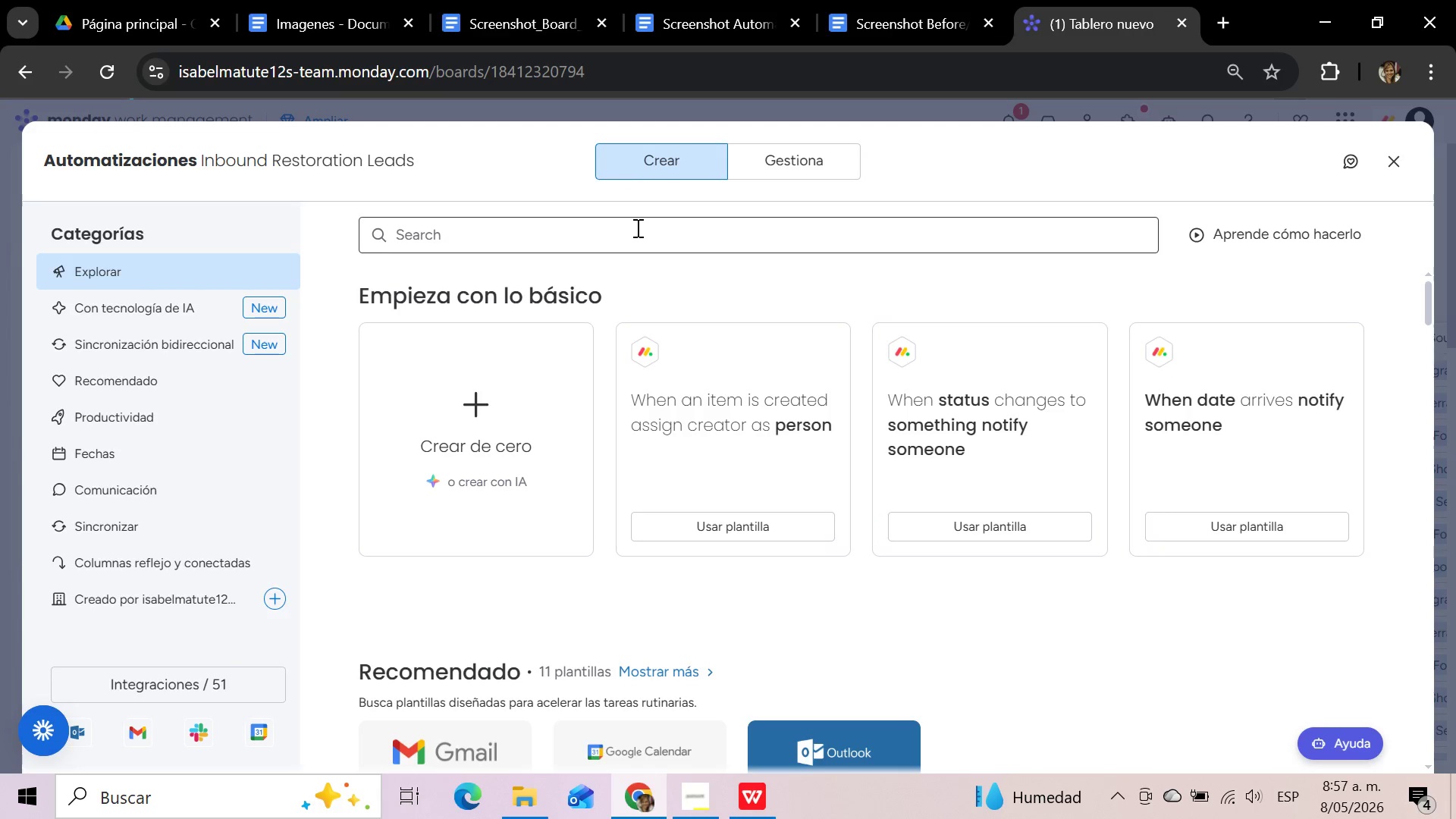 
left_click([636, 228])
 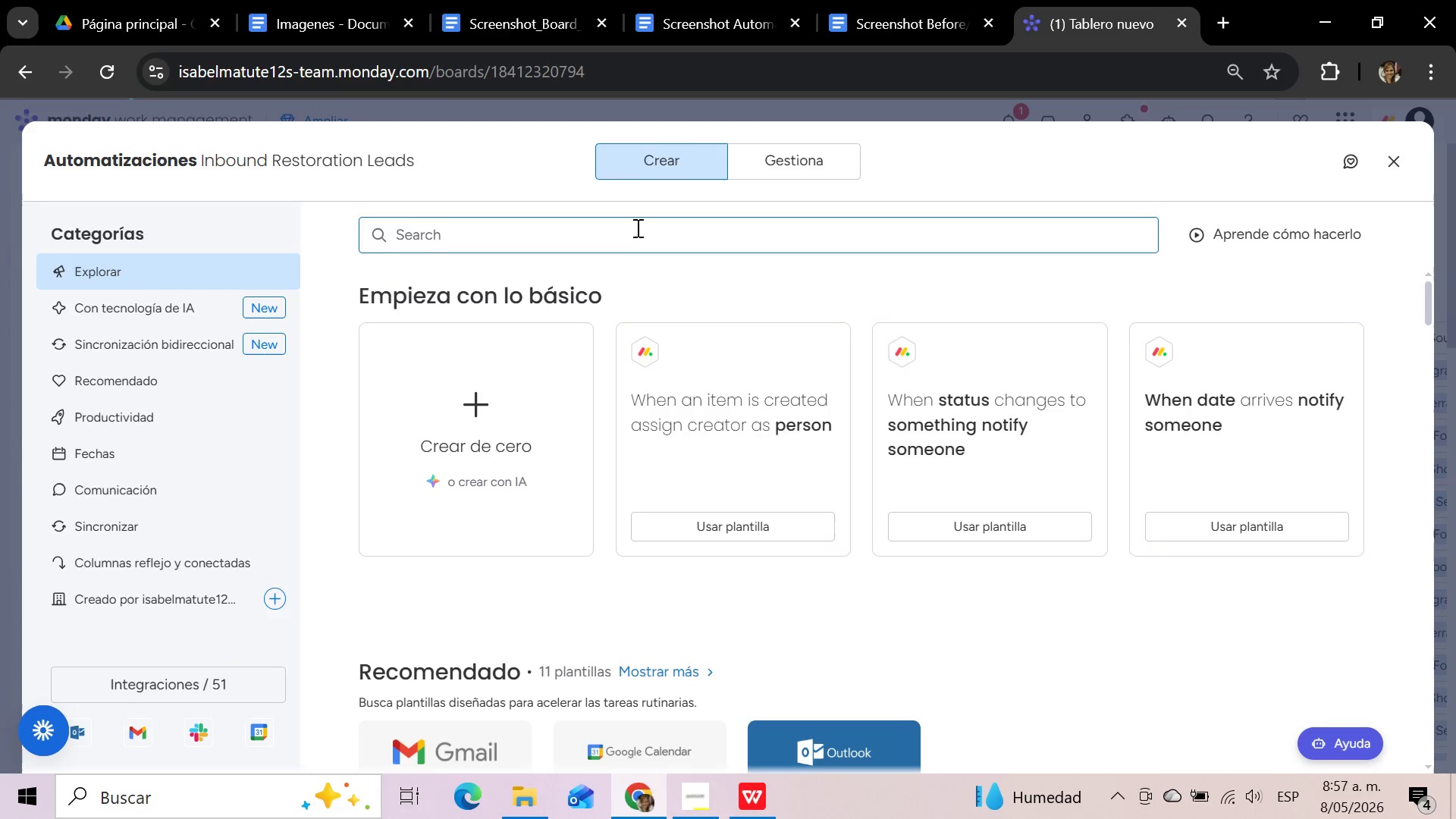 
type(ass)
 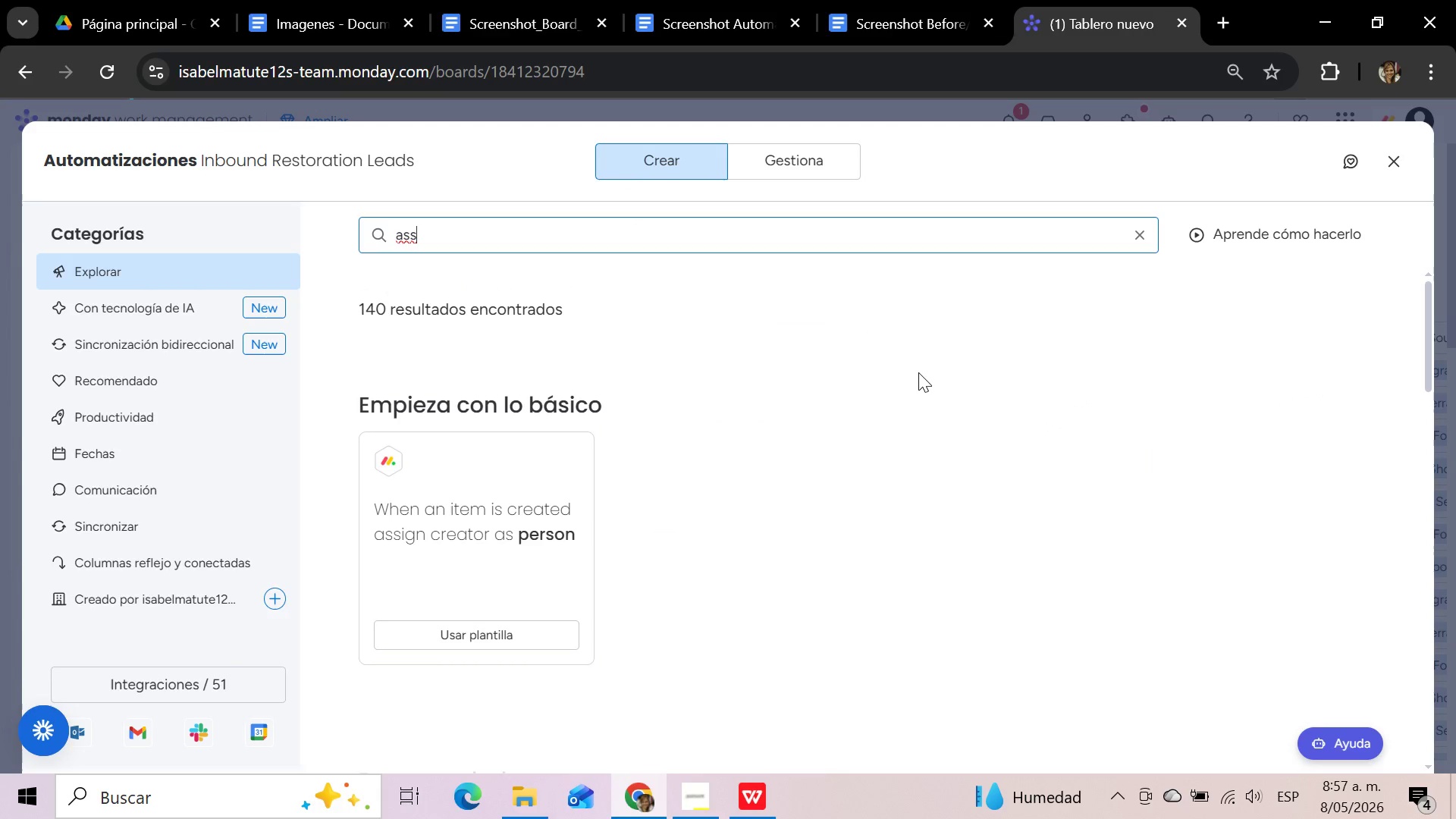 
scroll: coordinate [918, 370], scroll_direction: down, amount: 10.0
 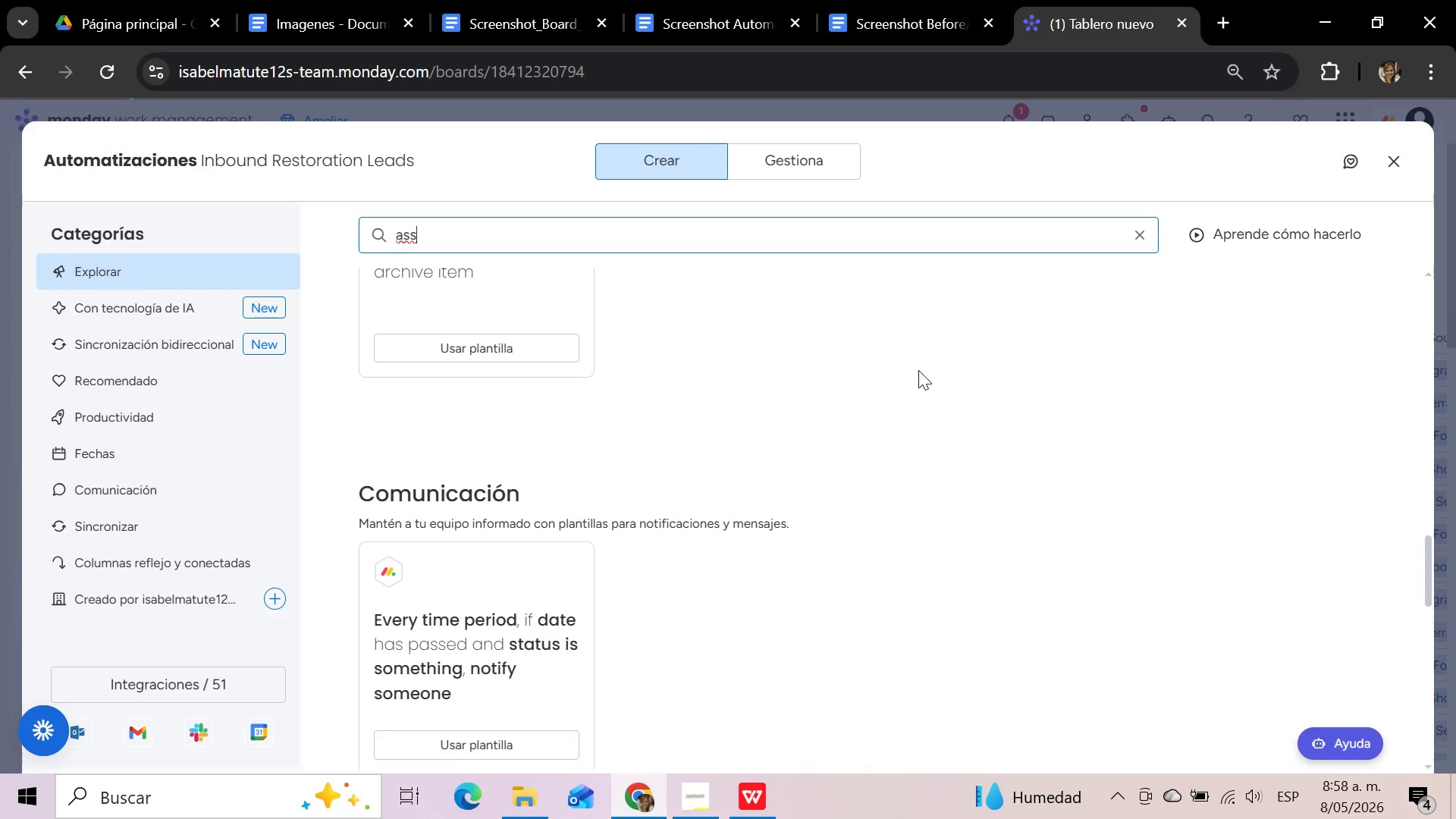 
scroll: coordinate [918, 370], scroll_direction: down, amount: 11.0
 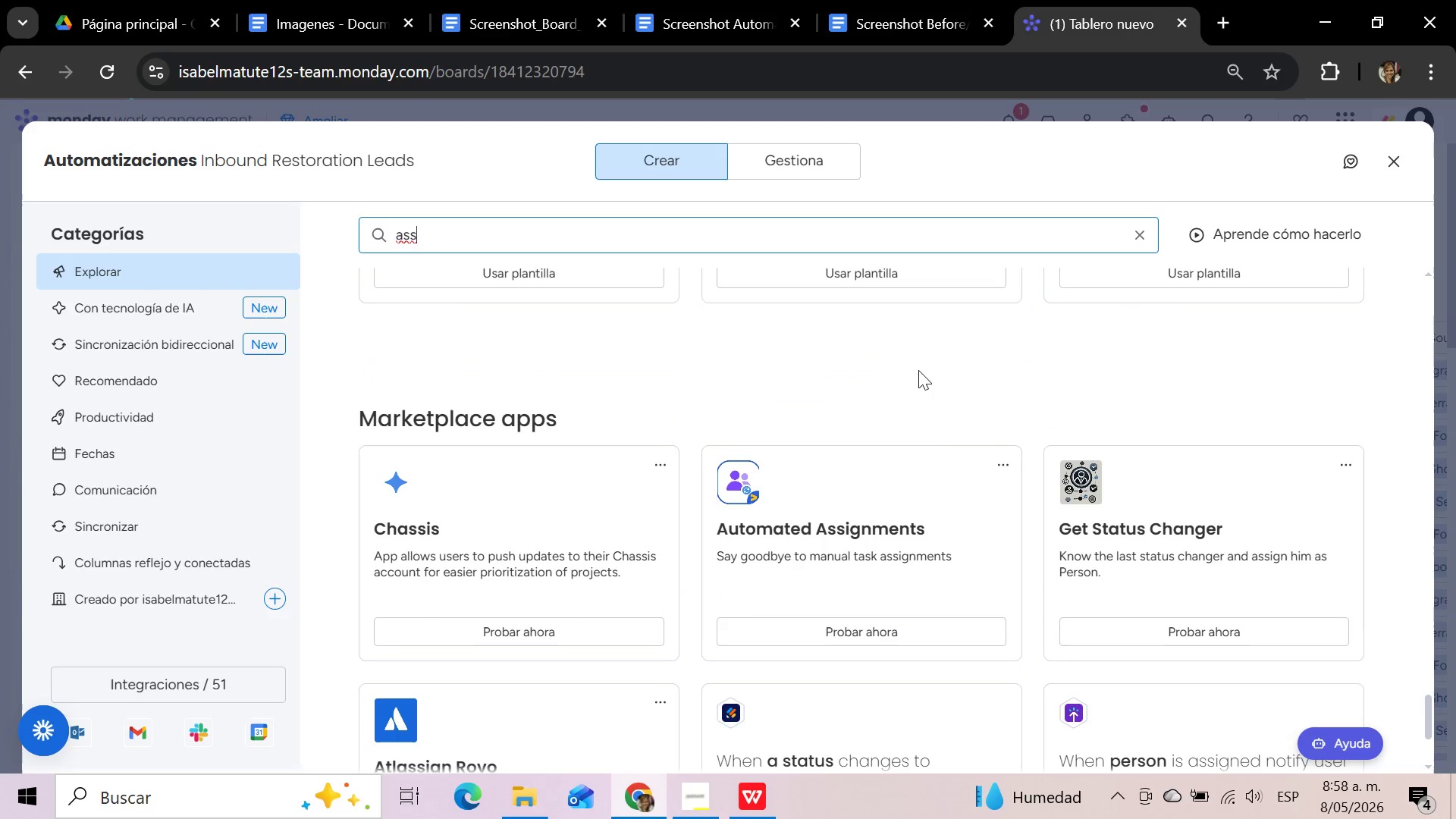 
scroll: coordinate [918, 370], scroll_direction: up, amount: 50.0
 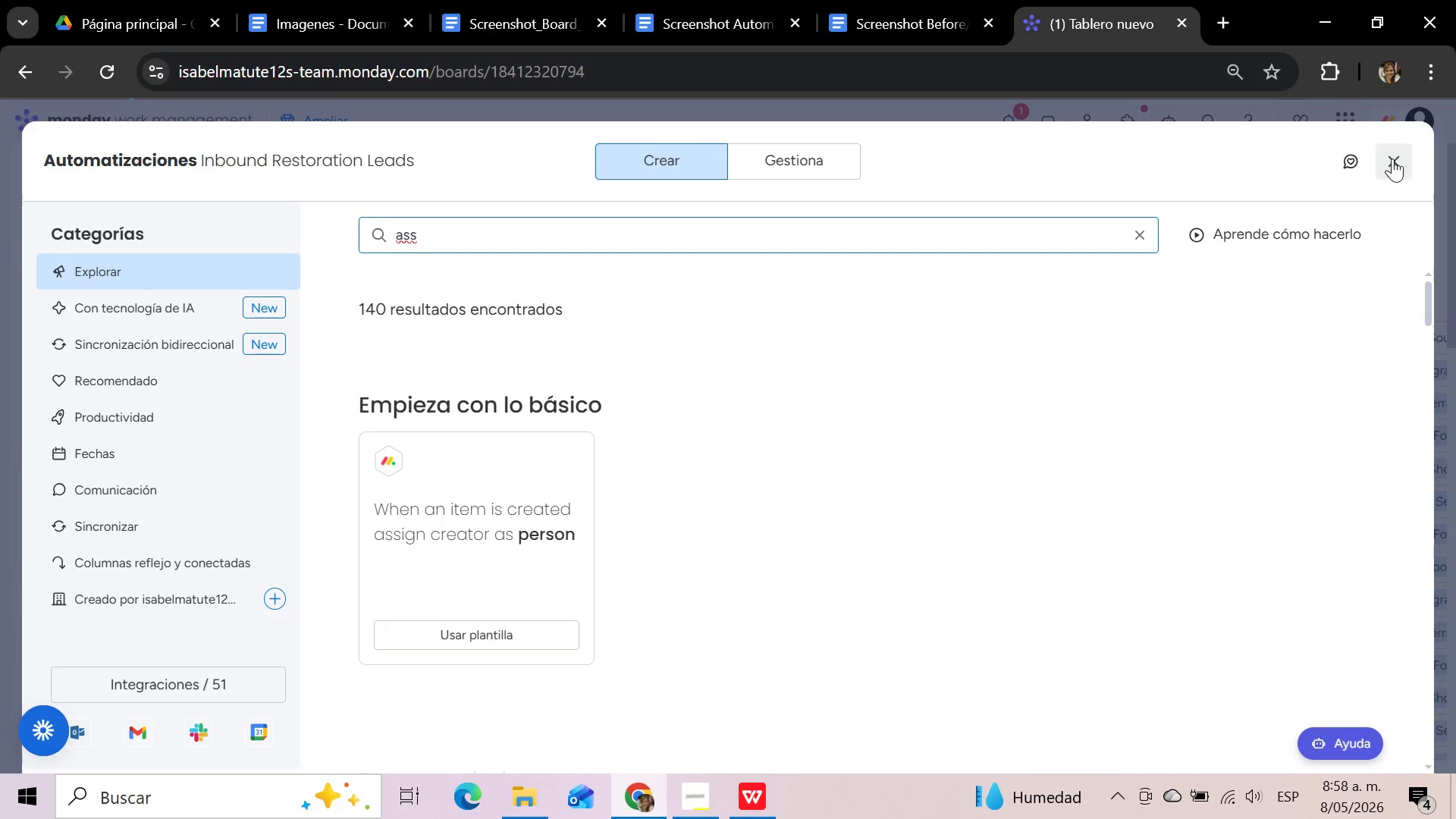 
left_click([553, 243])
 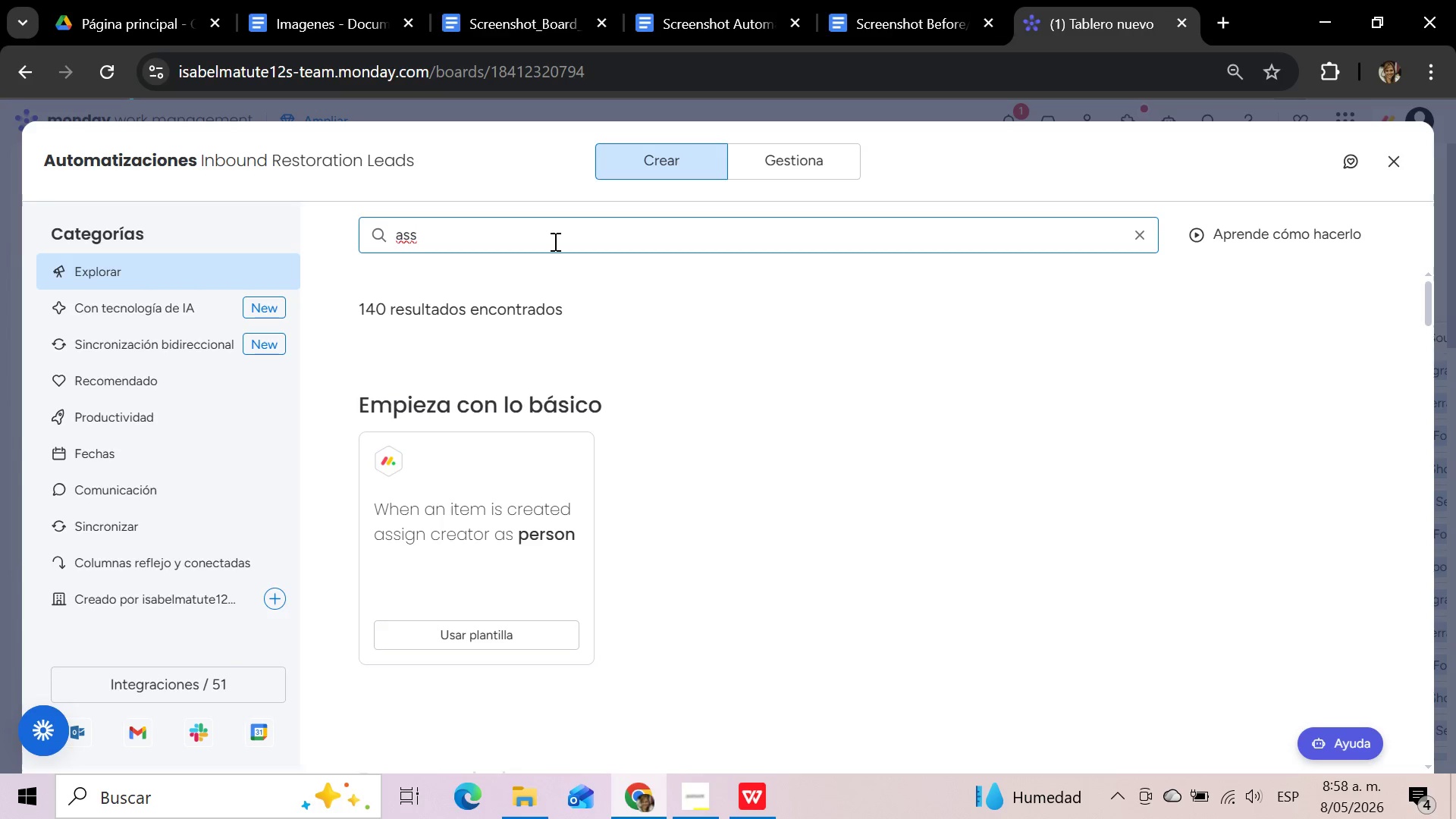 
key(Backspace)
key(Backspace)
key(Backspace)
type(colum)
 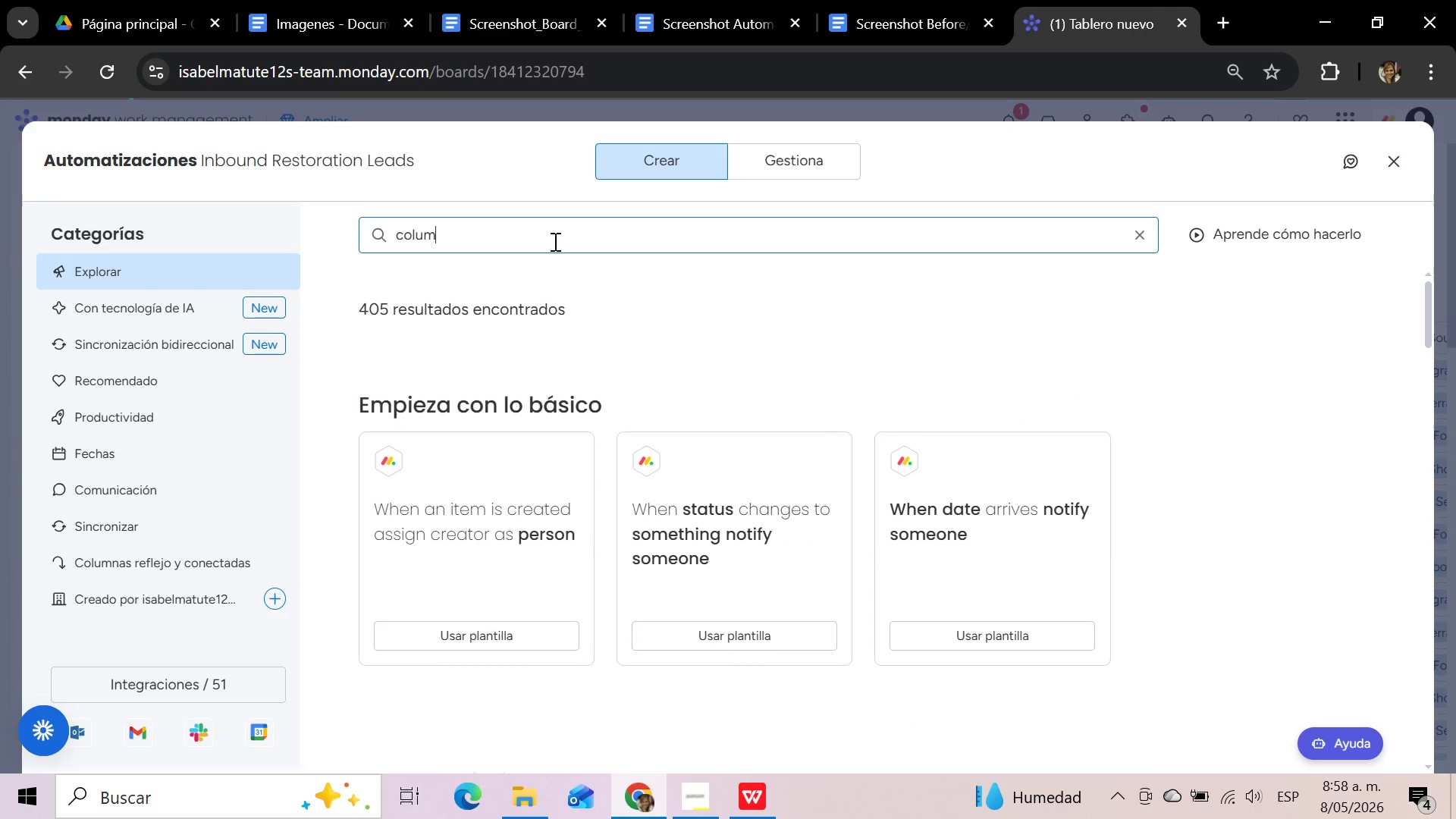 
scroll: coordinate [1267, 438], scroll_direction: down, amount: 12.0
 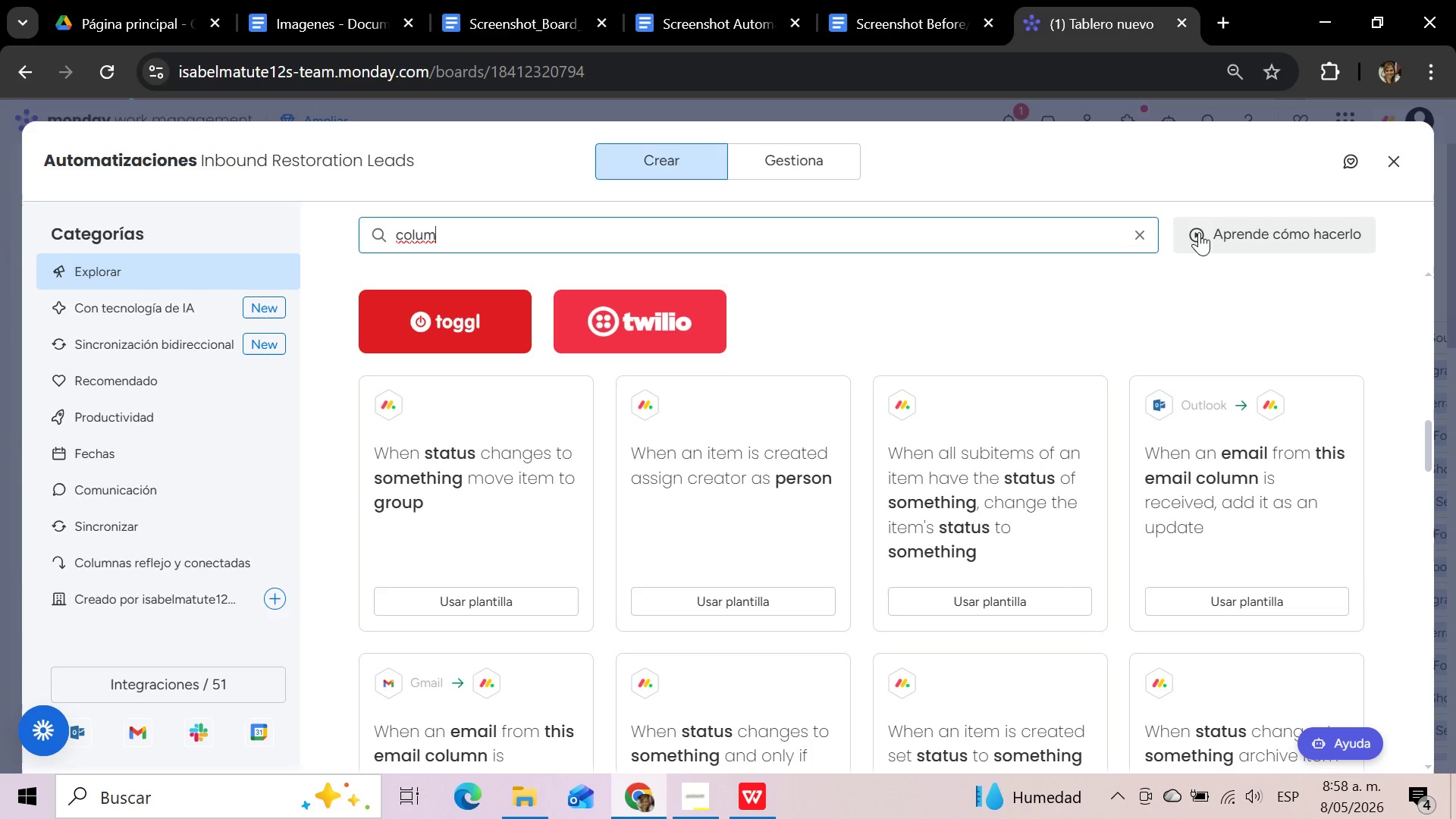 
scroll: coordinate [848, 271], scroll_direction: down, amount: 8.0
 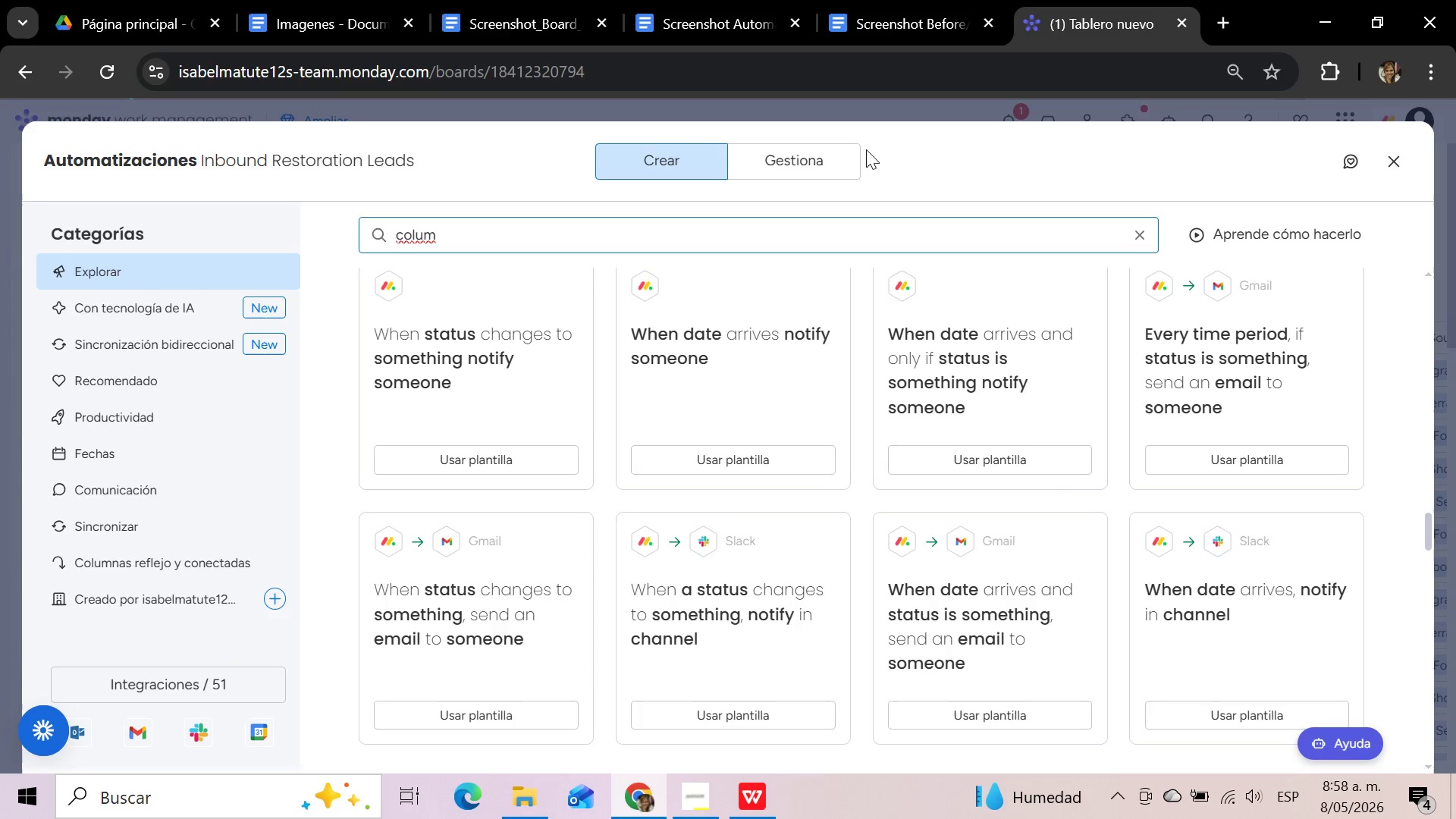 
wait(8.56)
 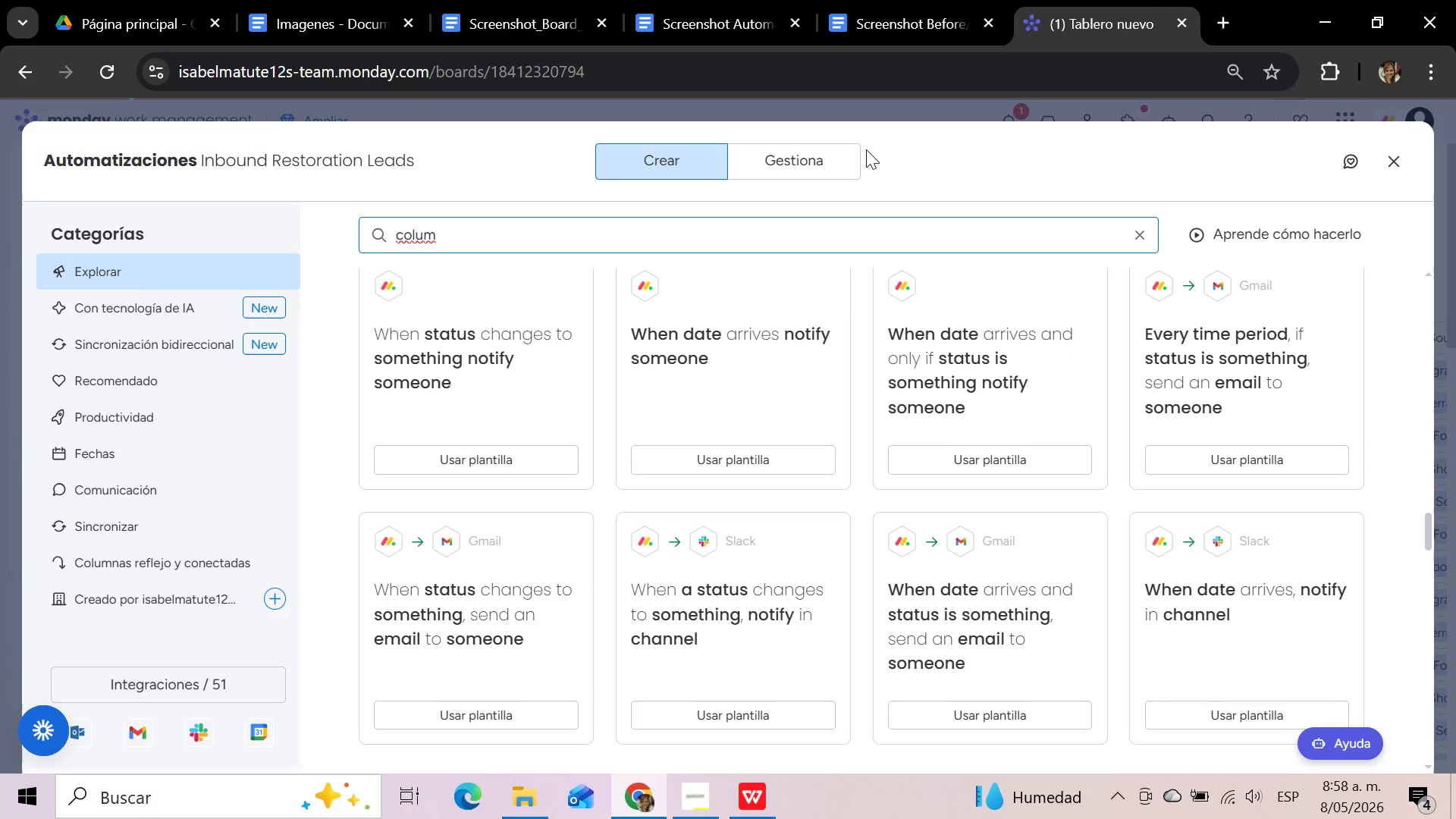 
scroll: coordinate [873, 311], scroll_direction: down, amount: 8.0
 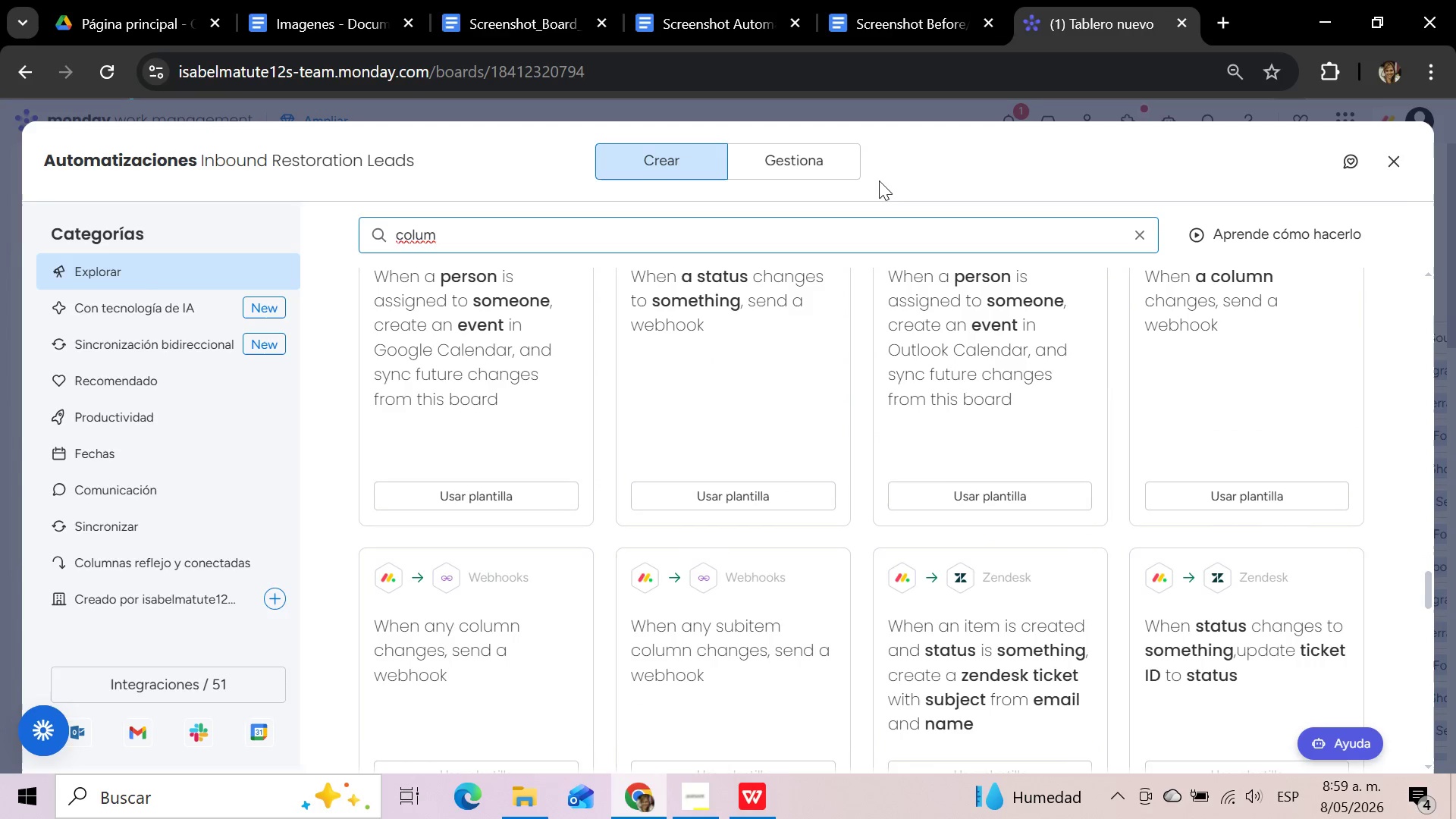 
wait(9.17)
 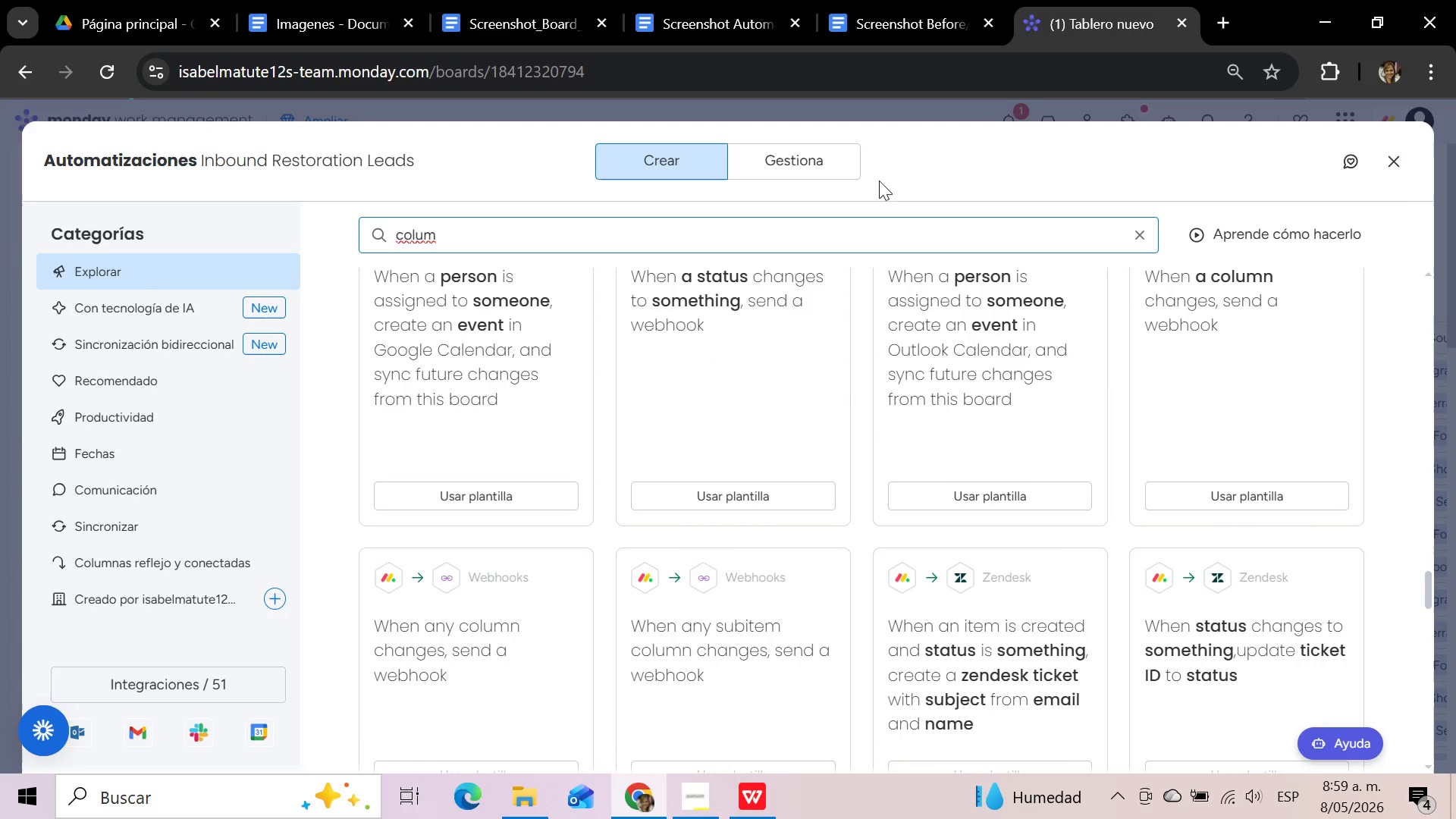 
scroll: coordinate [879, 180], scroll_direction: none, amount: 0.0
 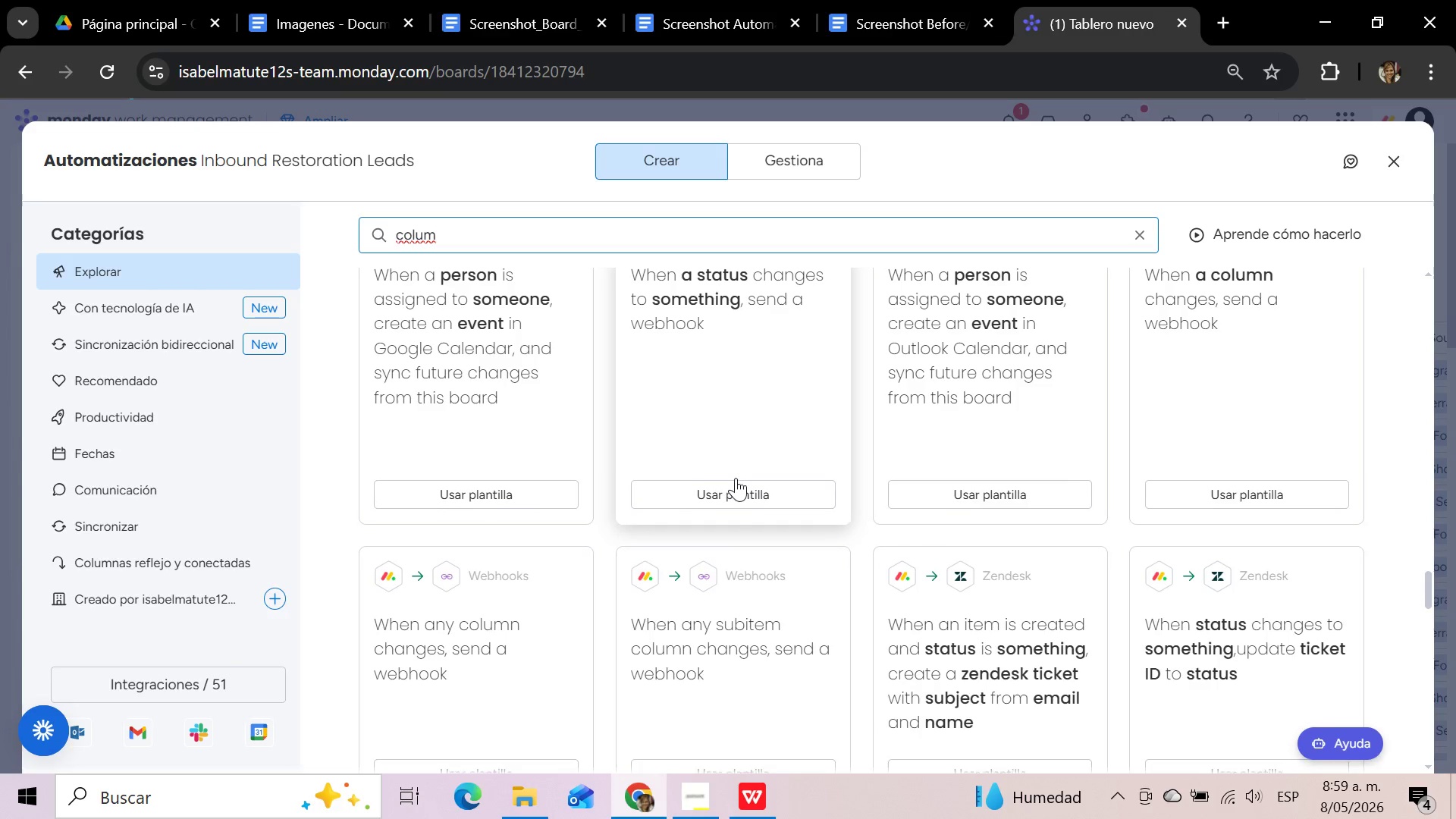 
scroll: coordinate [736, 478], scroll_direction: down, amount: 1.0
 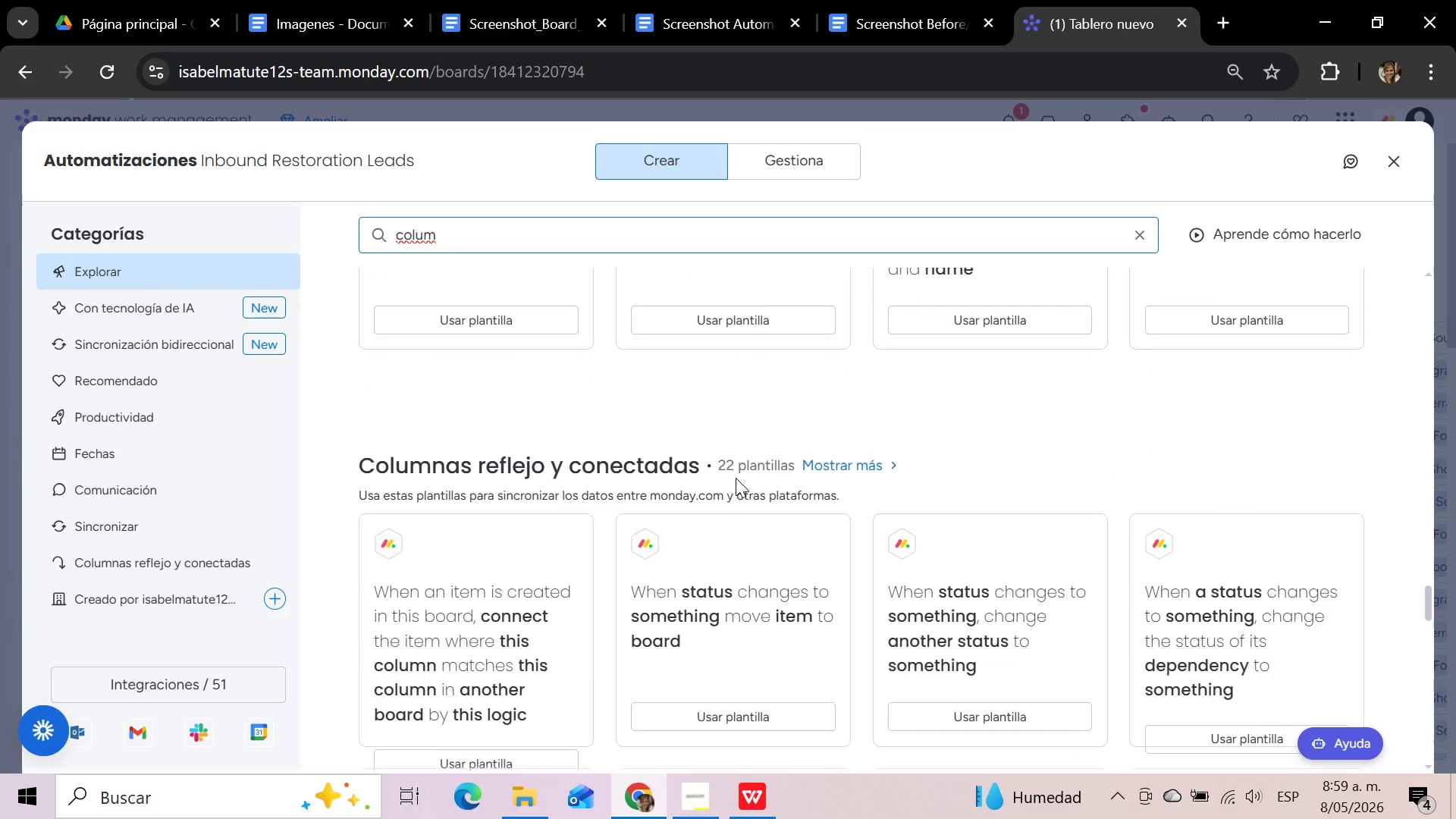 
scroll: coordinate [714, 375], scroll_direction: up, amount: 55.0
 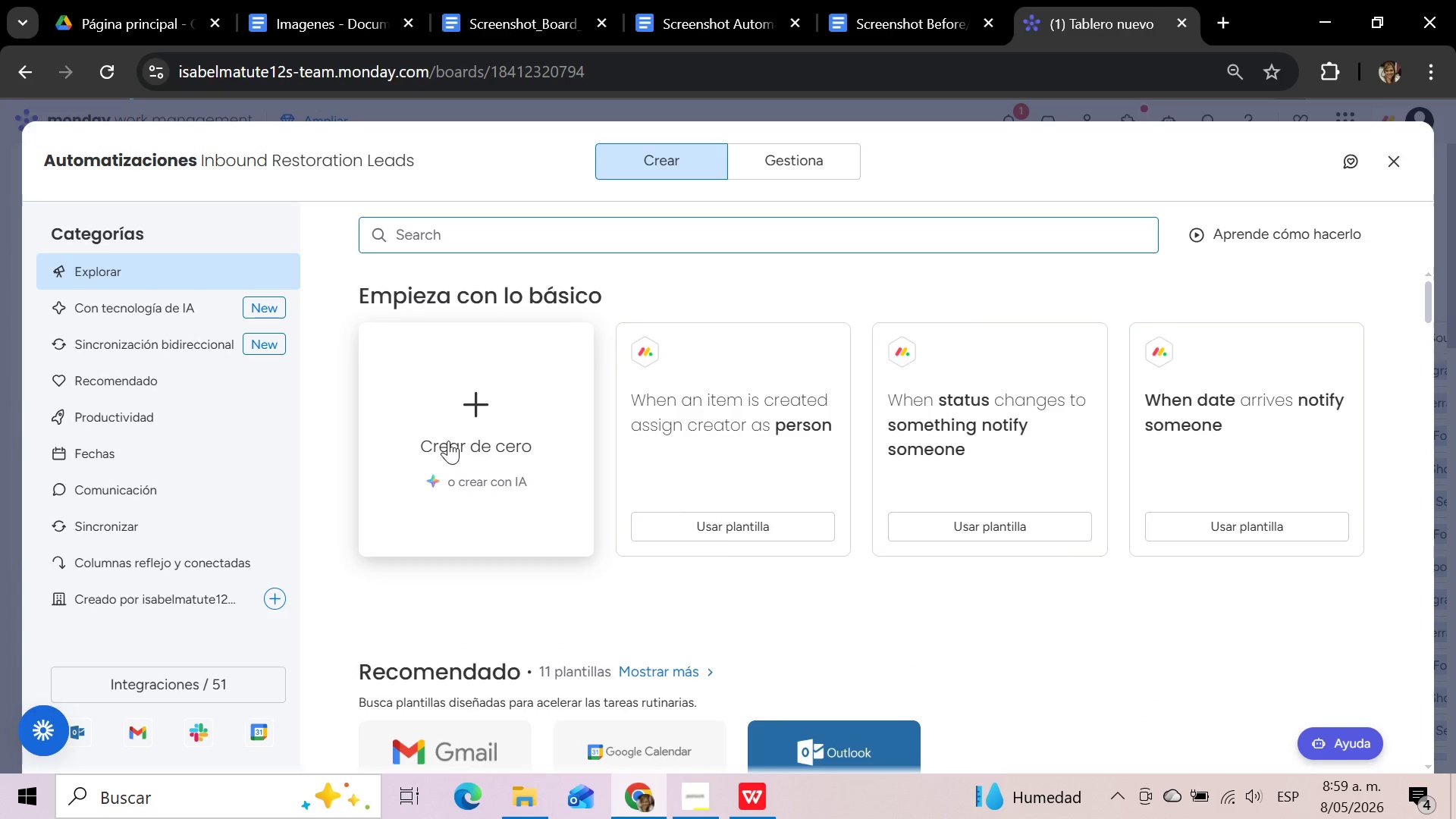 
left_click([448, 441])
 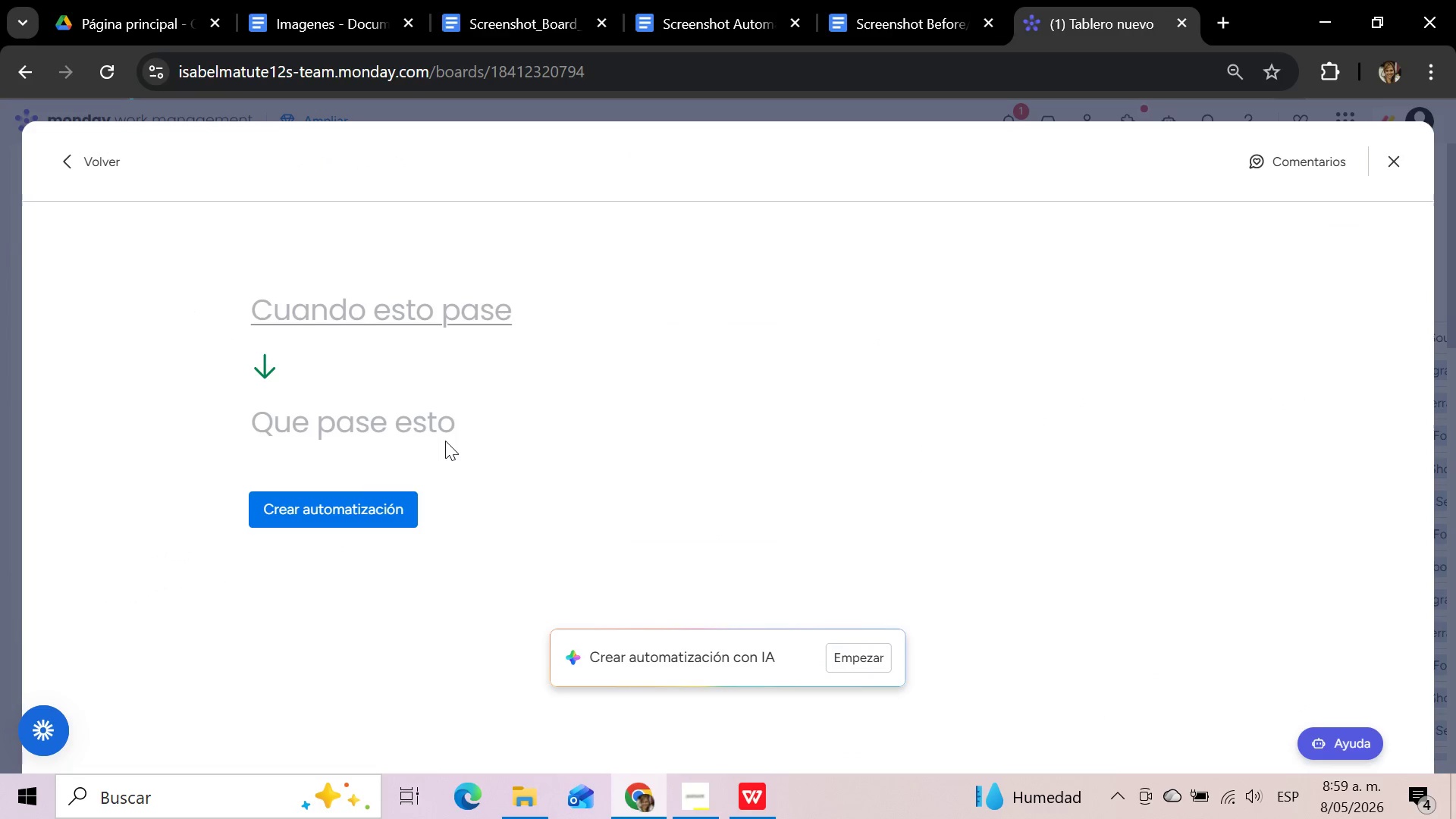 
wait(7.94)
 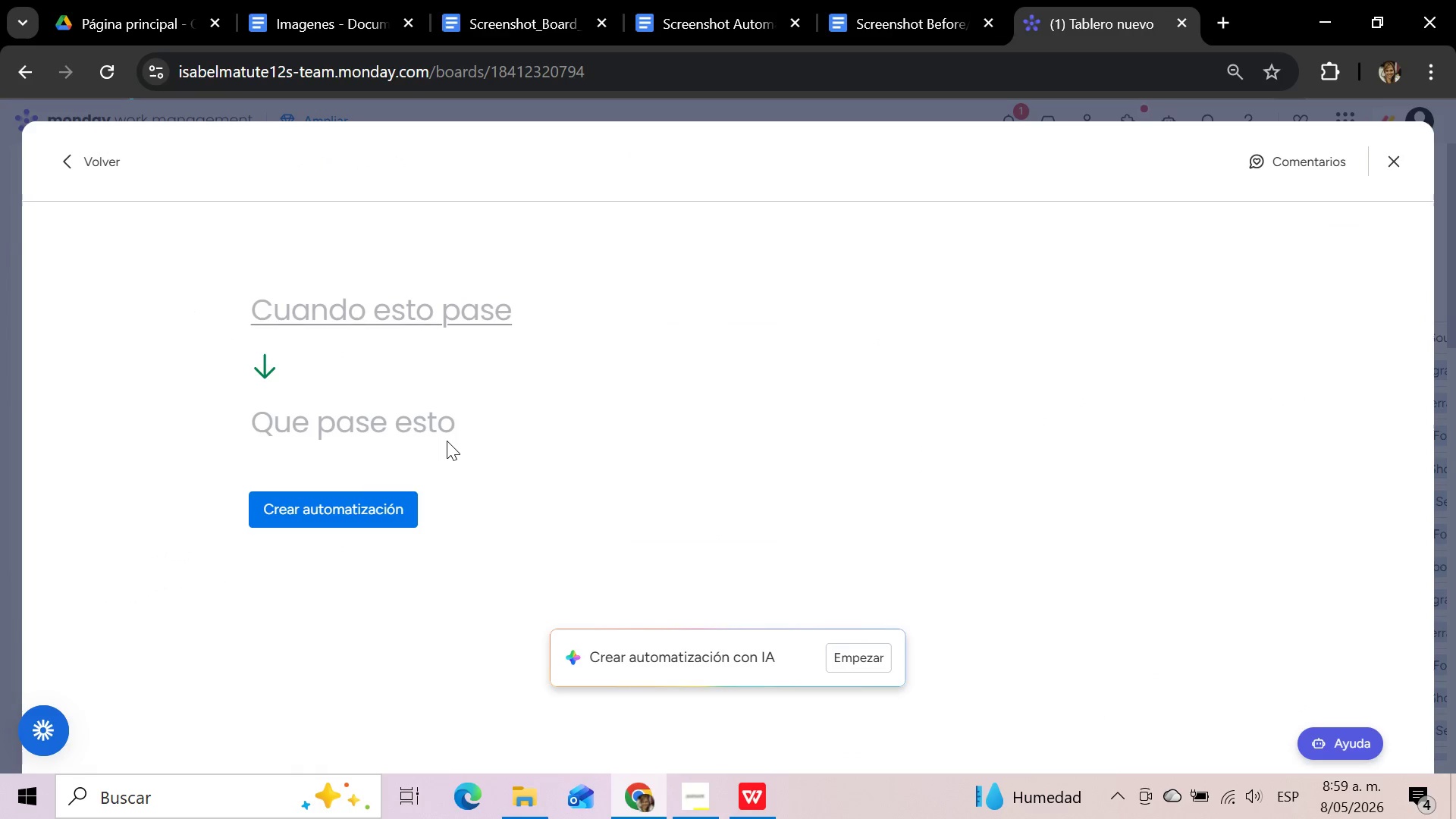 
left_click([469, 303])
 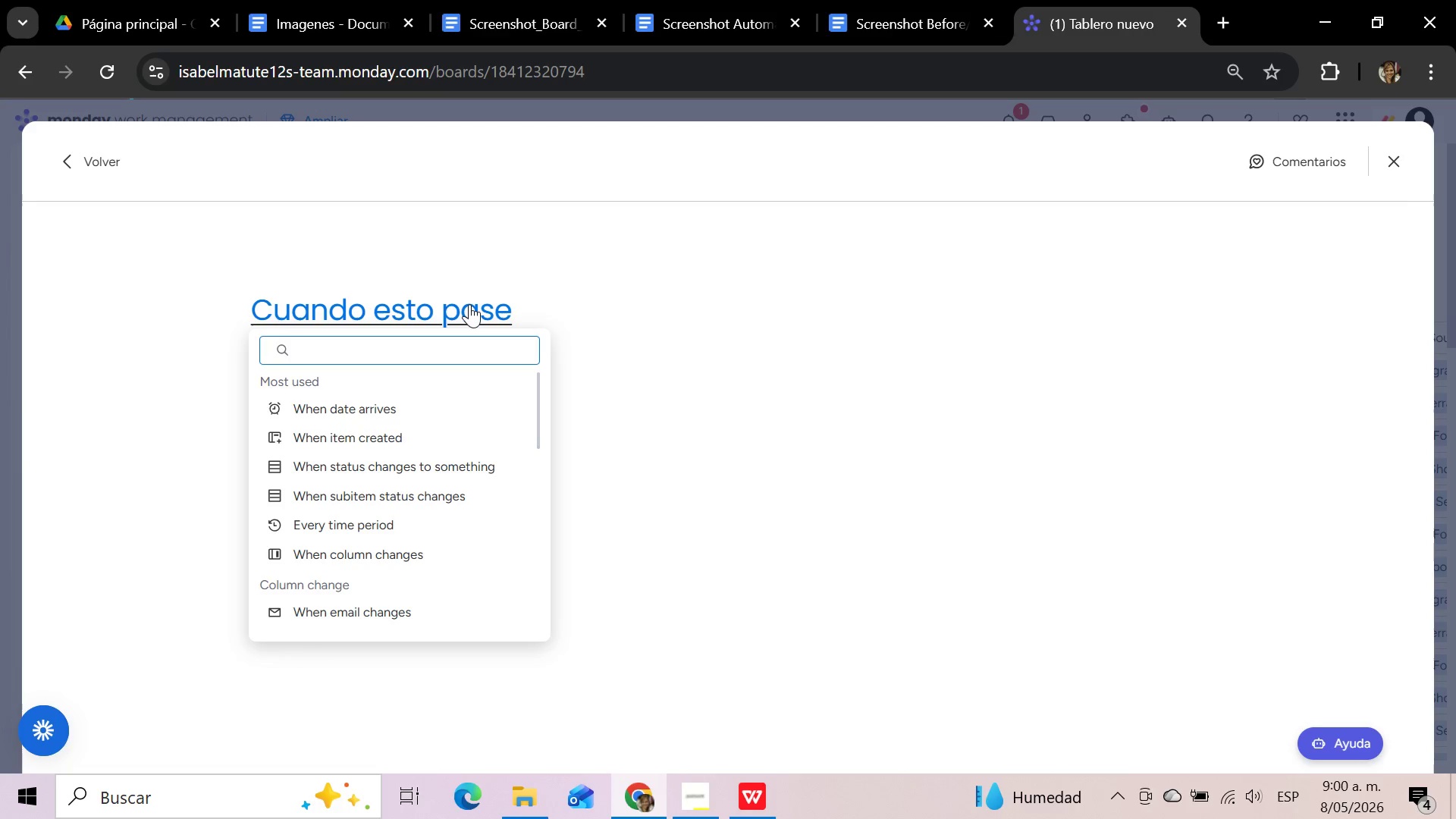 
wait(38.16)
 